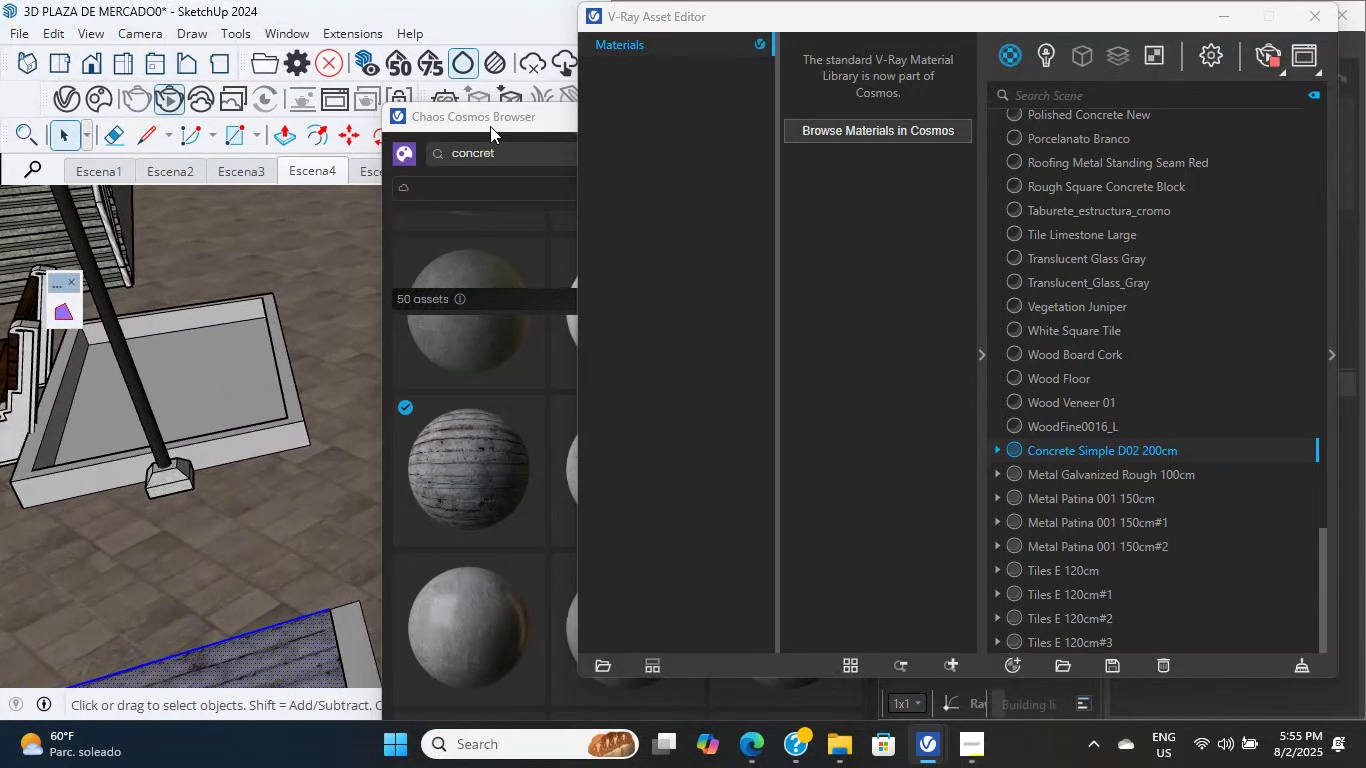 
left_click([505, 151])
 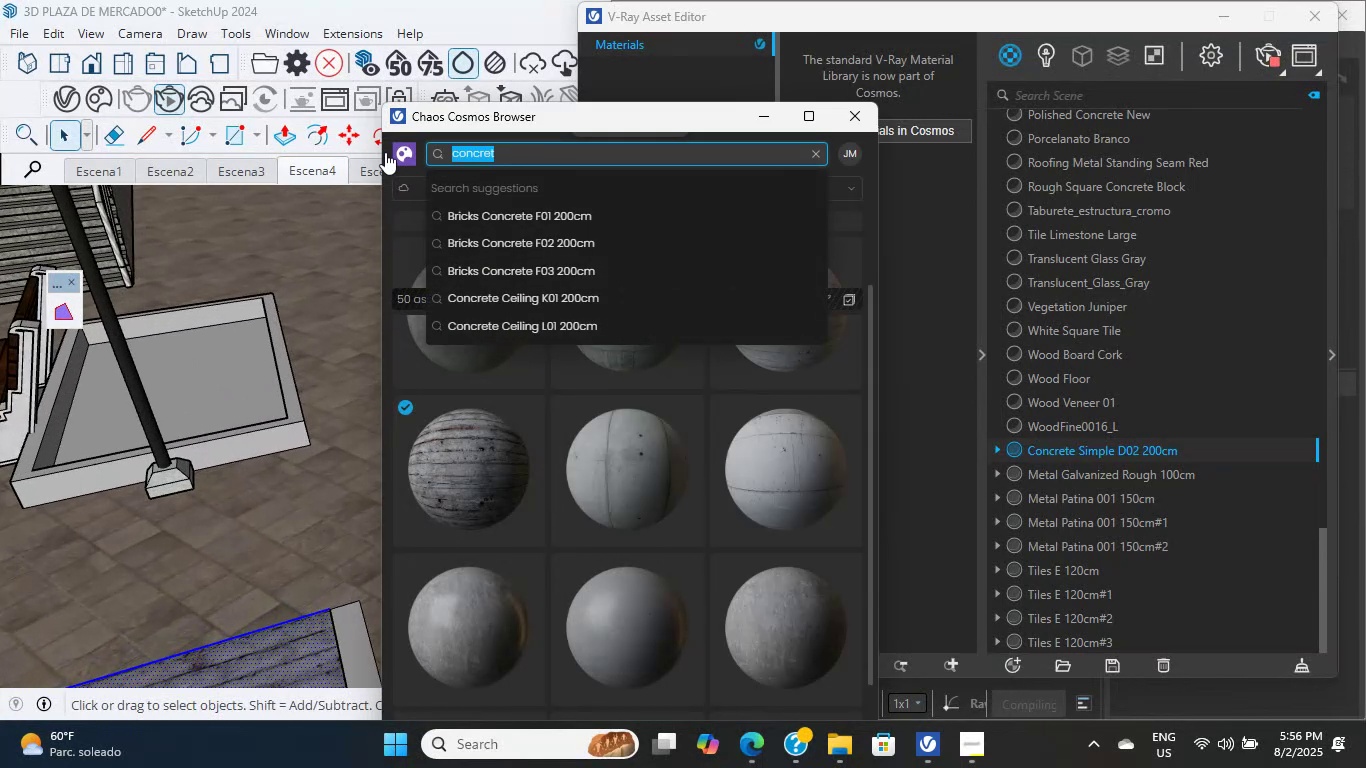 
key(Backspace)
 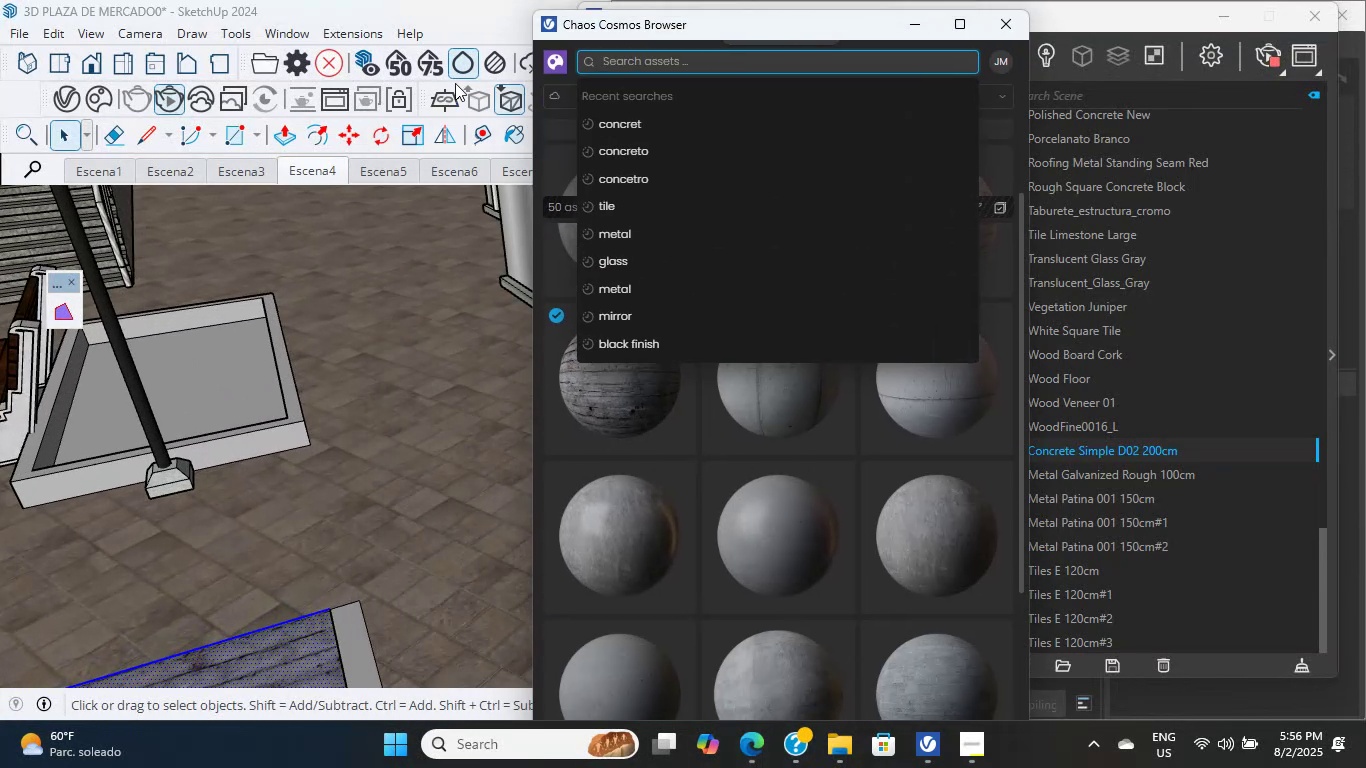 
left_click([550, 63])
 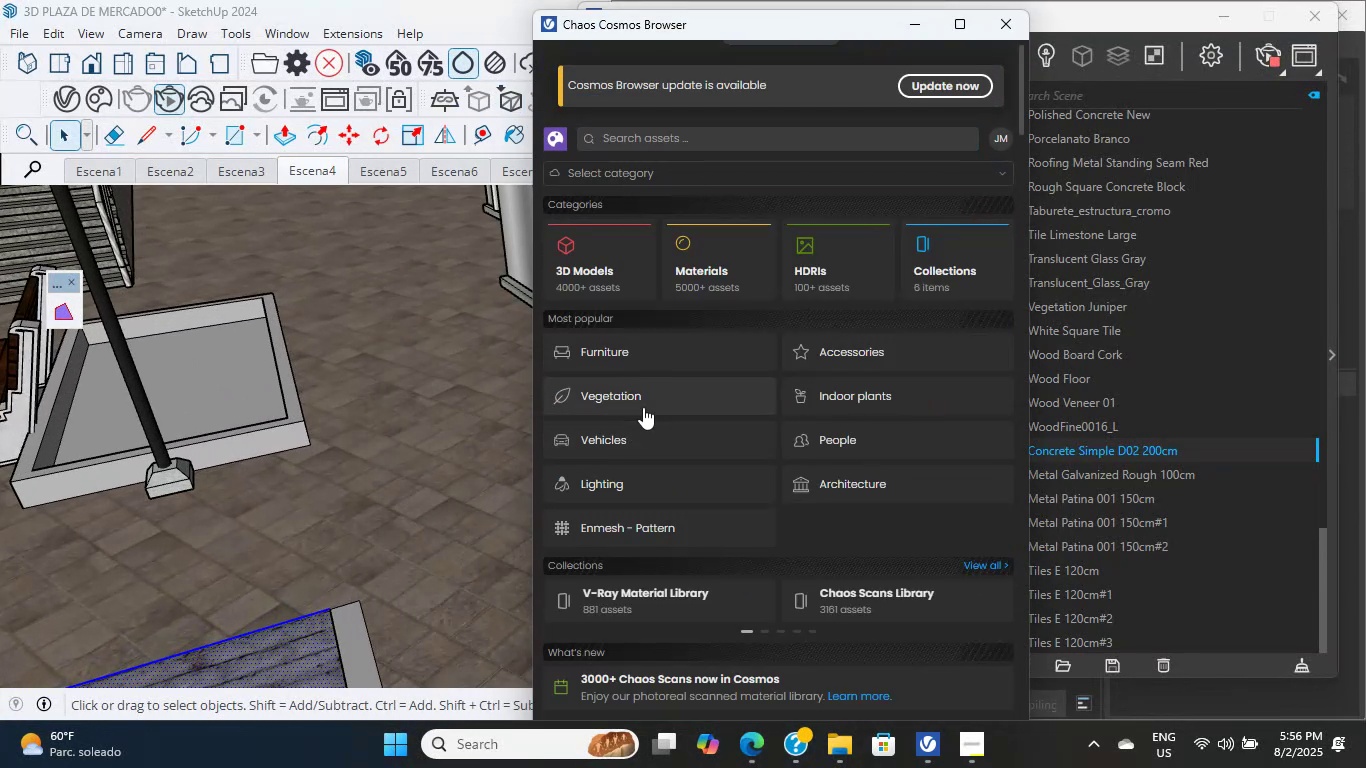 
left_click([643, 407])
 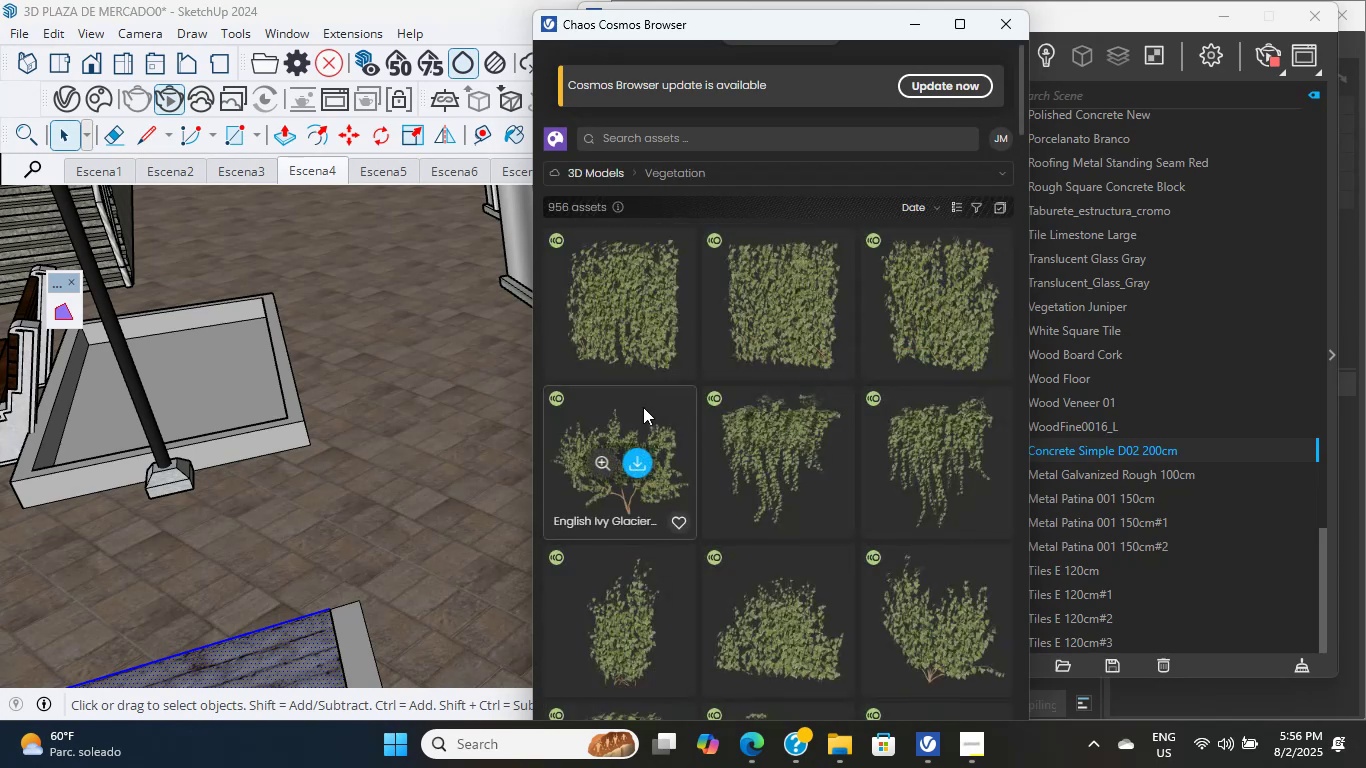 
scroll: coordinate [690, 470], scroll_direction: down, amount: 8.0
 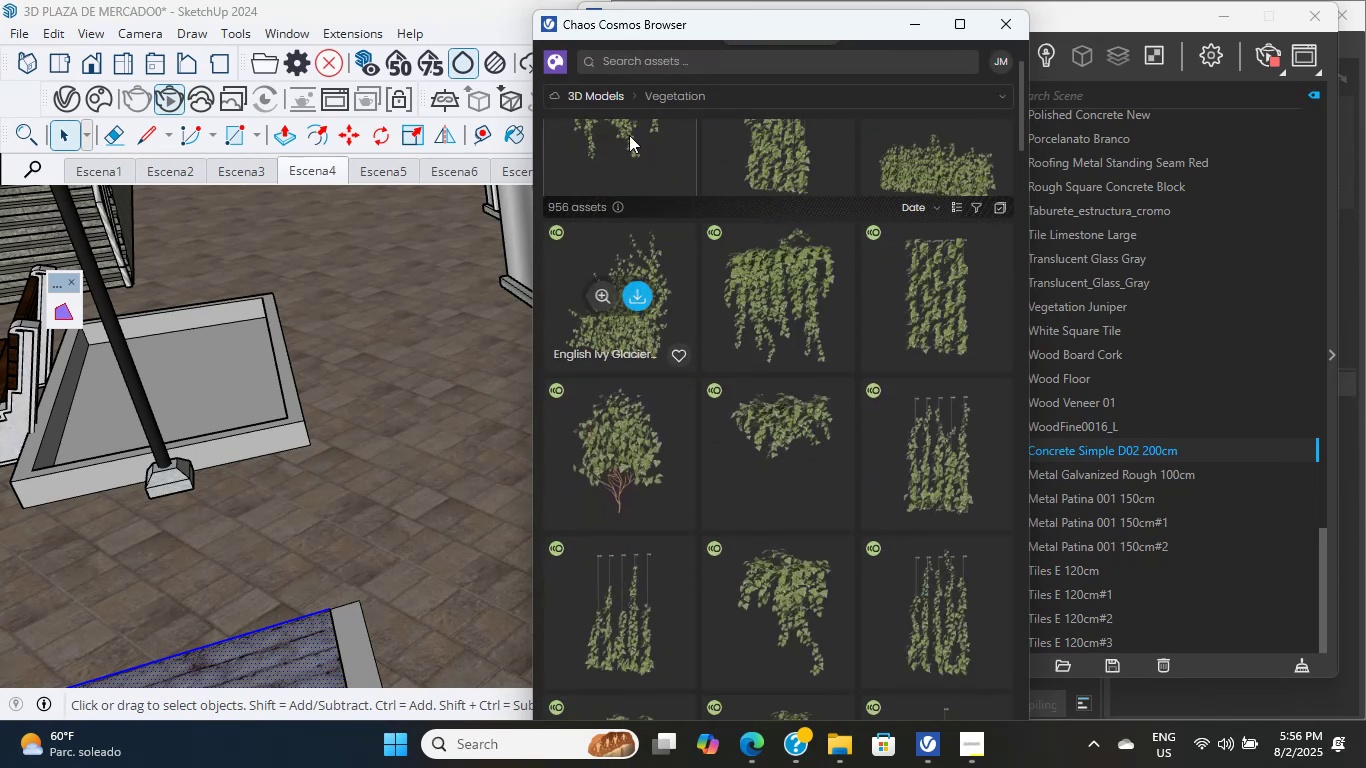 
scroll: coordinate [581, 106], scroll_direction: up, amount: 7.0
 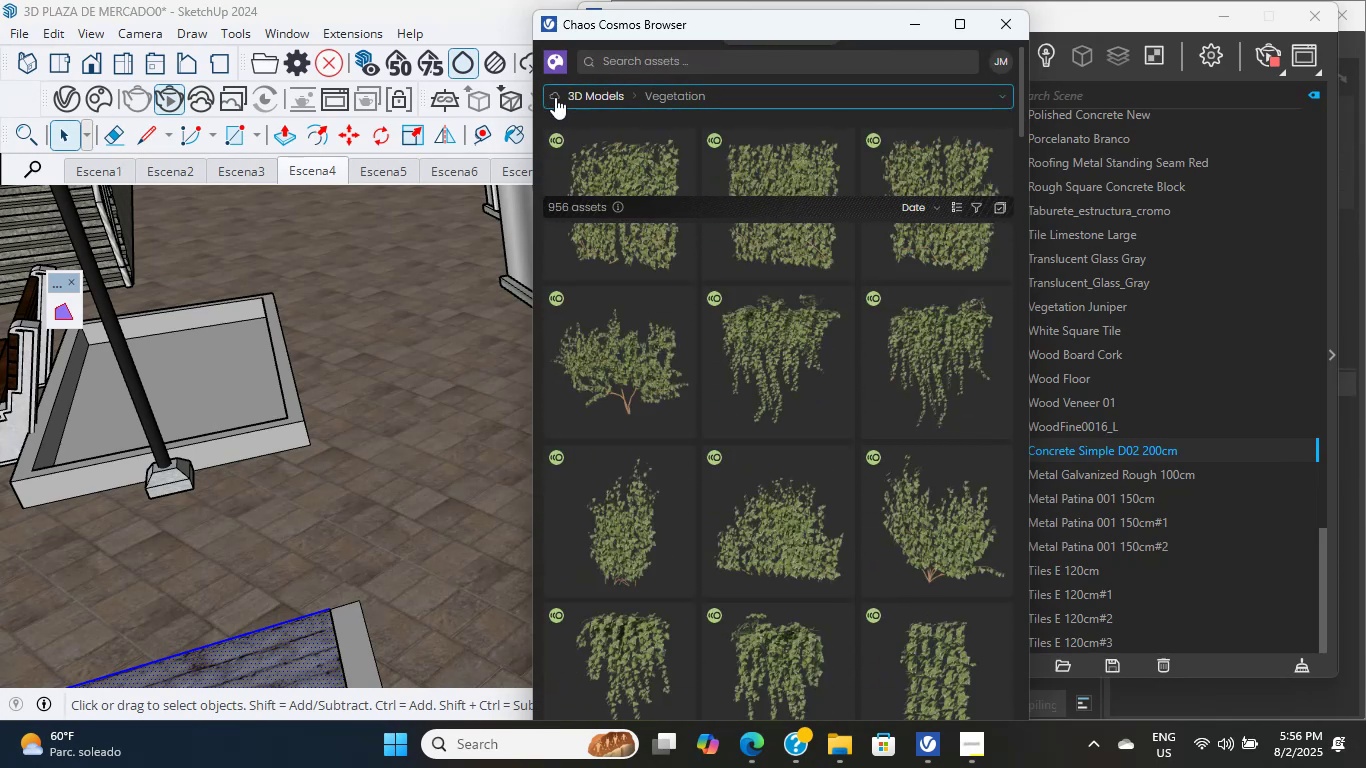 
left_click([555, 97])
 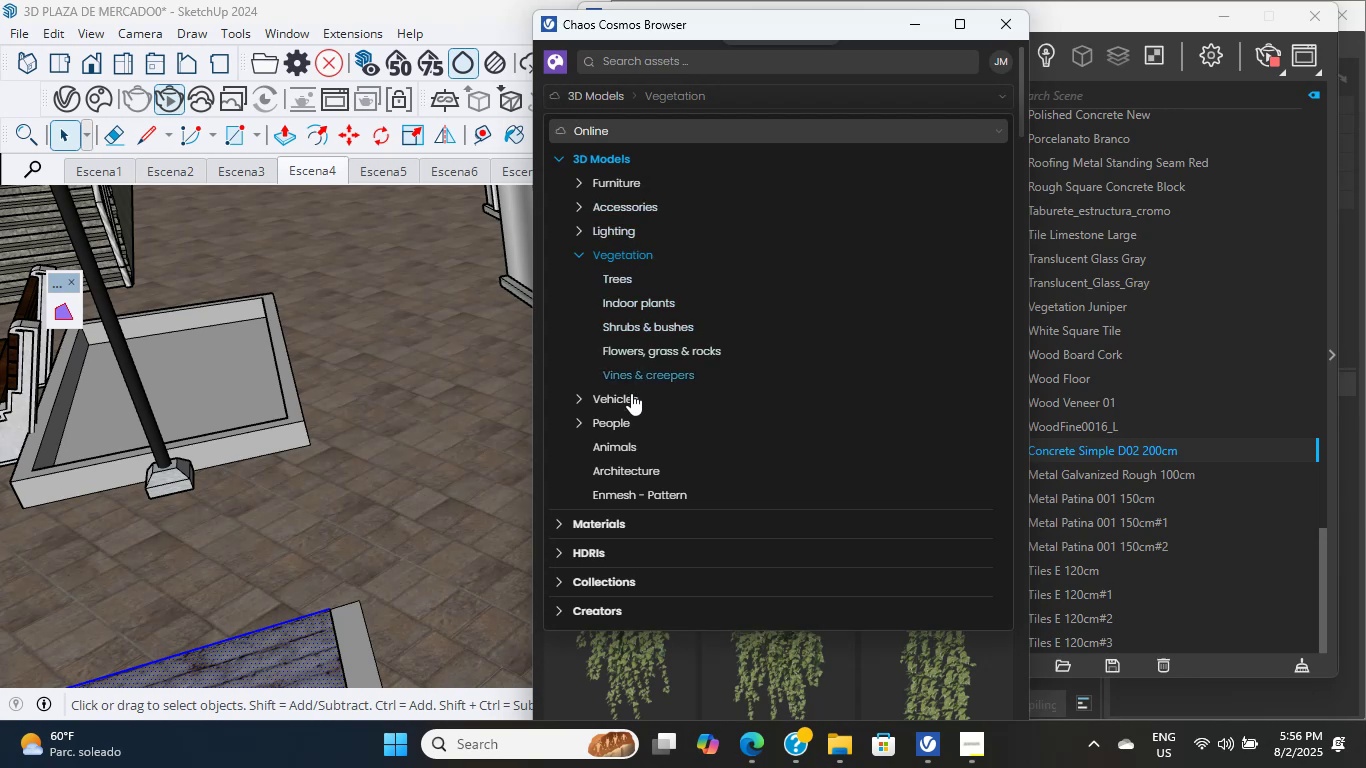 
left_click([601, 528])
 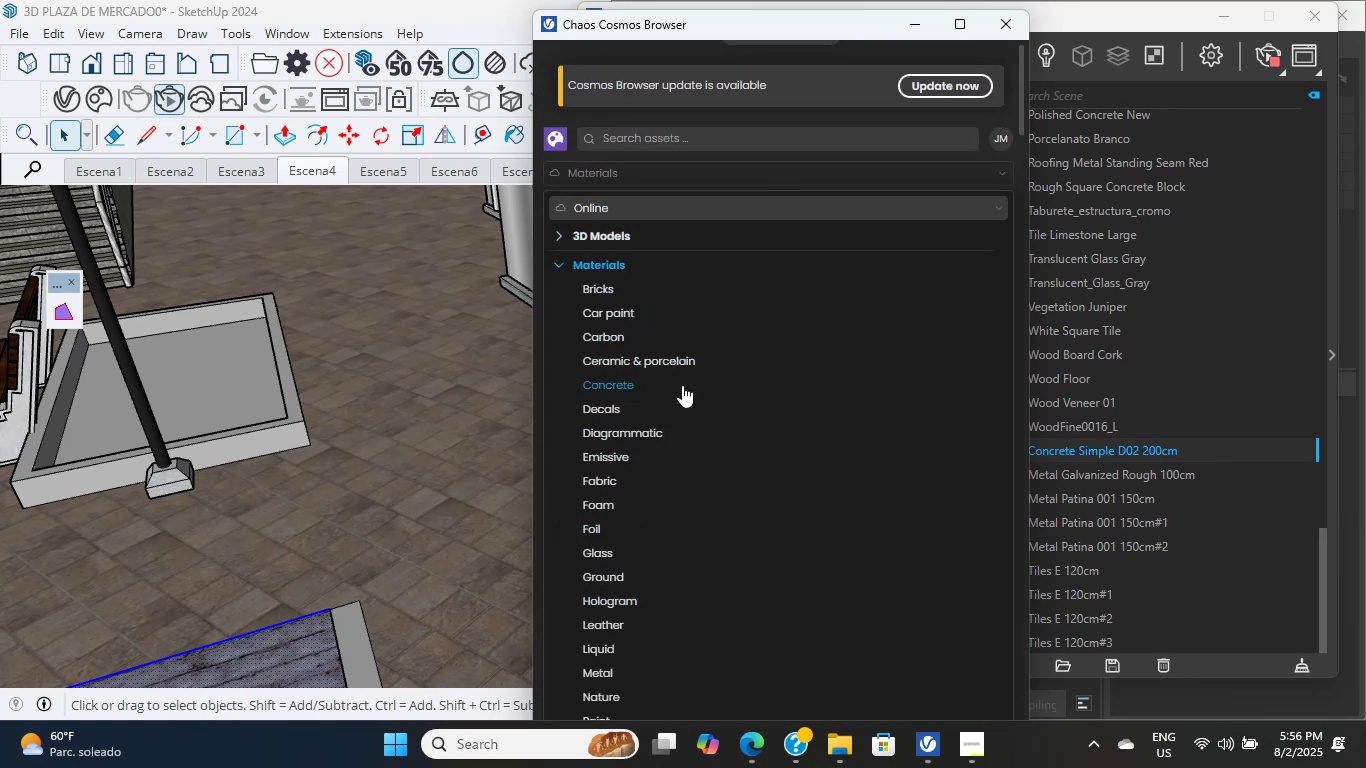 
scroll: coordinate [681, 386], scroll_direction: down, amount: 1.0
 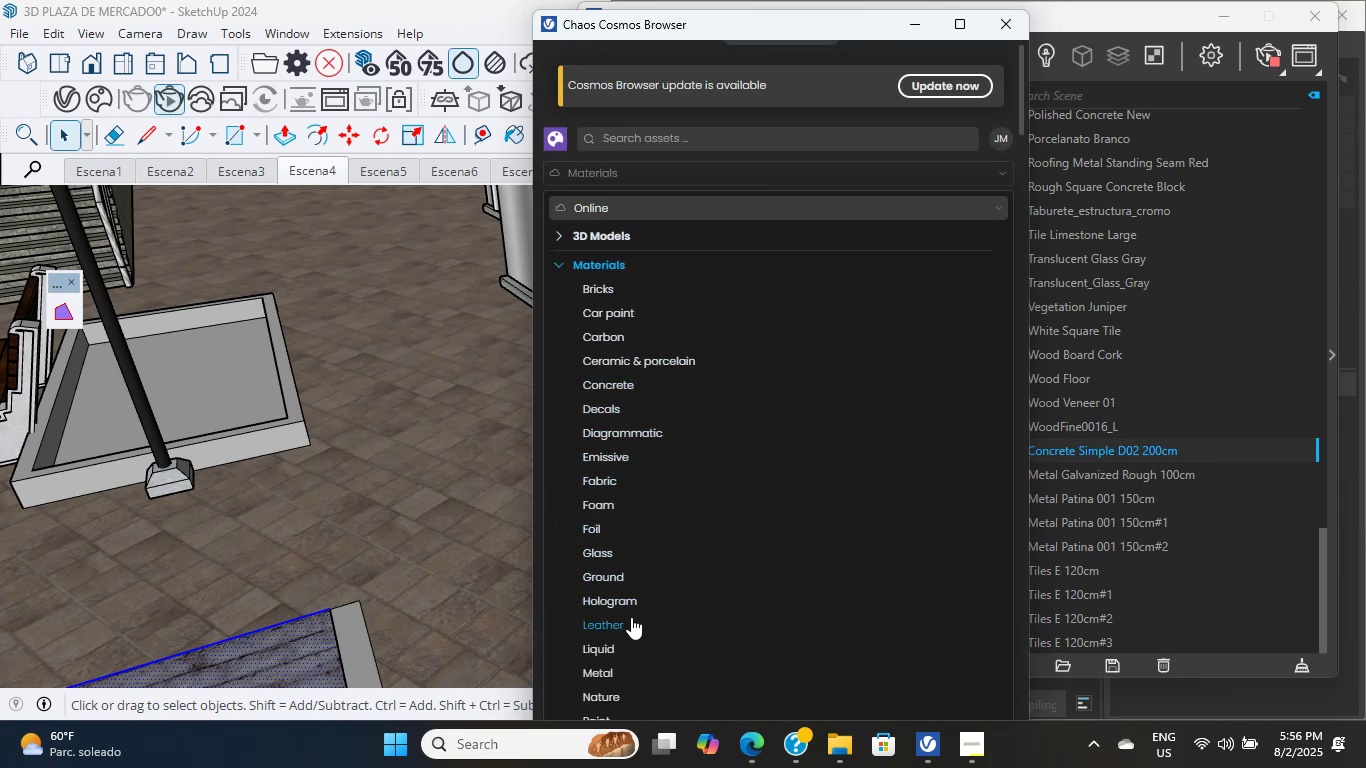 
left_click([611, 572])
 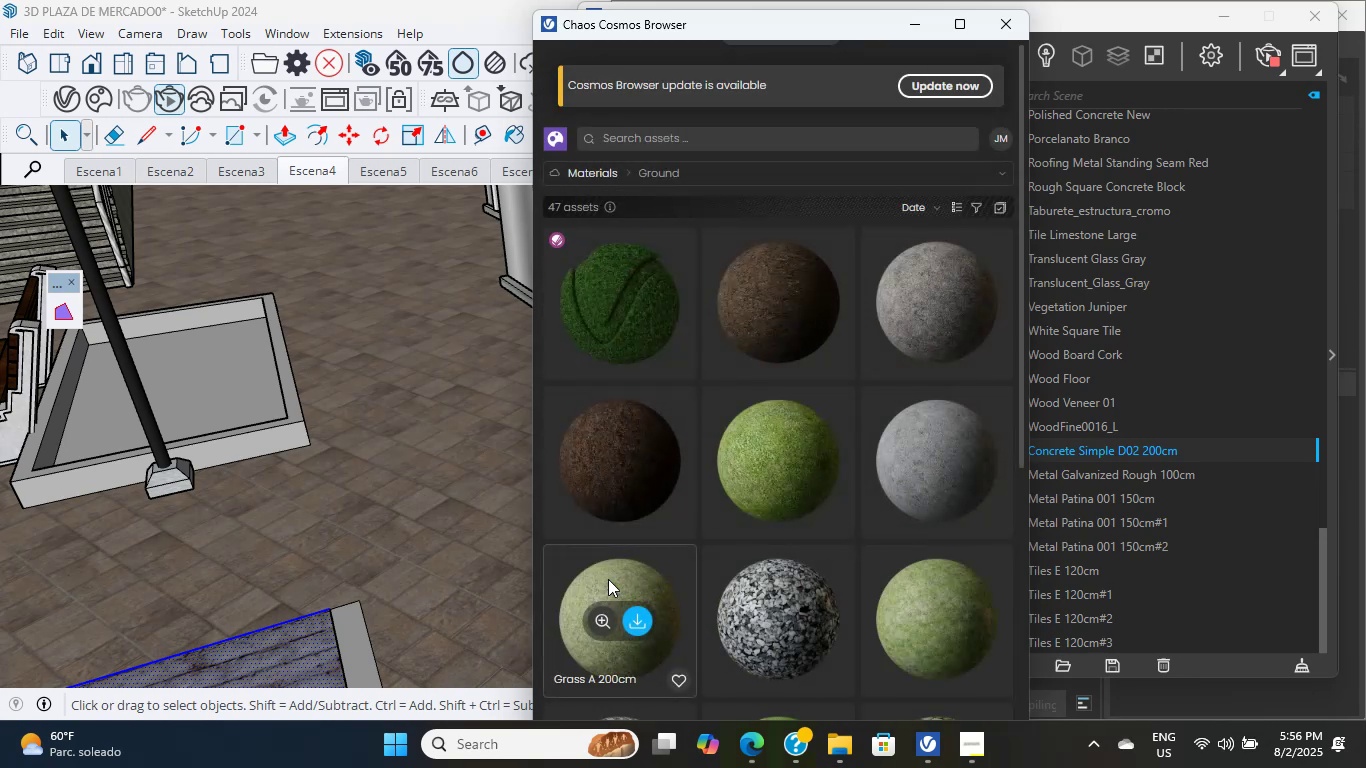 
scroll: coordinate [626, 629], scroll_direction: down, amount: 13.0
 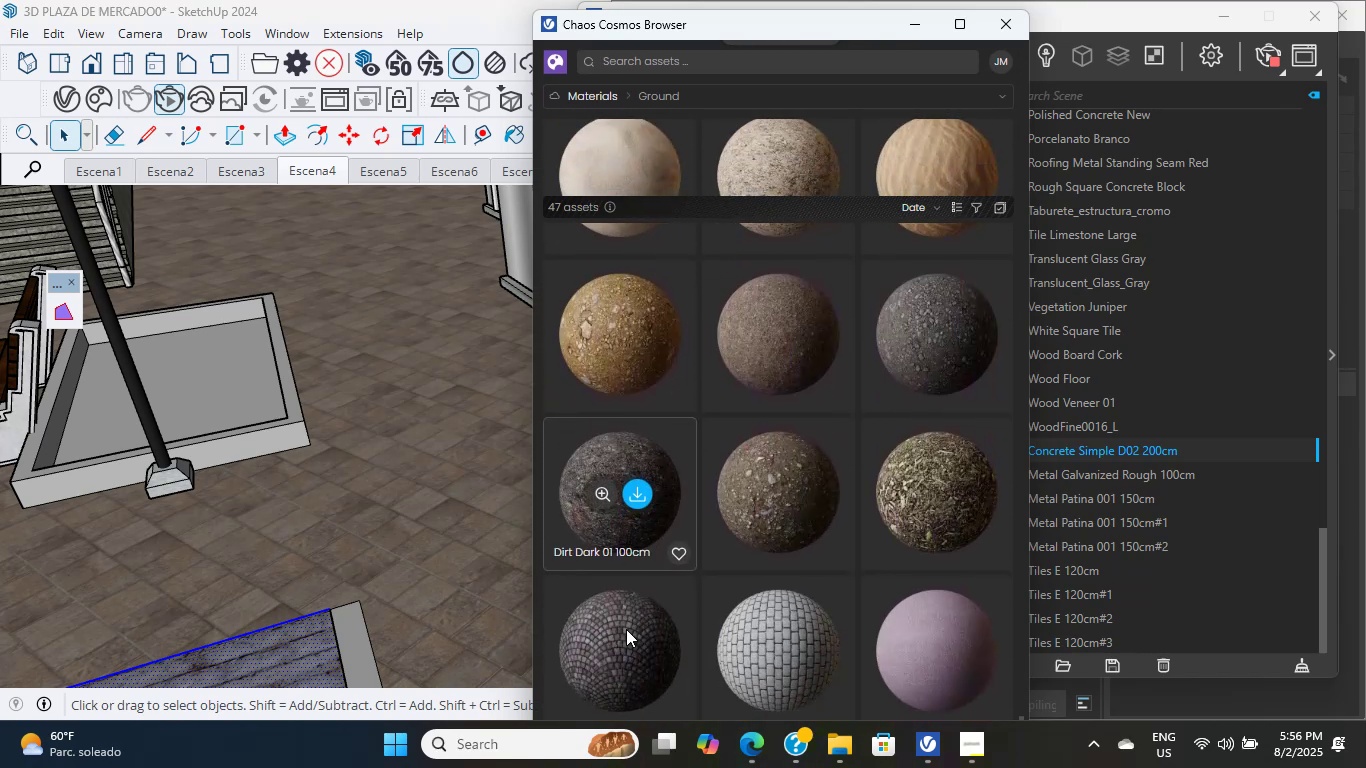 
scroll: coordinate [584, 458], scroll_direction: up, amount: 20.0
 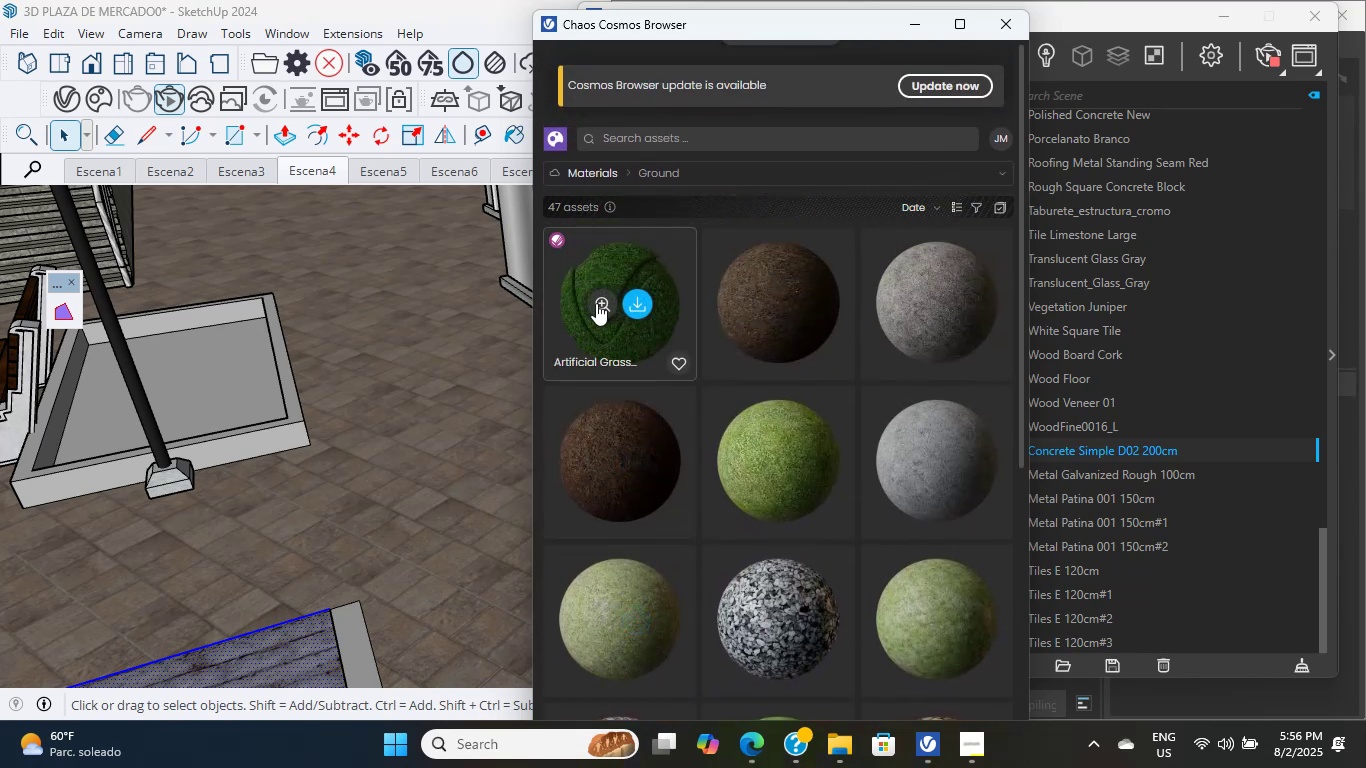 
left_click([634, 304])
 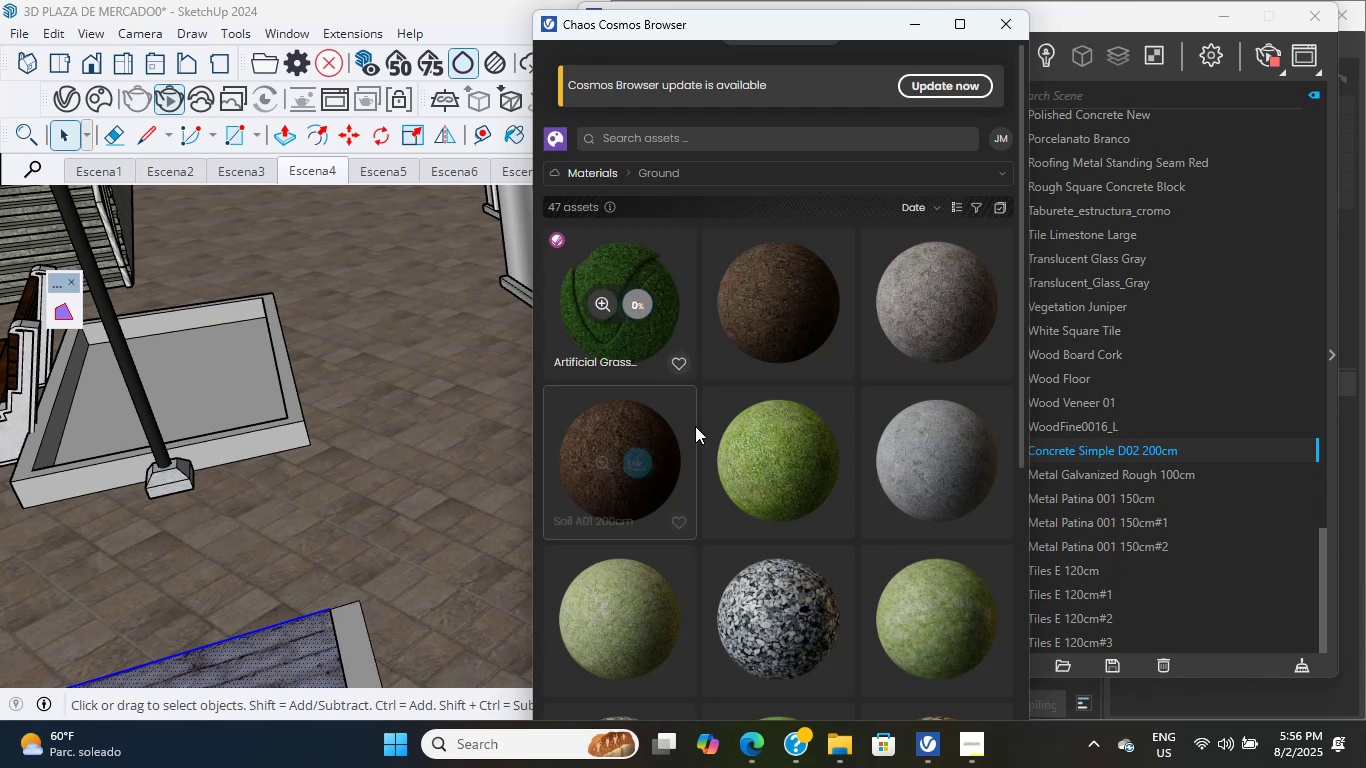 
mouse_move([852, 513])
 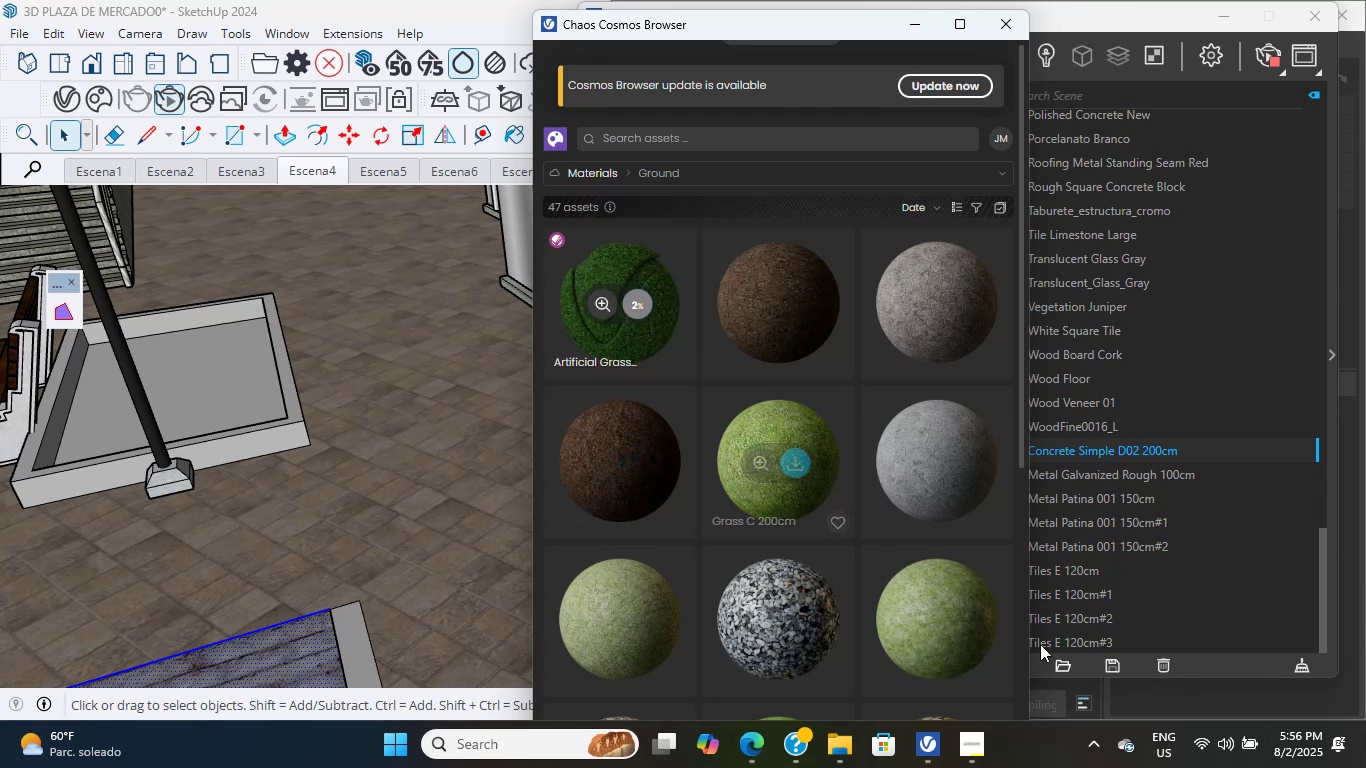 
scroll: coordinate [976, 621], scroll_direction: down, amount: 1.0
 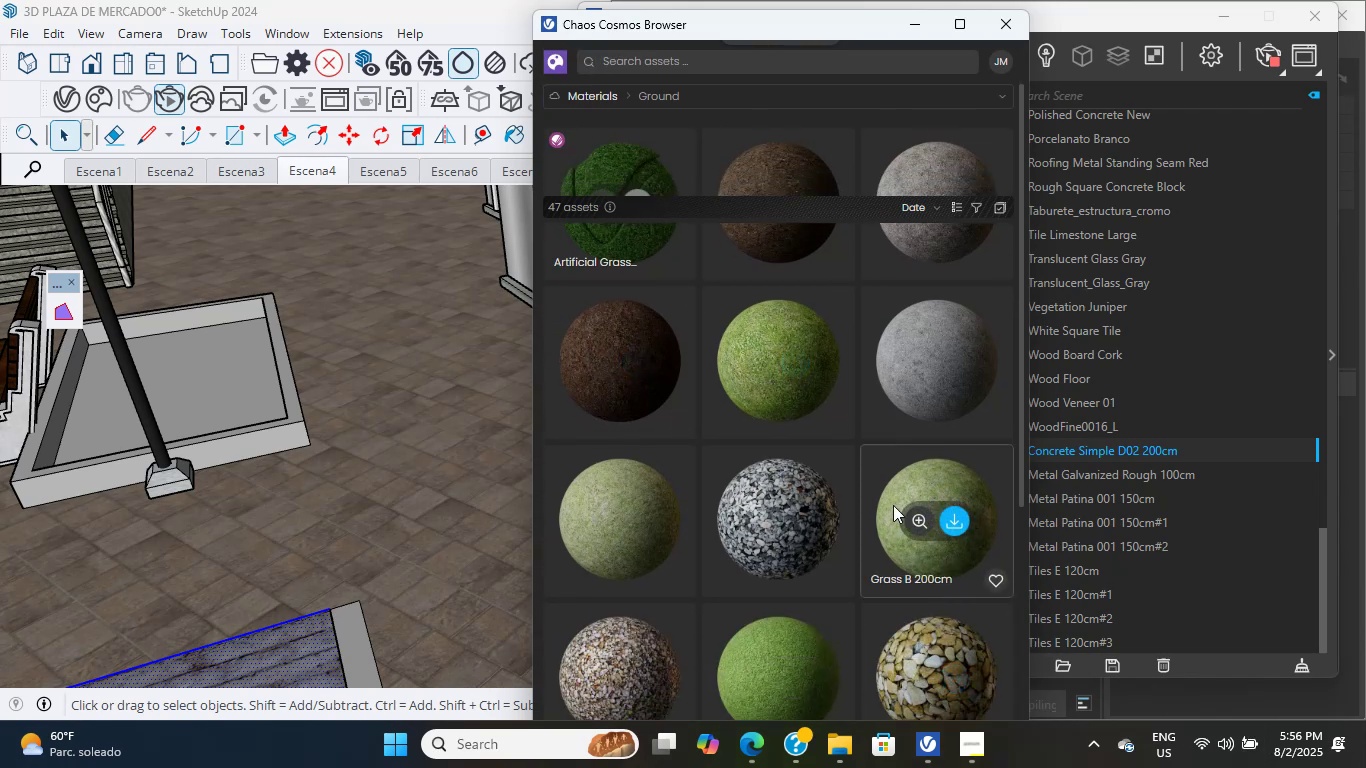 
left_click([799, 360])
 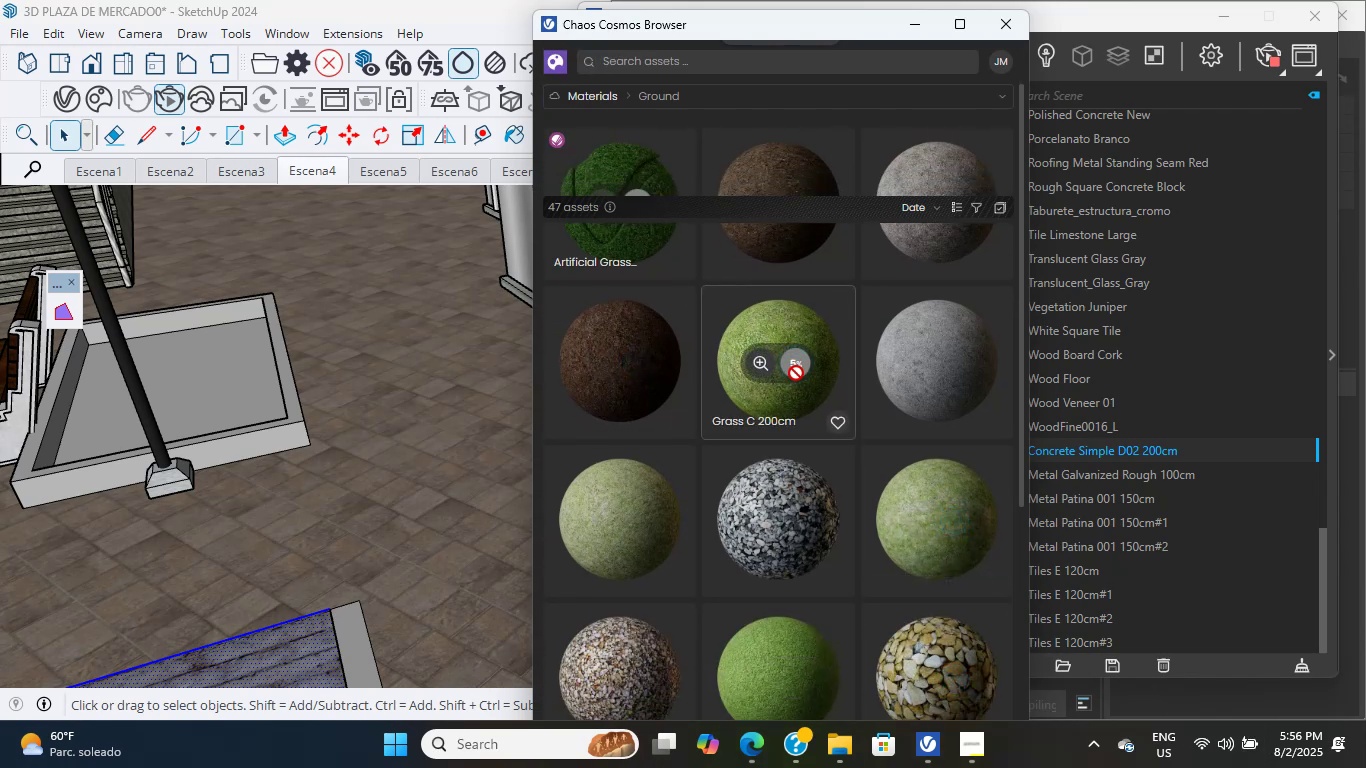 
left_click([739, 745])
 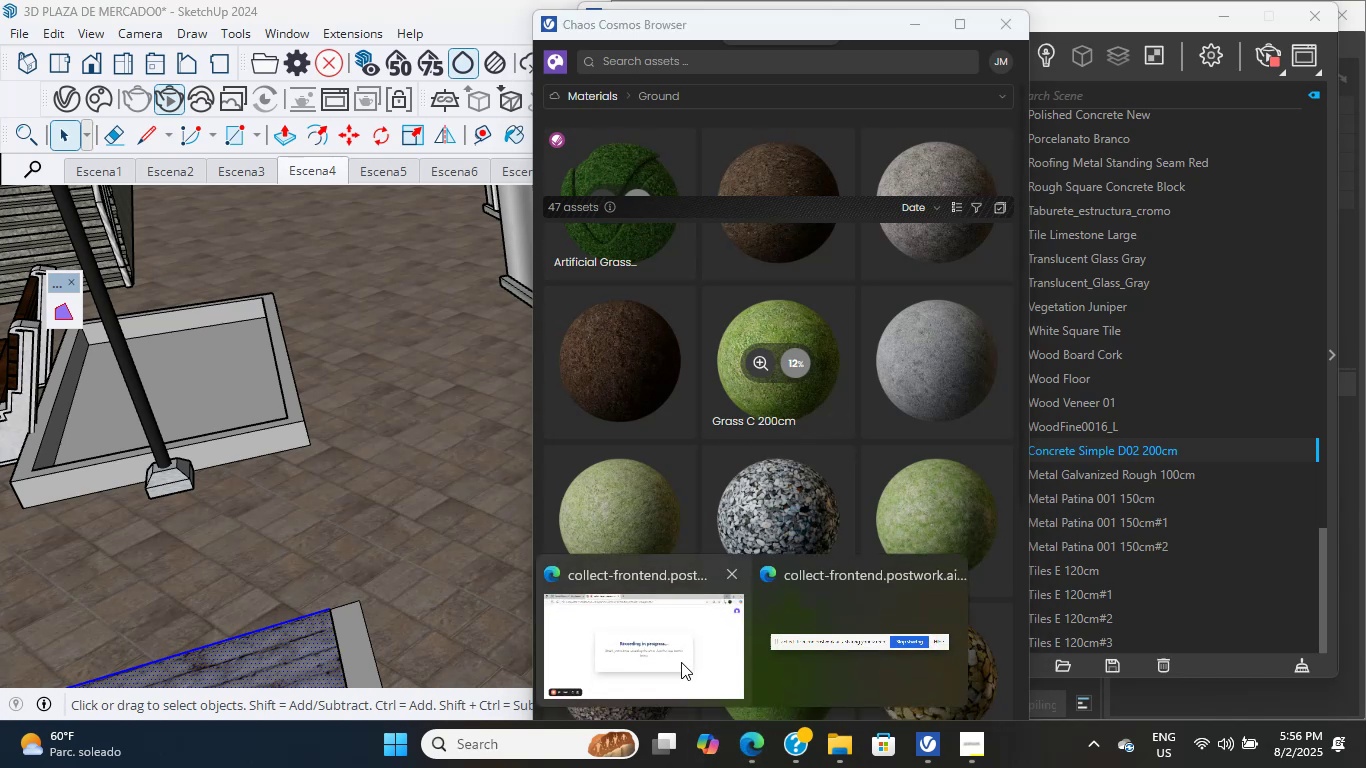 
left_click([662, 630])
 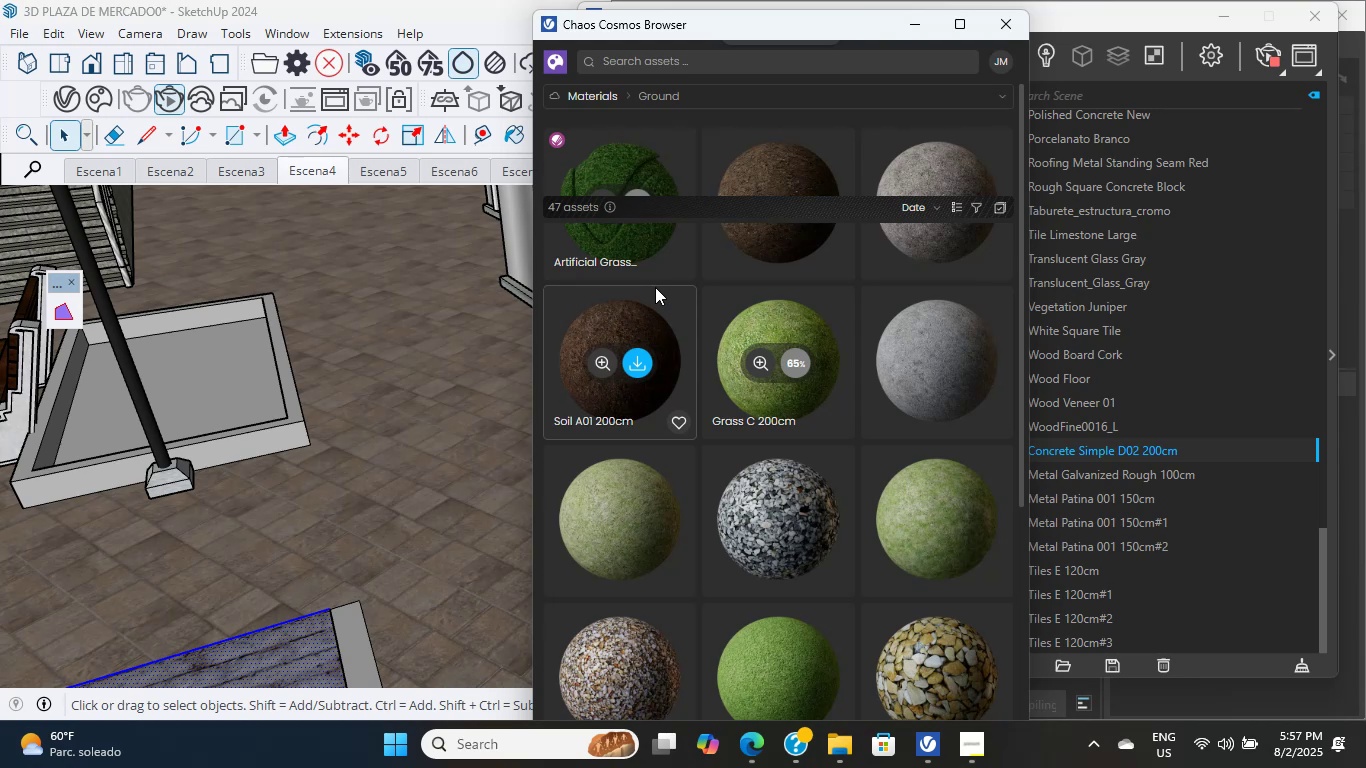 
wait(24.08)
 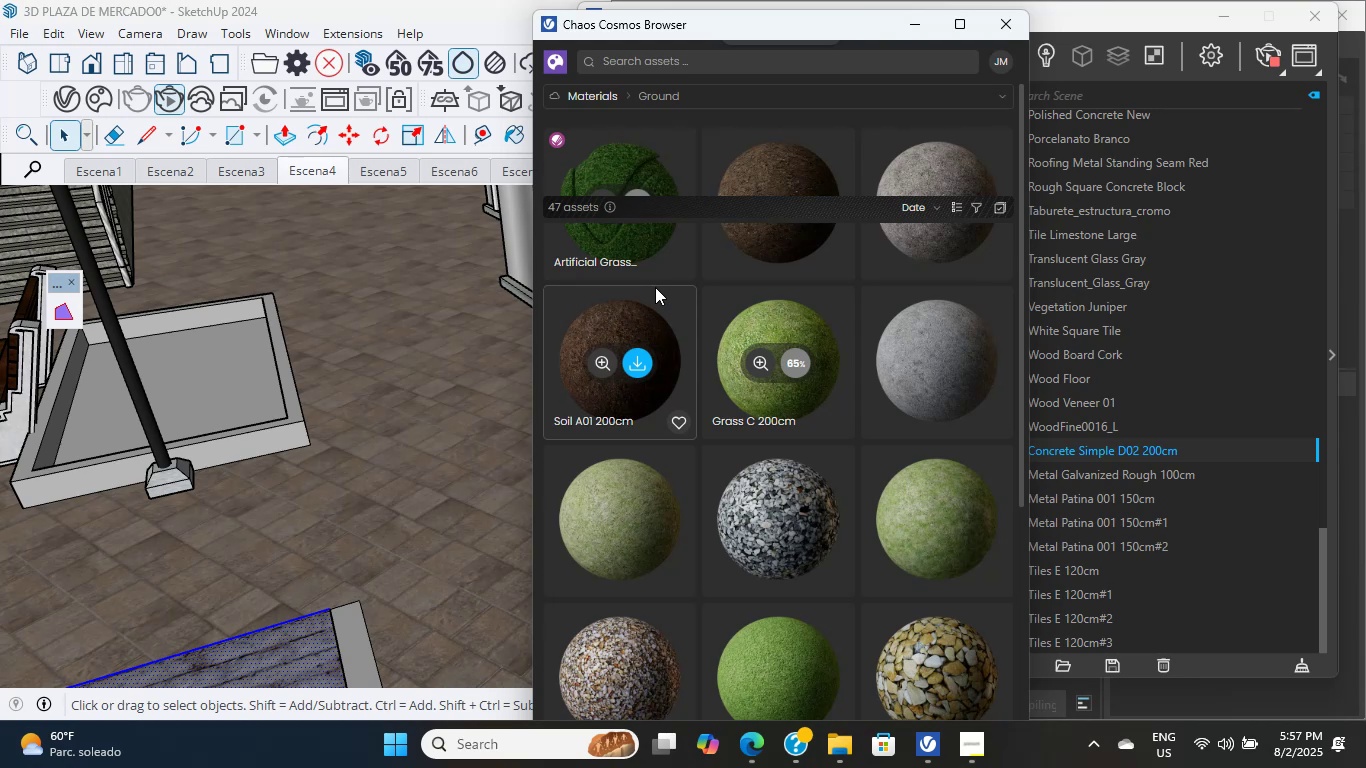 
mouse_move([788, 313])
 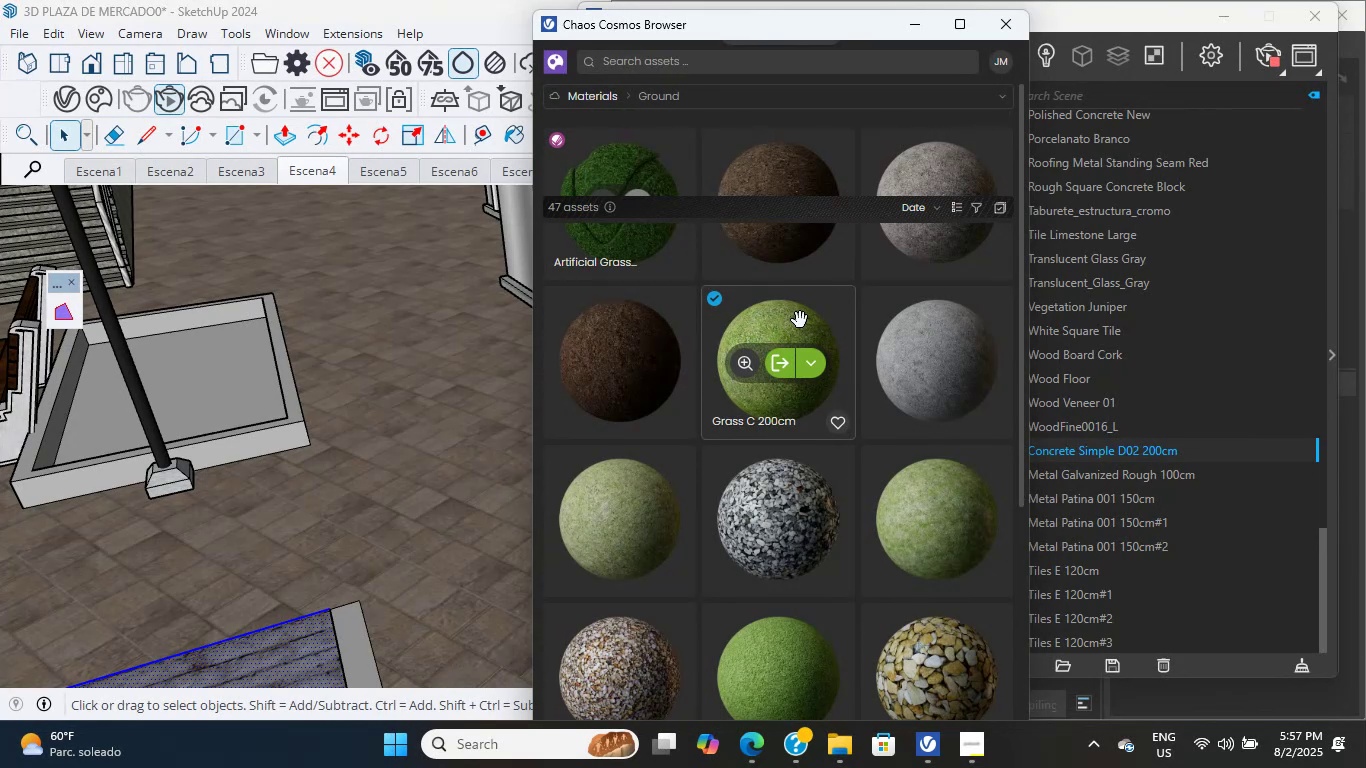 
wait(16.61)
 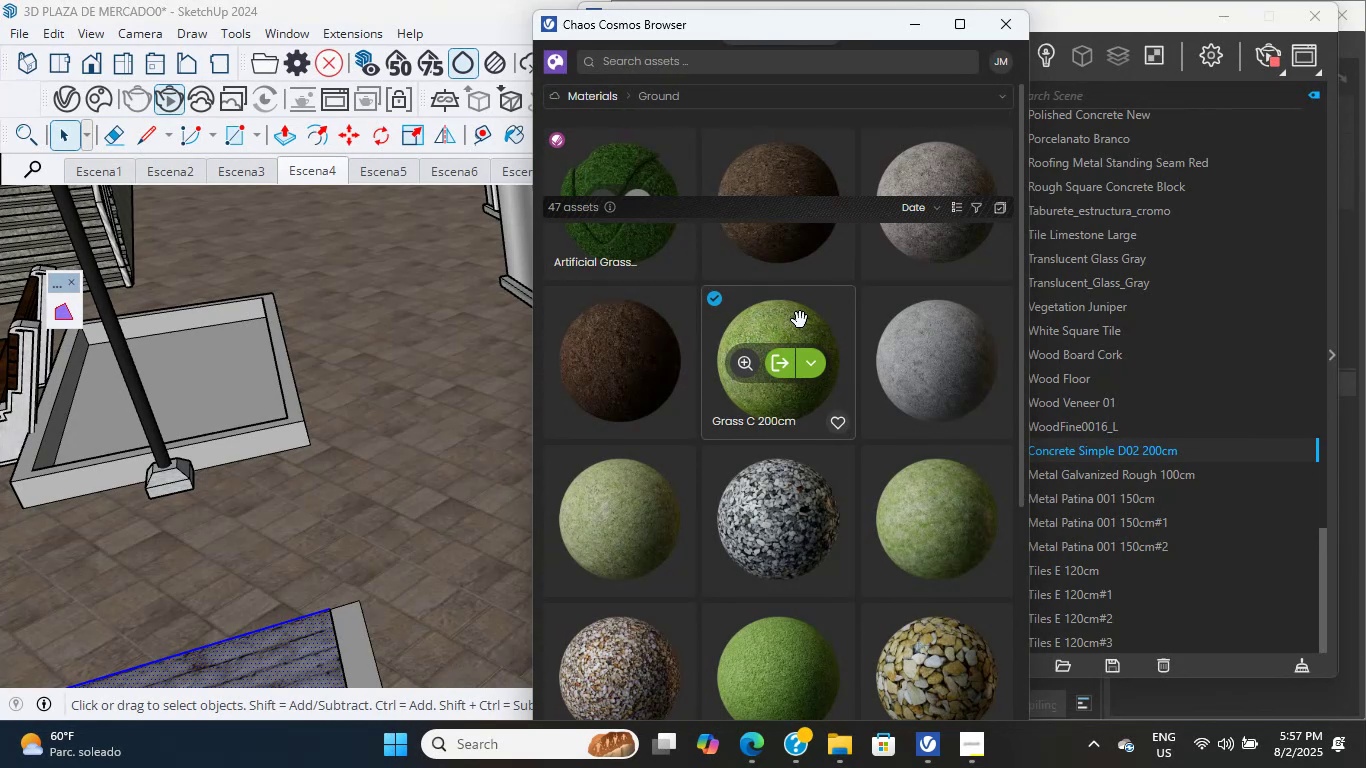 
mouse_move([1115, 473])
 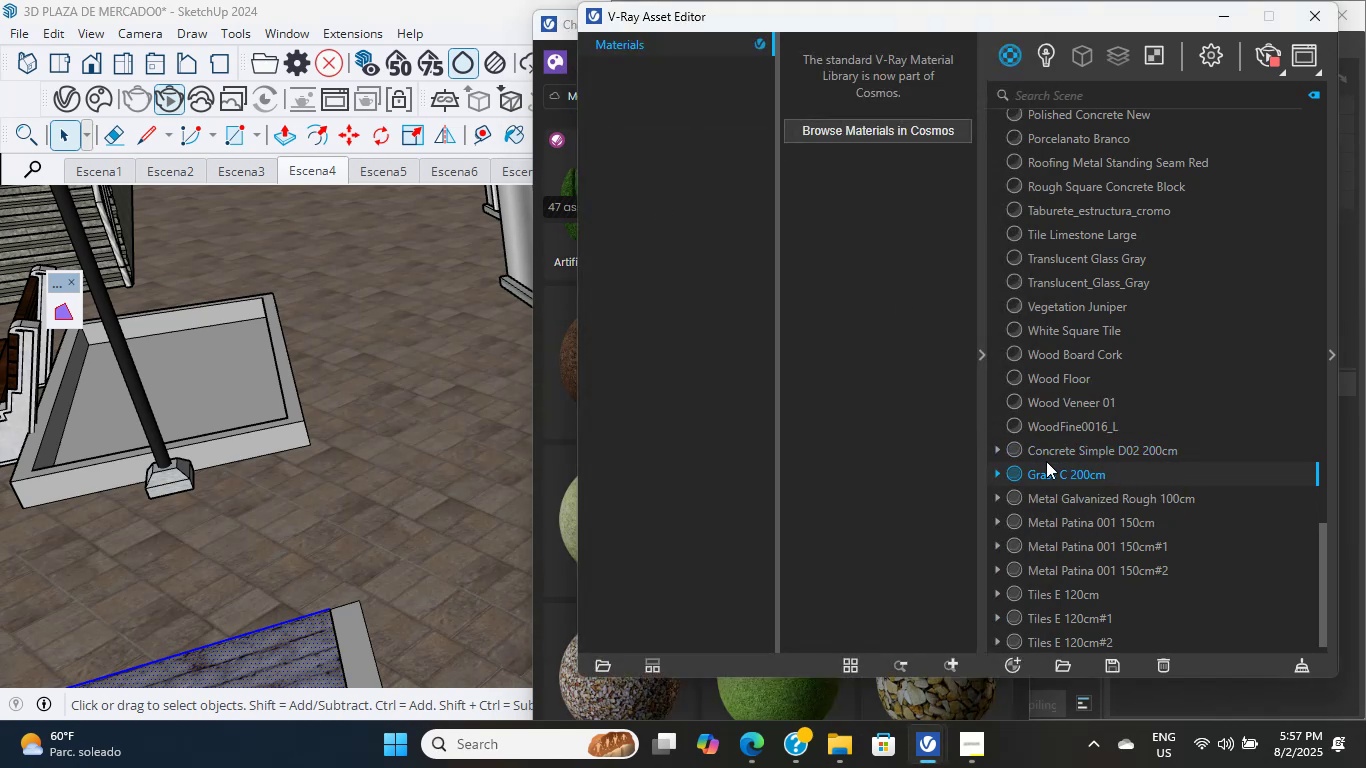 
double_click([212, 365])
 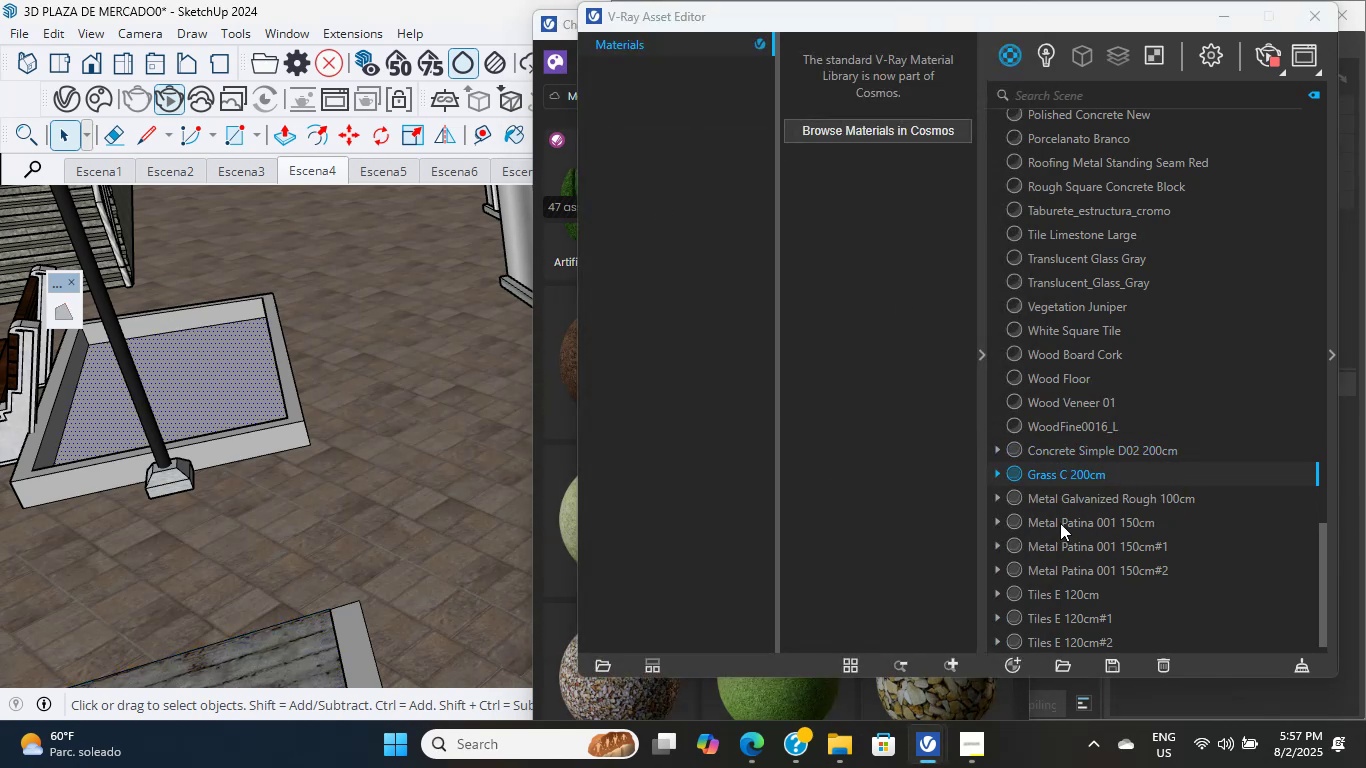 
right_click([1052, 477])
 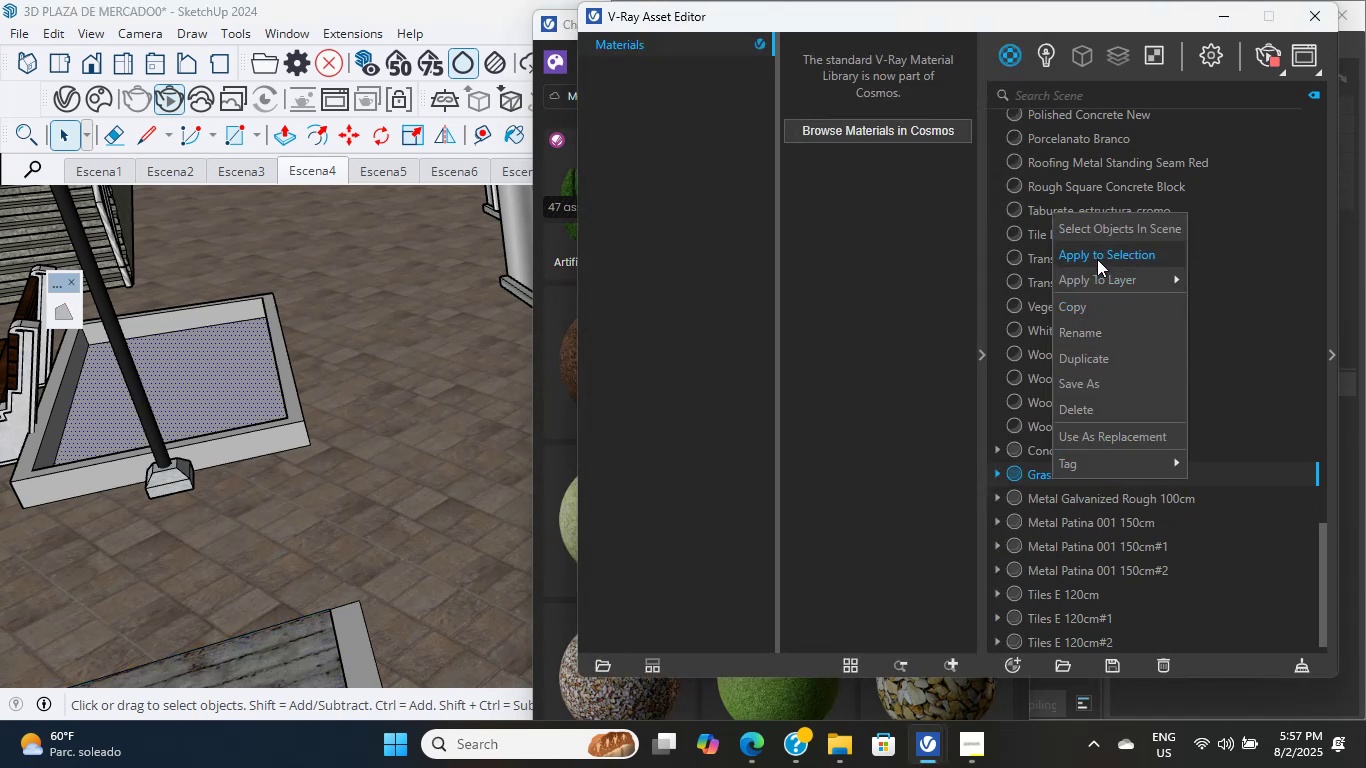 
left_click([1097, 259])
 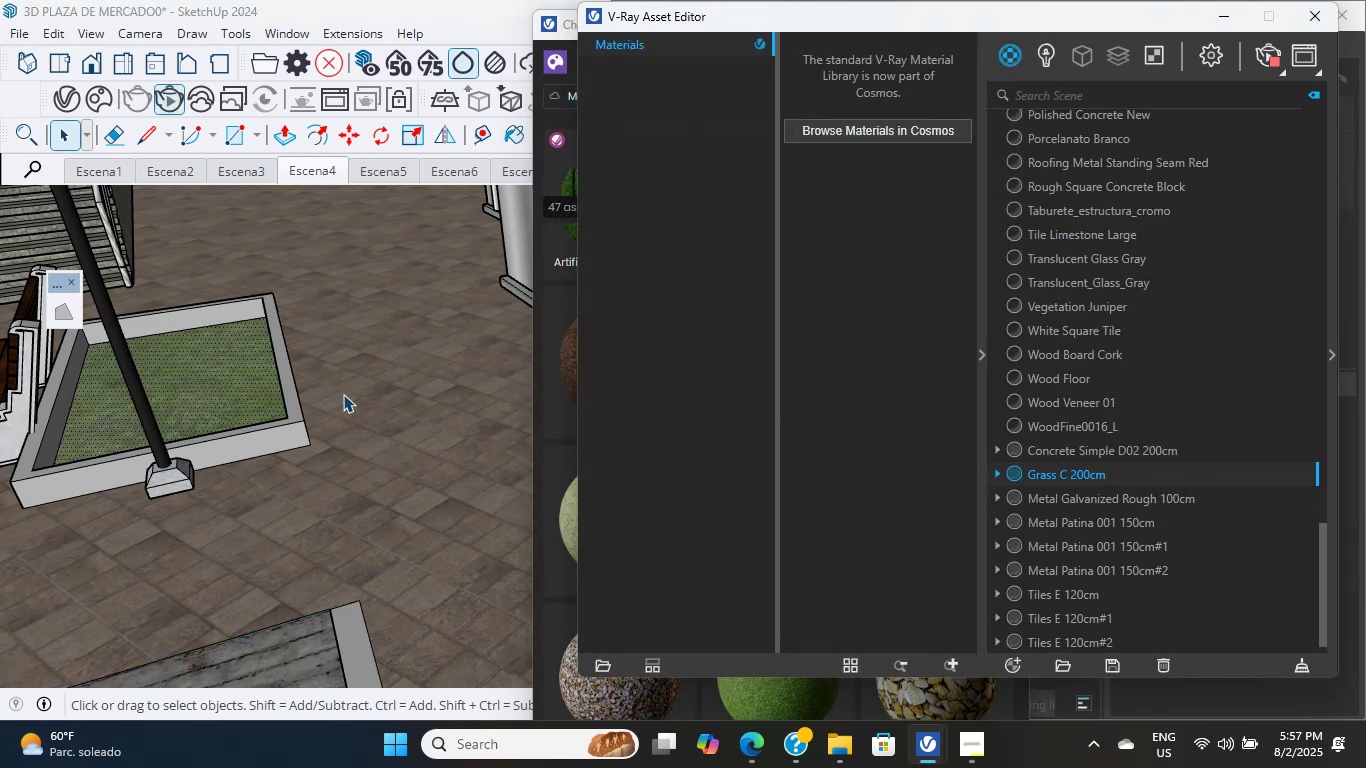 
scroll: coordinate [266, 456], scroll_direction: up, amount: 5.0
 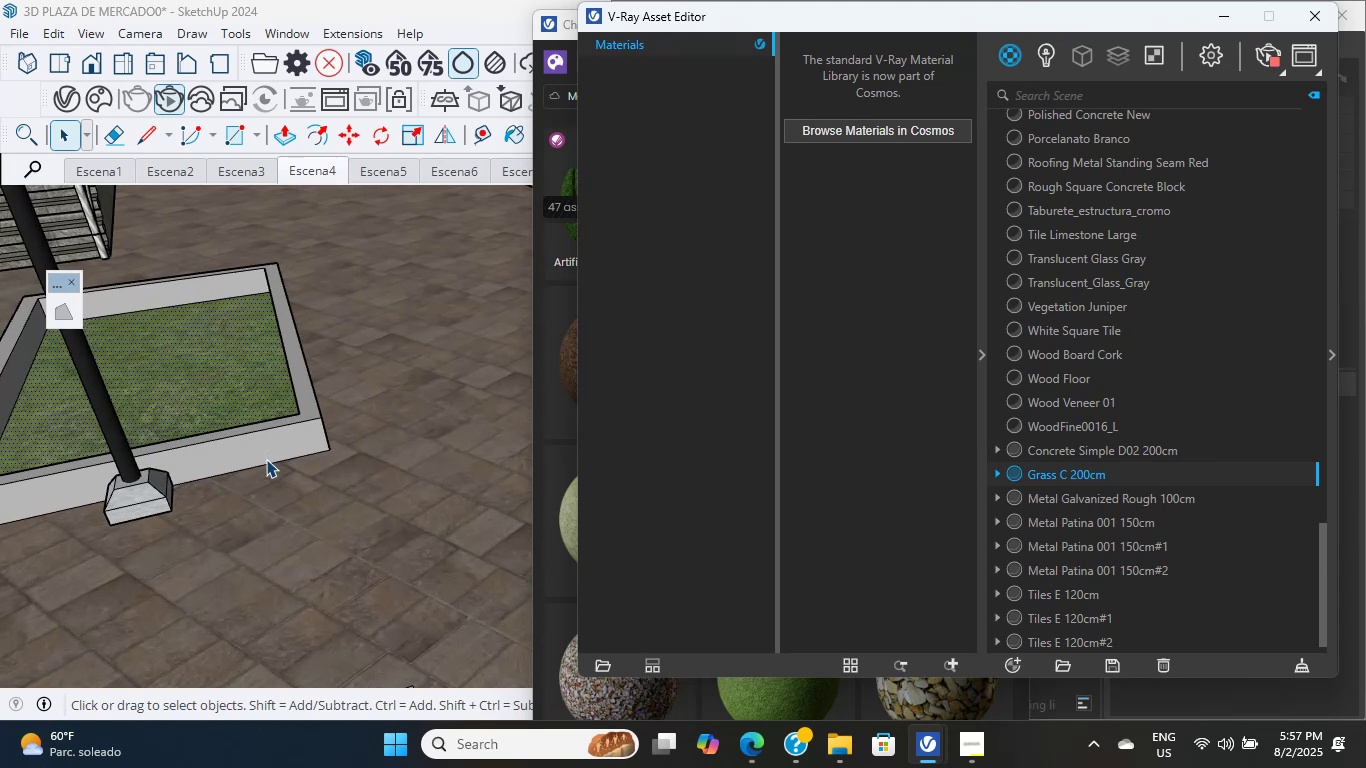 
left_click([266, 441])
 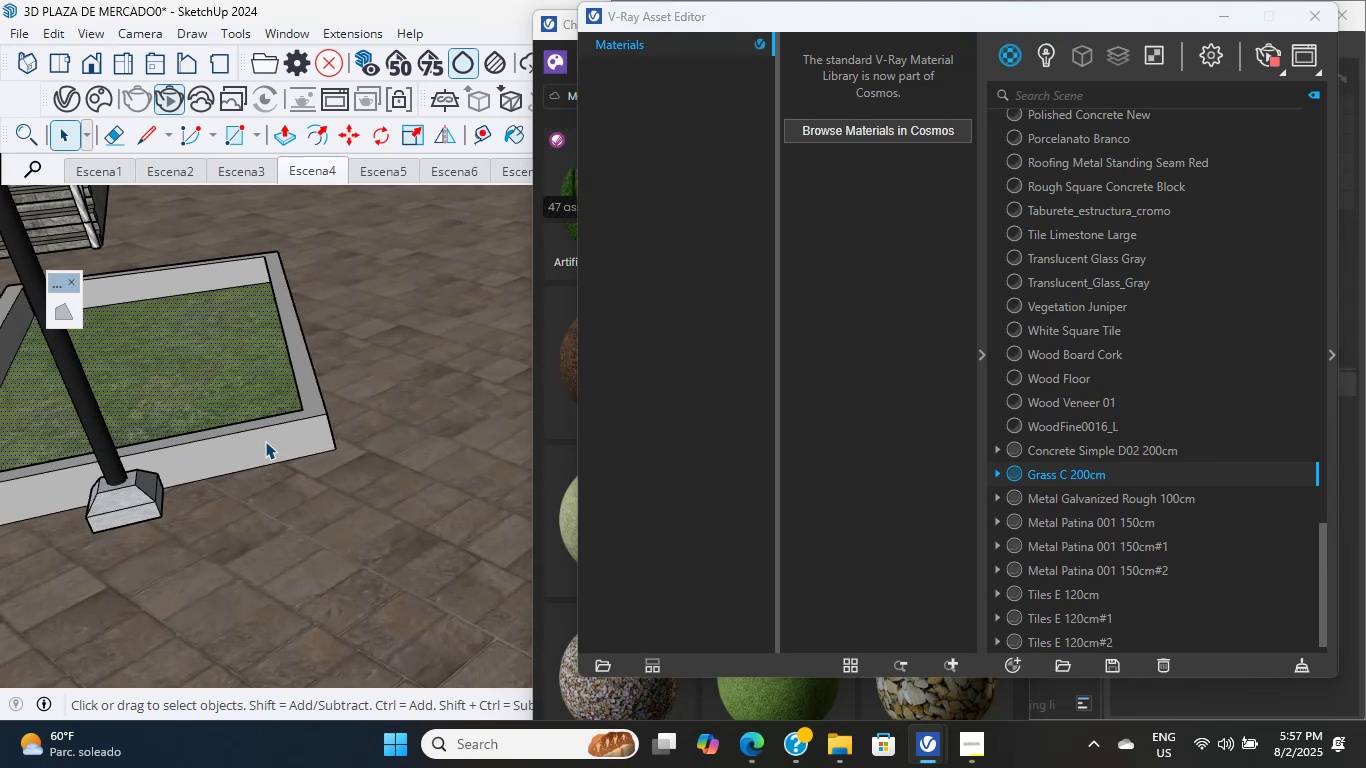 
double_click([265, 441])
 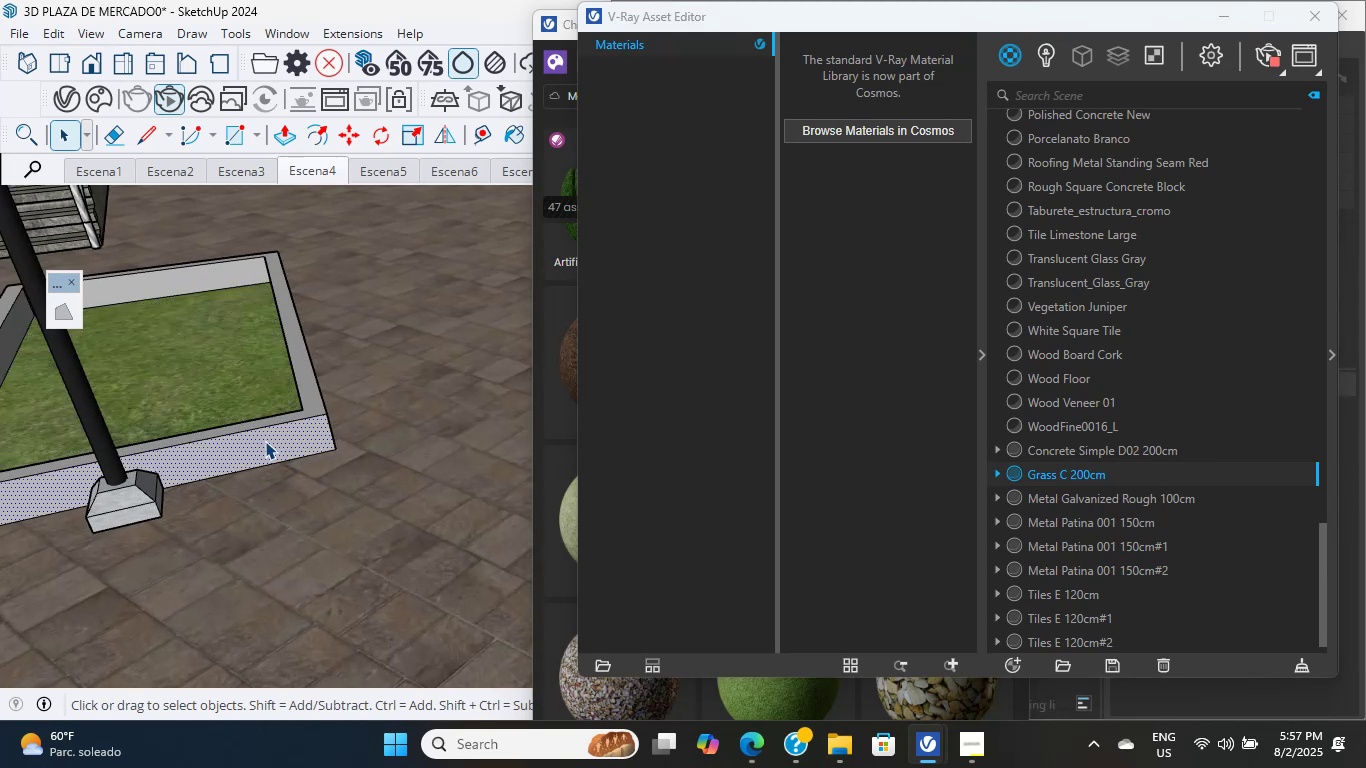 
triple_click([265, 441])
 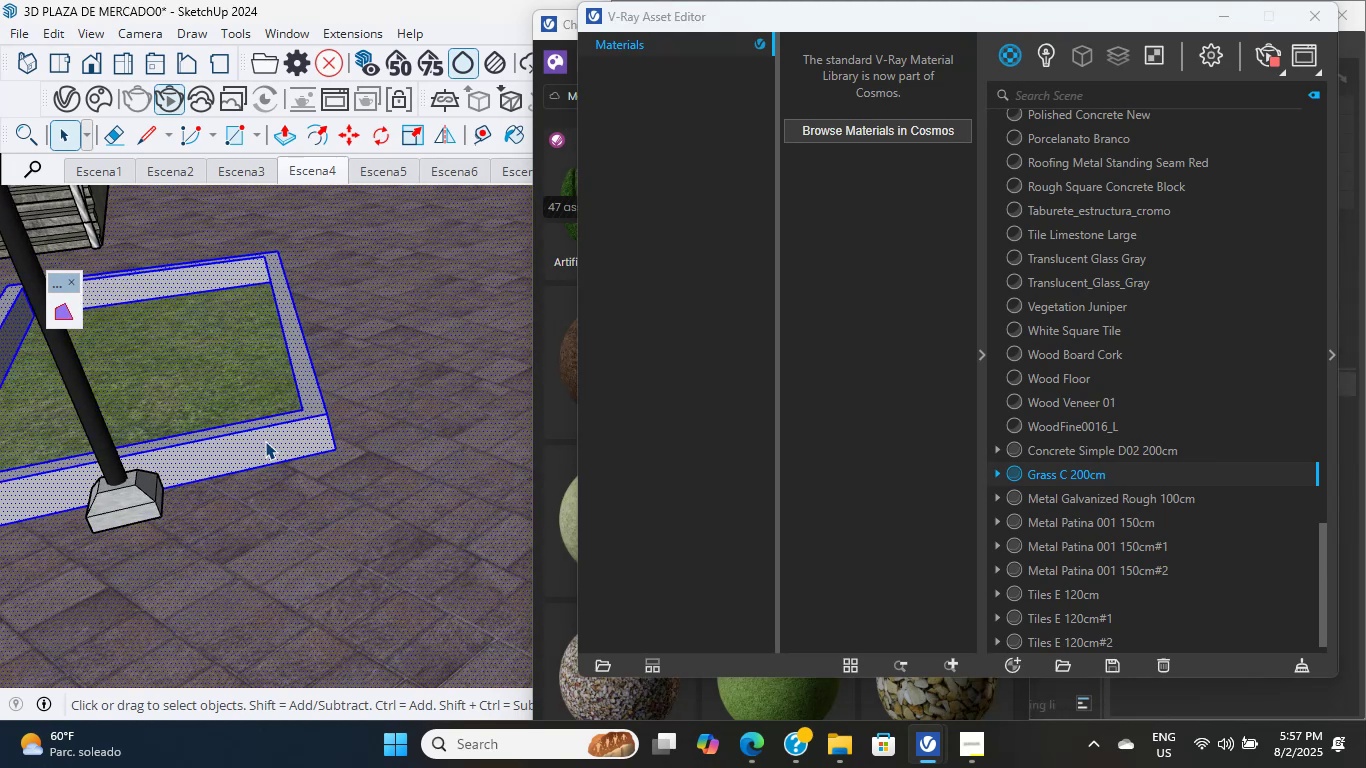 
scroll: coordinate [279, 432], scroll_direction: down, amount: 8.0
 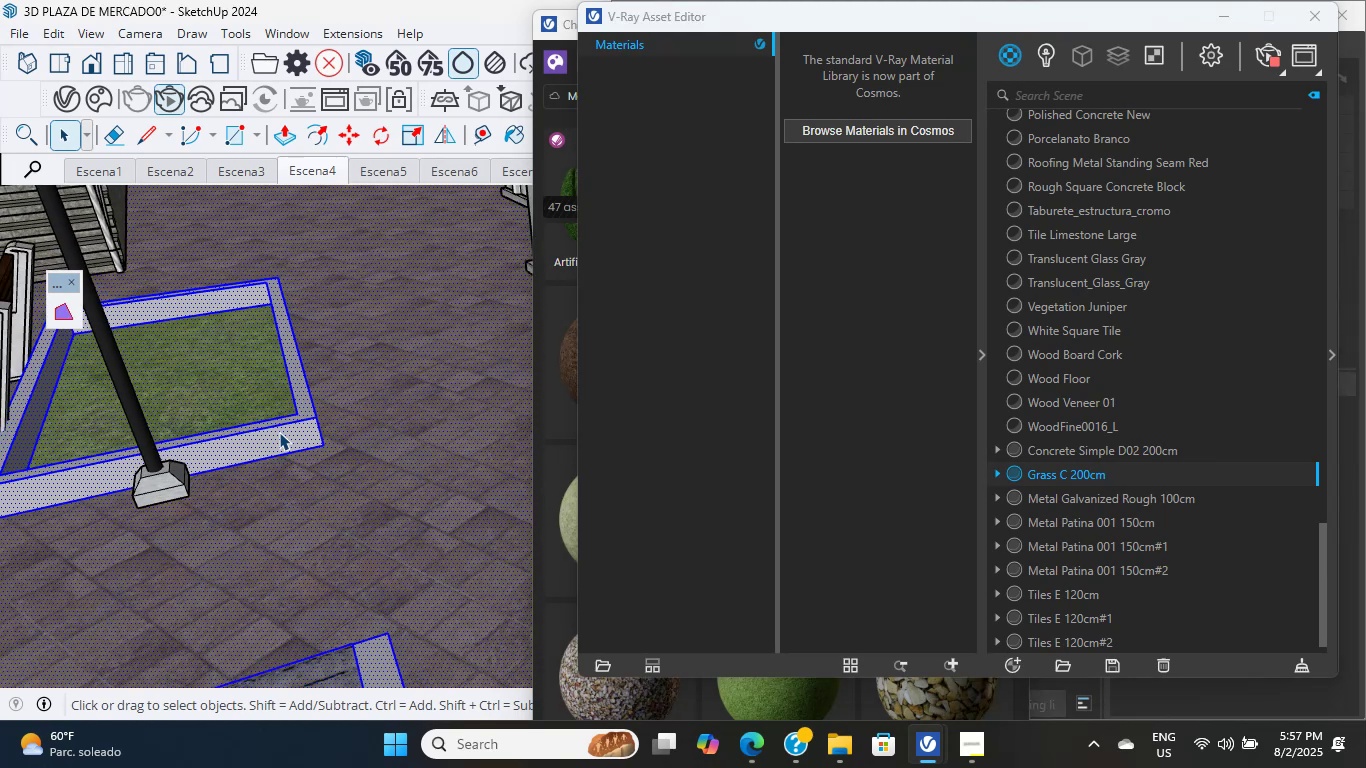 
key(Shift+ShiftLeft)
 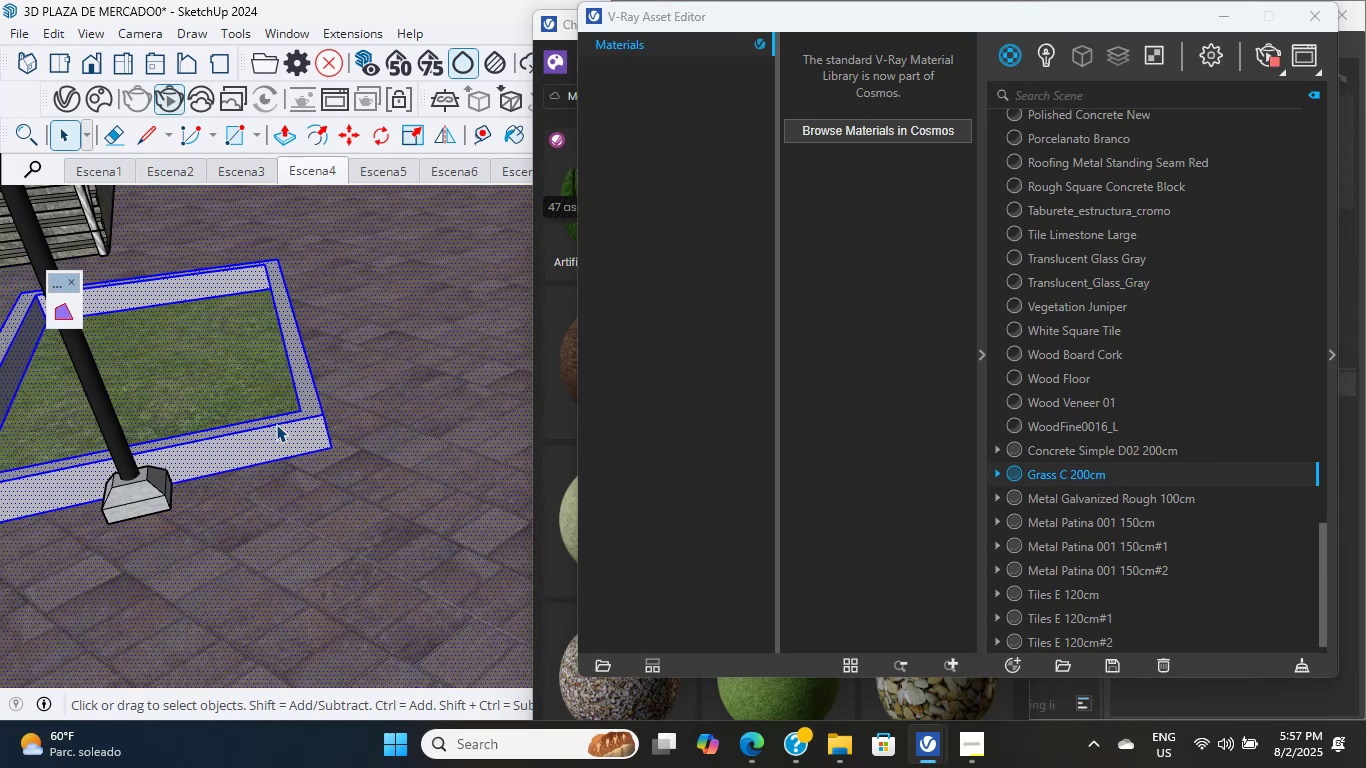 
left_click([279, 432])
 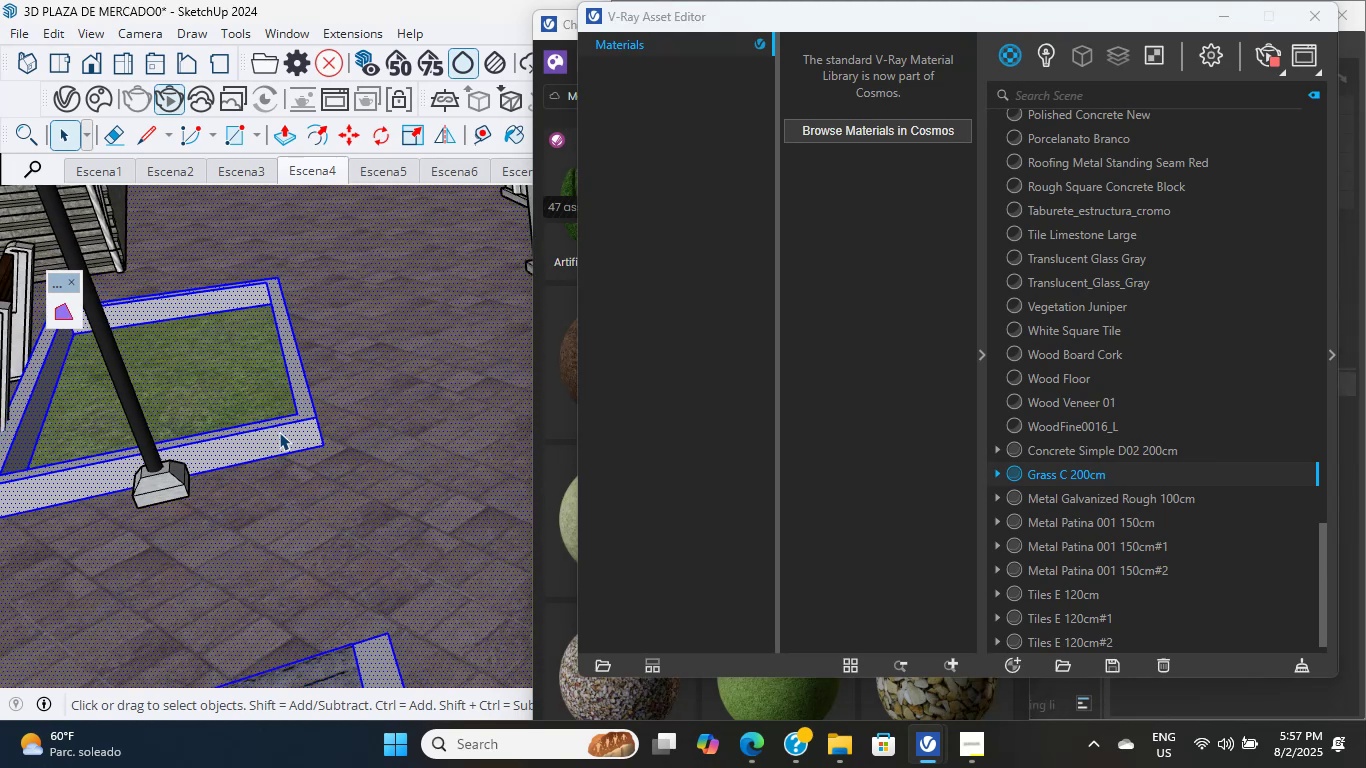 
scroll: coordinate [145, 538], scroll_direction: down, amount: 15.0
 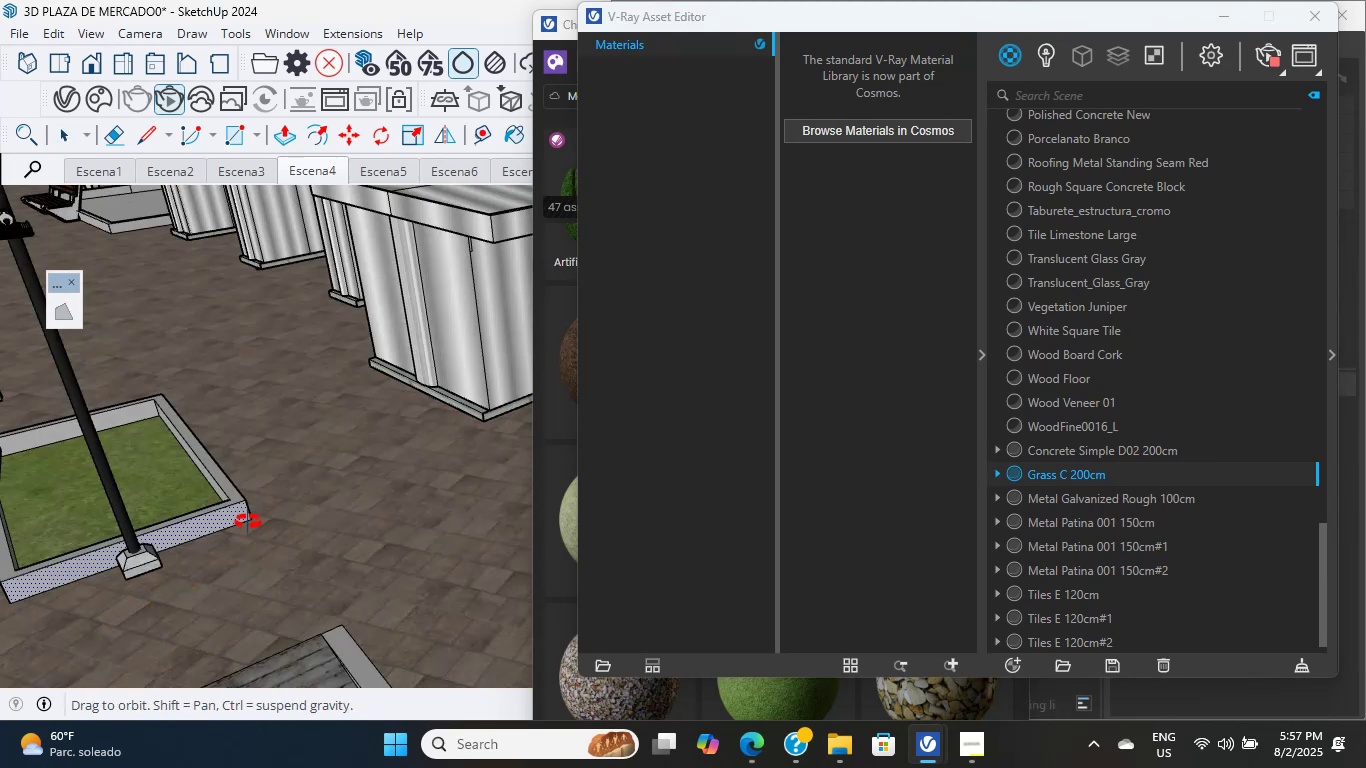 
hold_key(key=ShiftLeft, duration=0.41)
 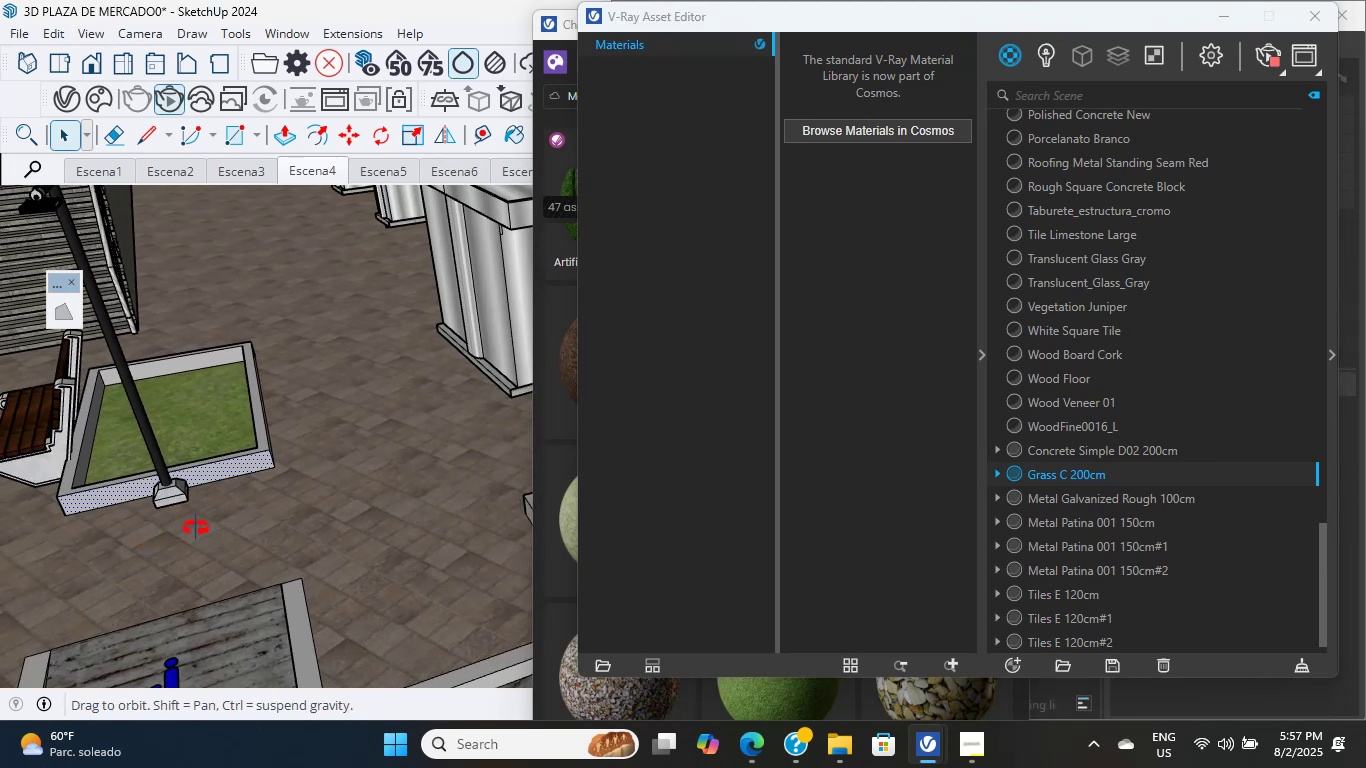 
hold_key(key=ShiftLeft, duration=1.44)
scroll: coordinate [302, 514], scroll_direction: down, amount: 7.0
 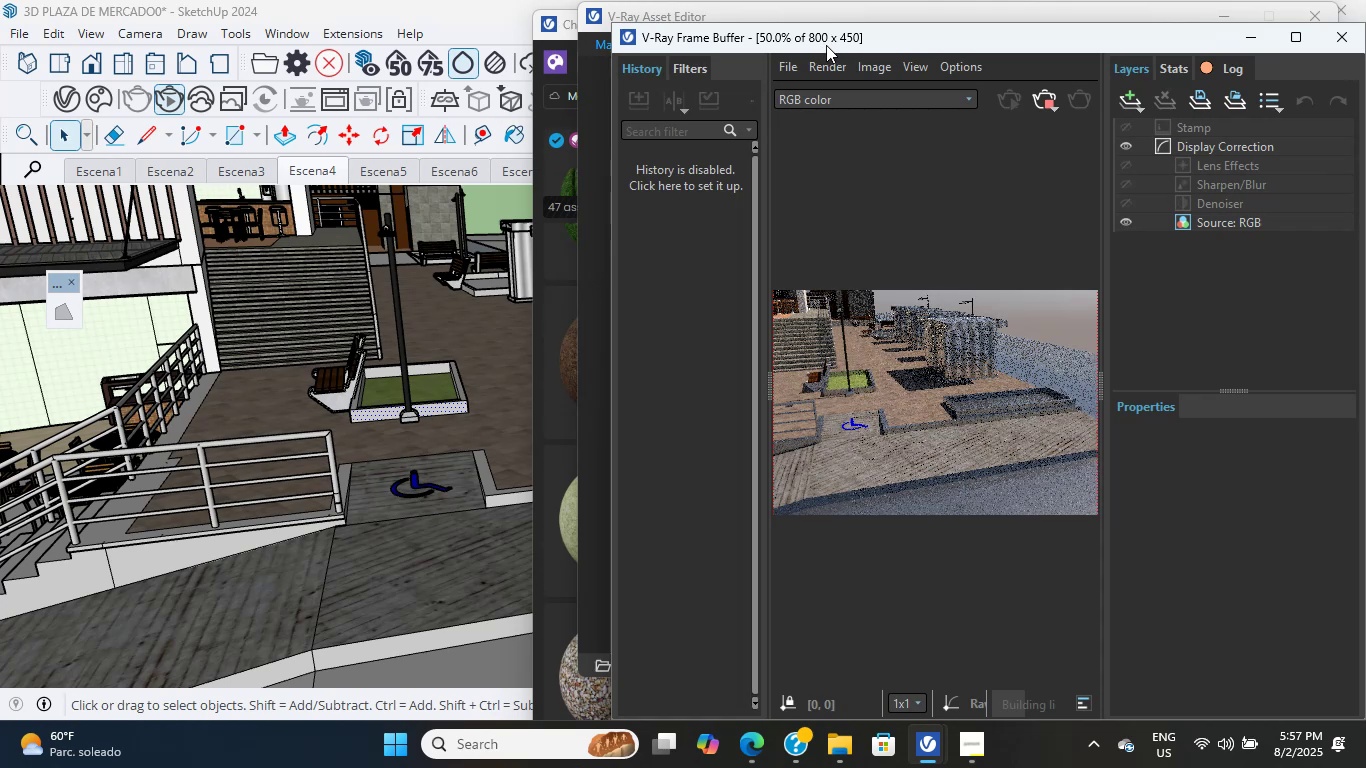 
wait(9.28)
 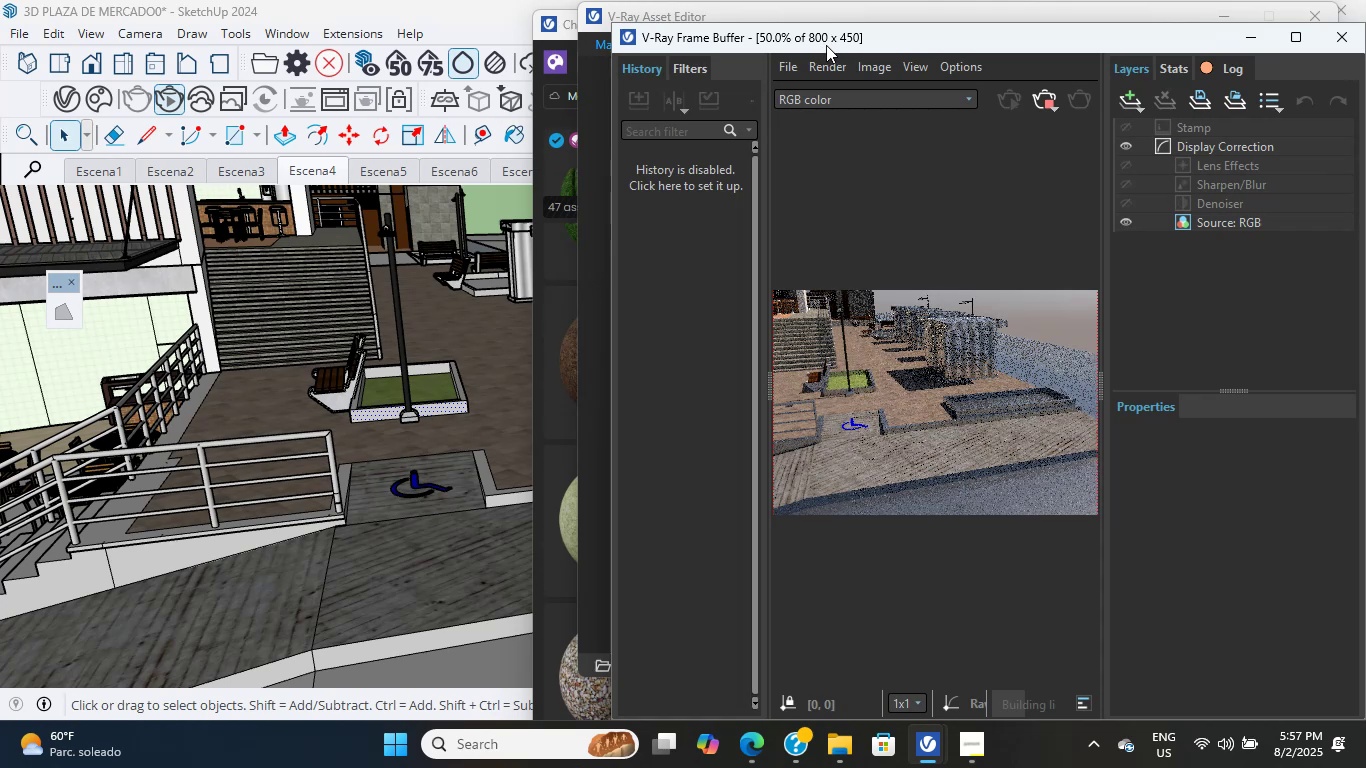 
scroll: coordinate [438, 410], scroll_direction: up, amount: 3.0
 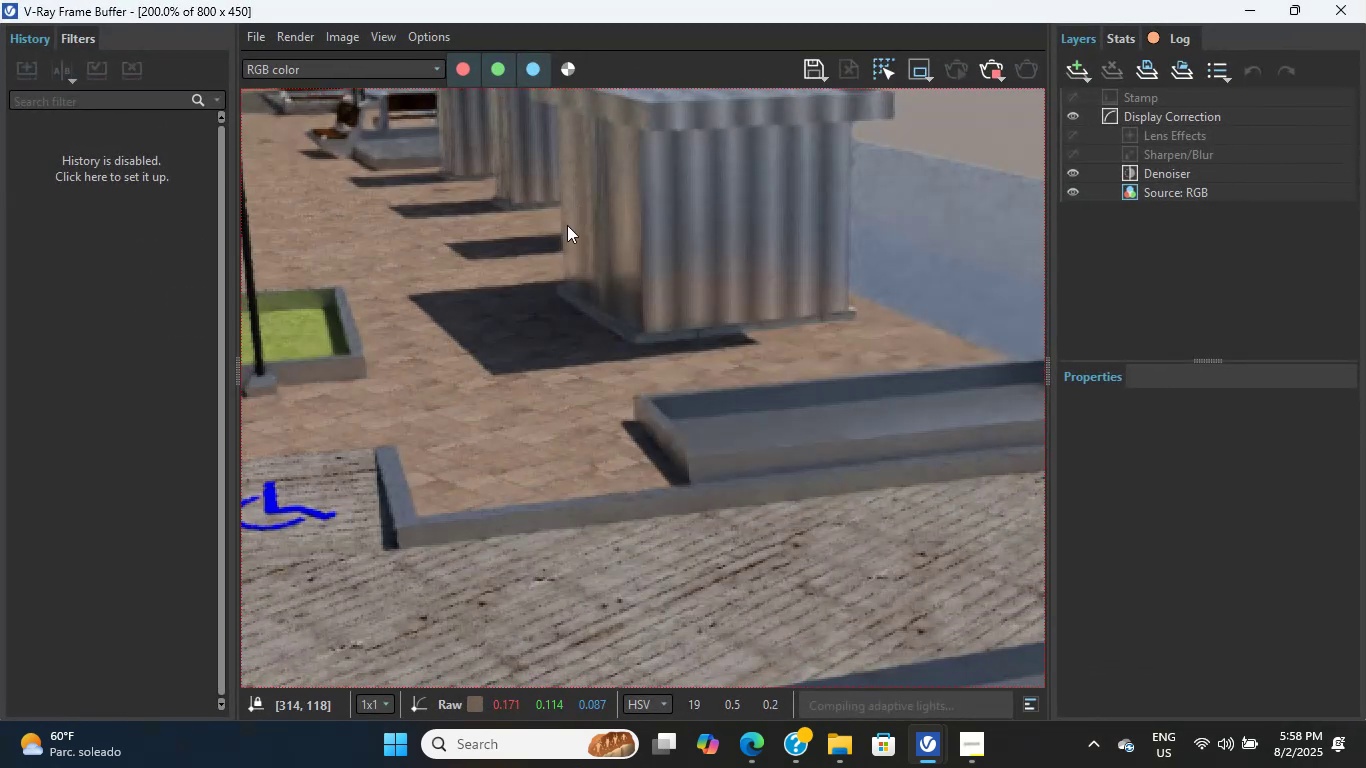 
double_click([629, 369])
 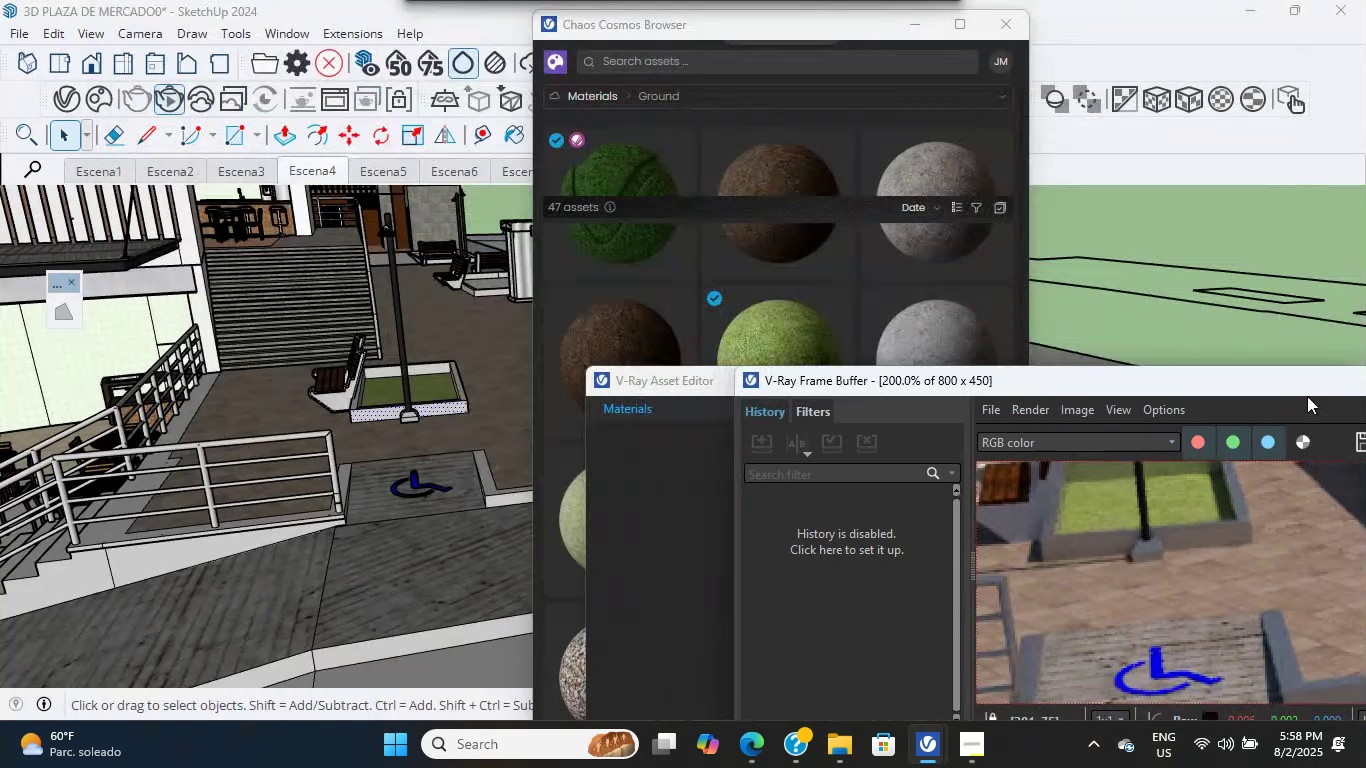 
scroll: coordinate [512, 392], scroll_direction: up, amount: 2.0
 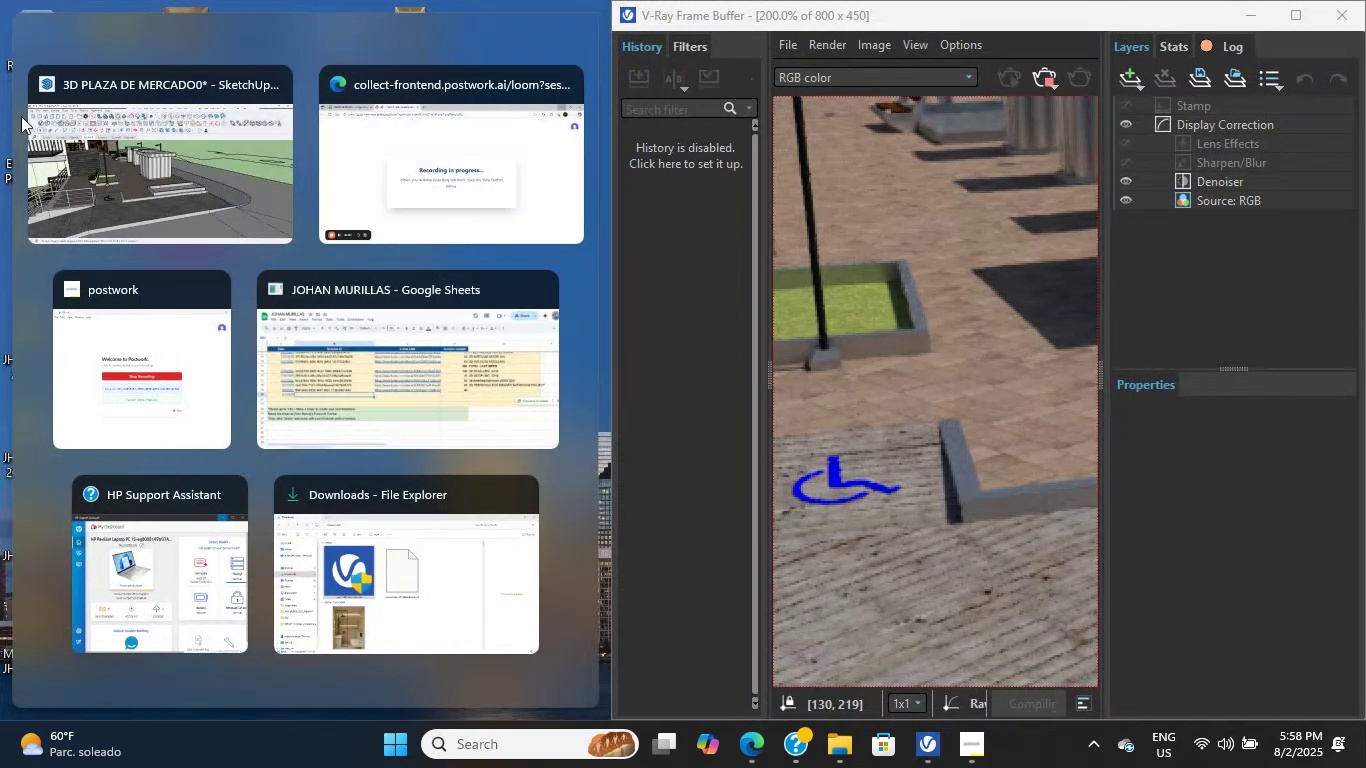 
left_click([83, 173])
 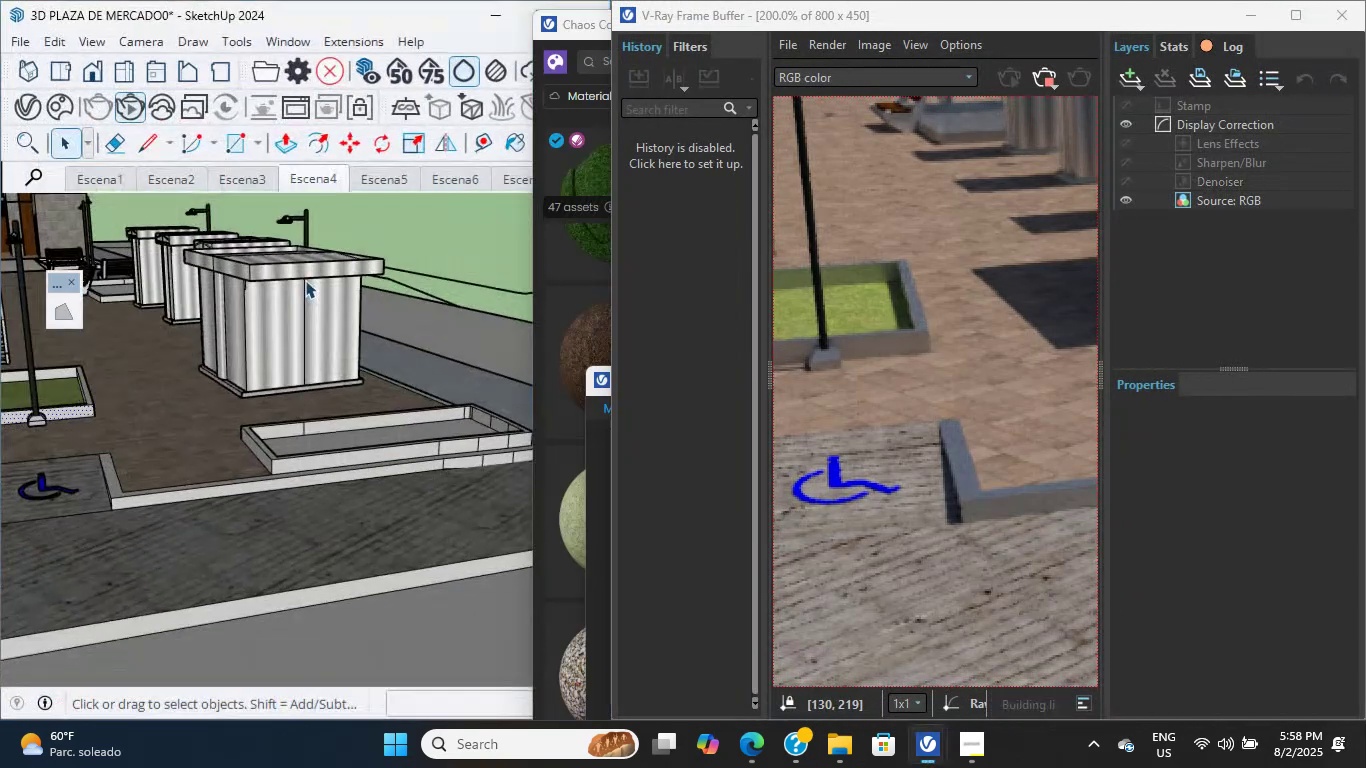 
hold_key(key=ShiftLeft, duration=1.39)
scroll: coordinate [391, 346], scroll_direction: up, amount: 11.0
 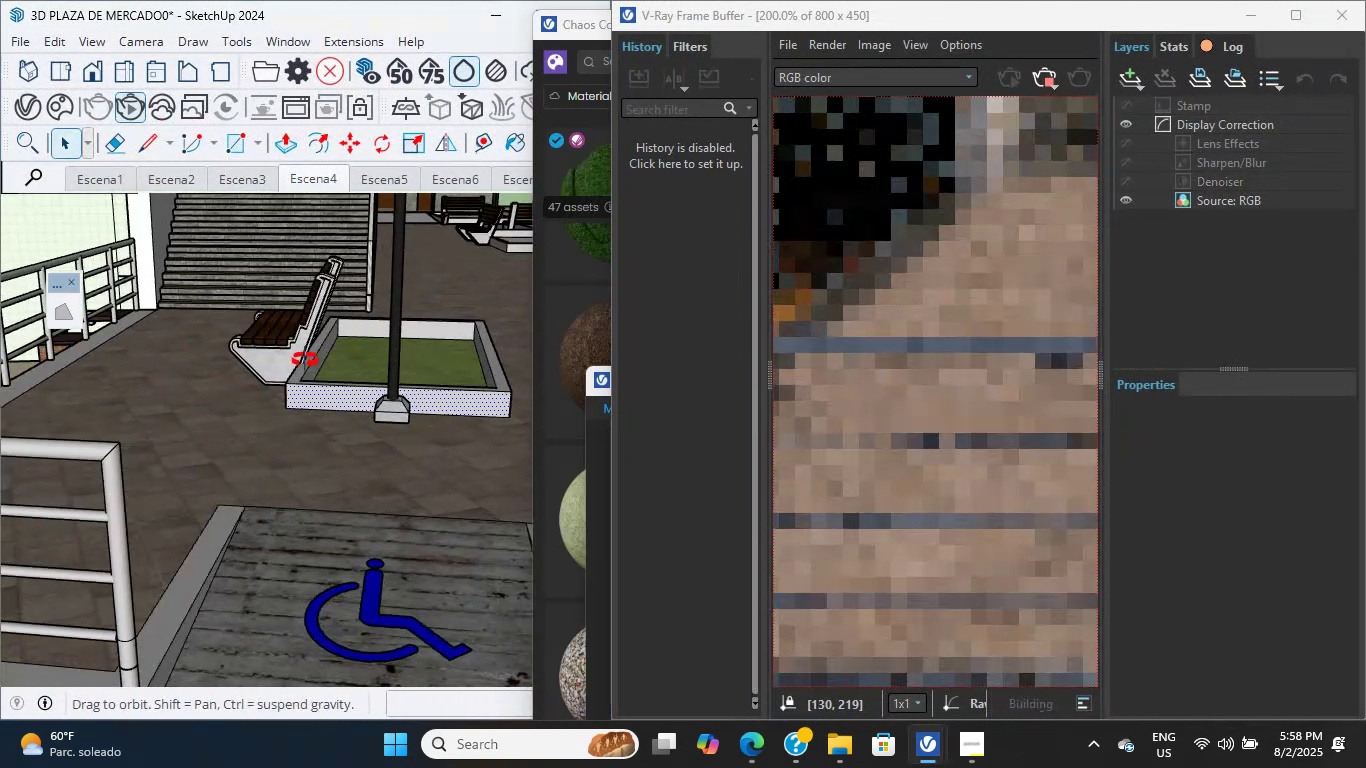 
hold_key(key=ShiftLeft, duration=1.72)
scroll: coordinate [357, 433], scroll_direction: up, amount: 9.0
 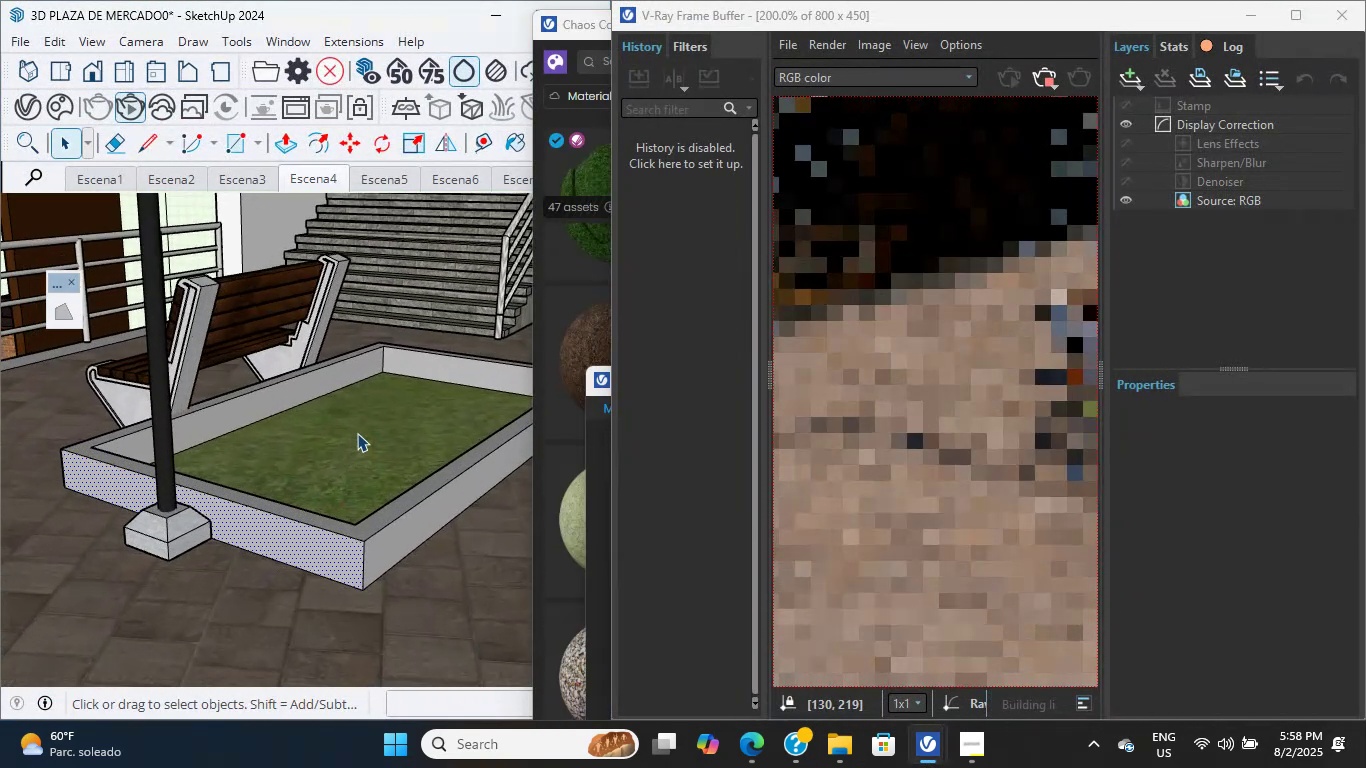 
hold_key(key=ShiftLeft, duration=0.34)
 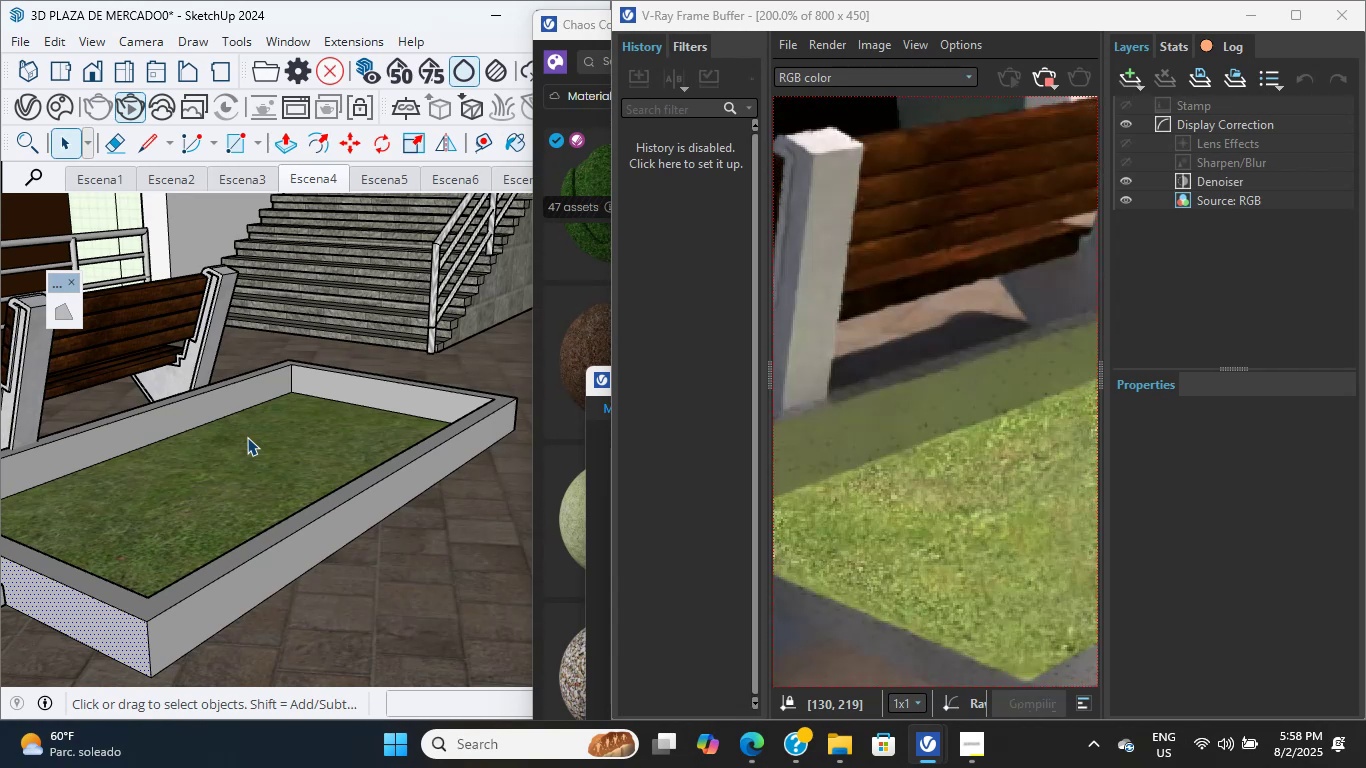 
wait(11.79)
 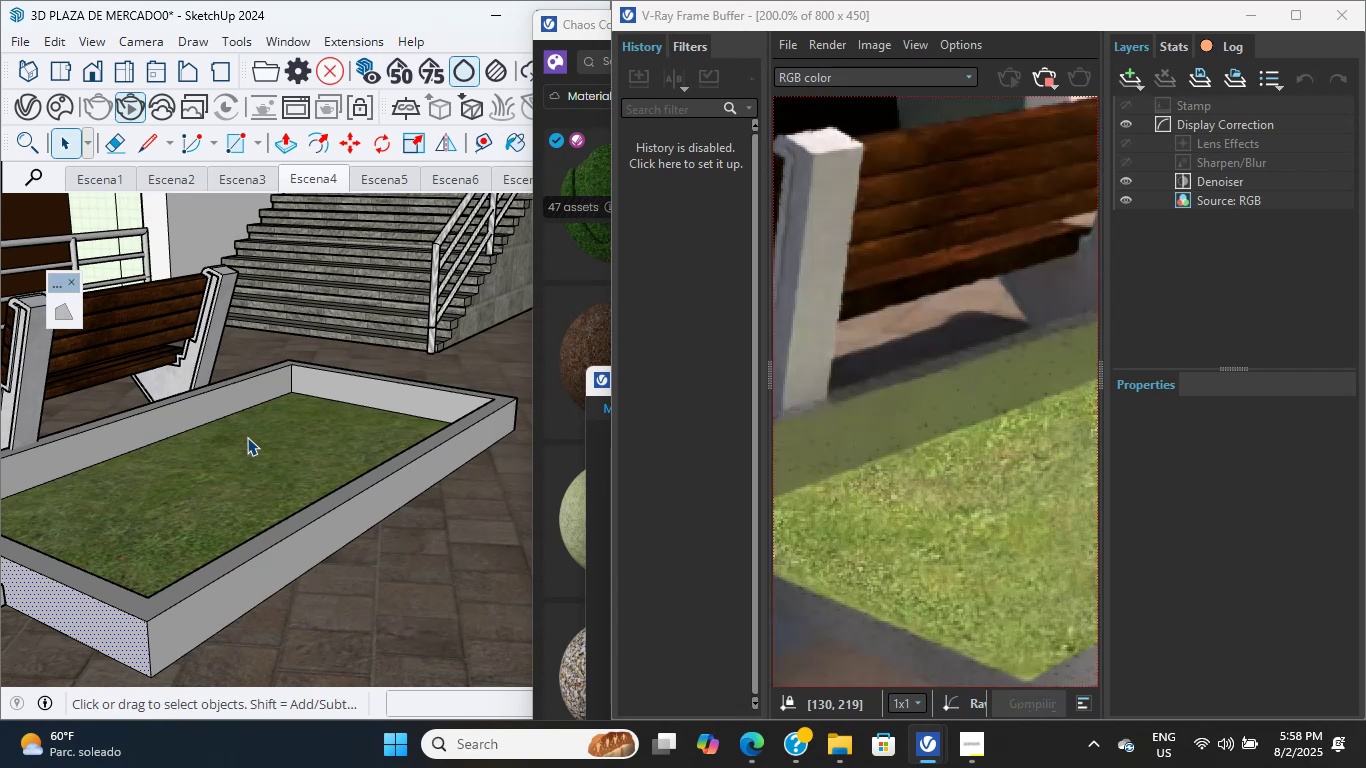 
right_click([810, 476])
 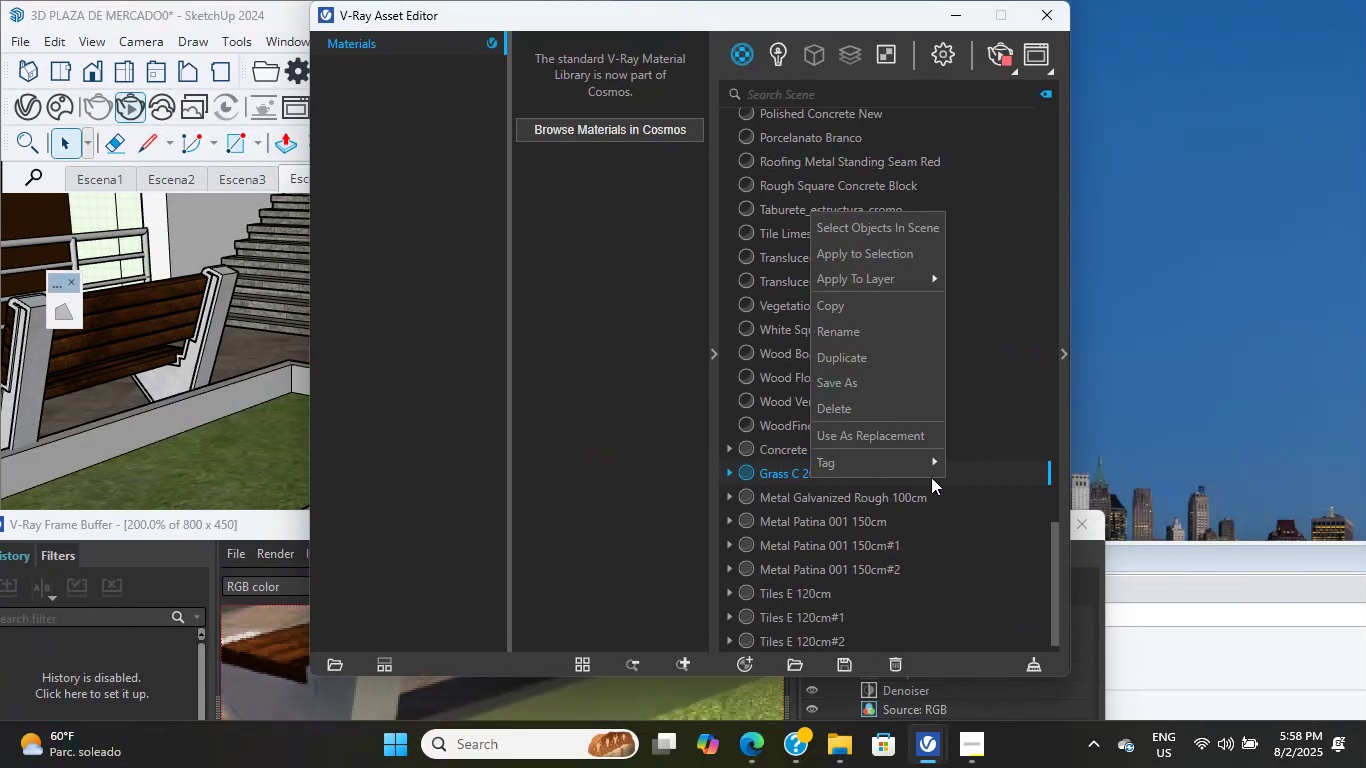 
left_click([1002, 467])
 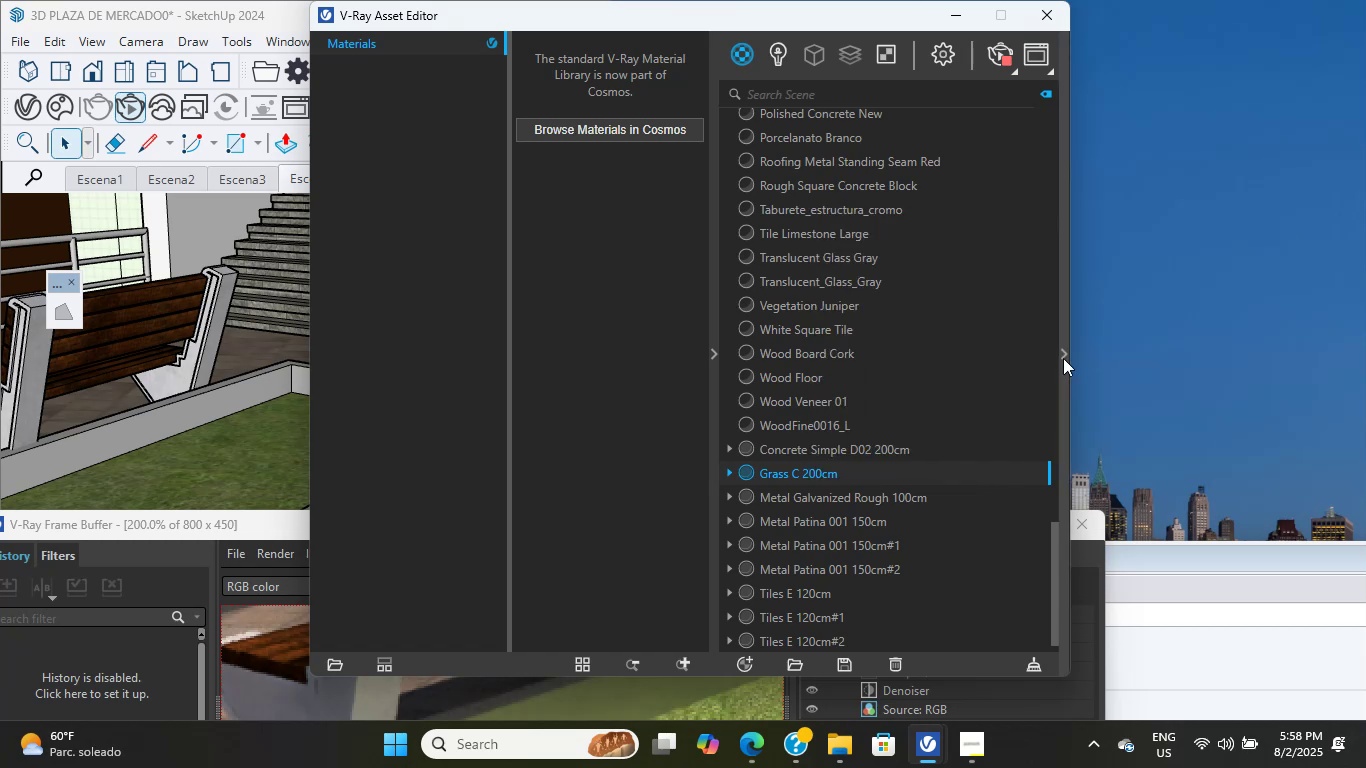 
left_click([1062, 348])
 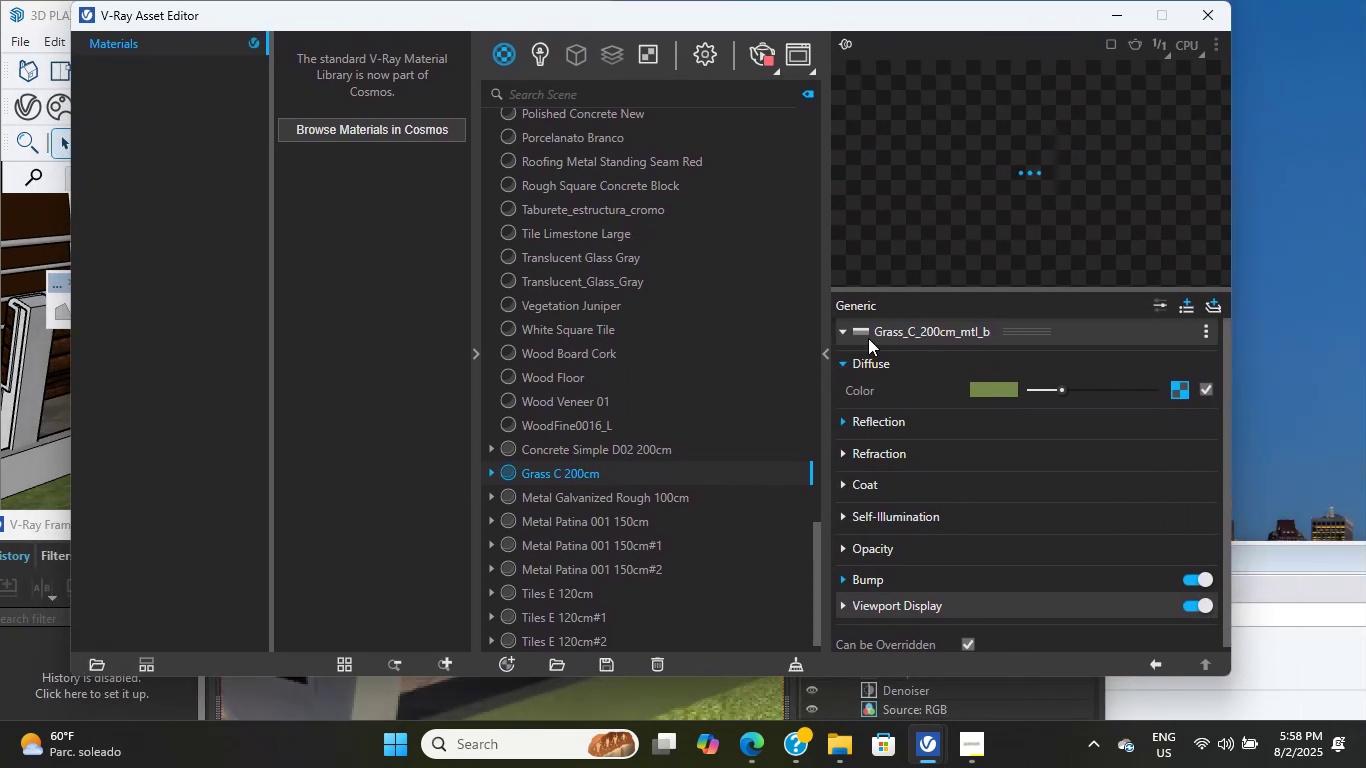 
scroll: coordinate [873, 429], scroll_direction: down, amount: 1.0
 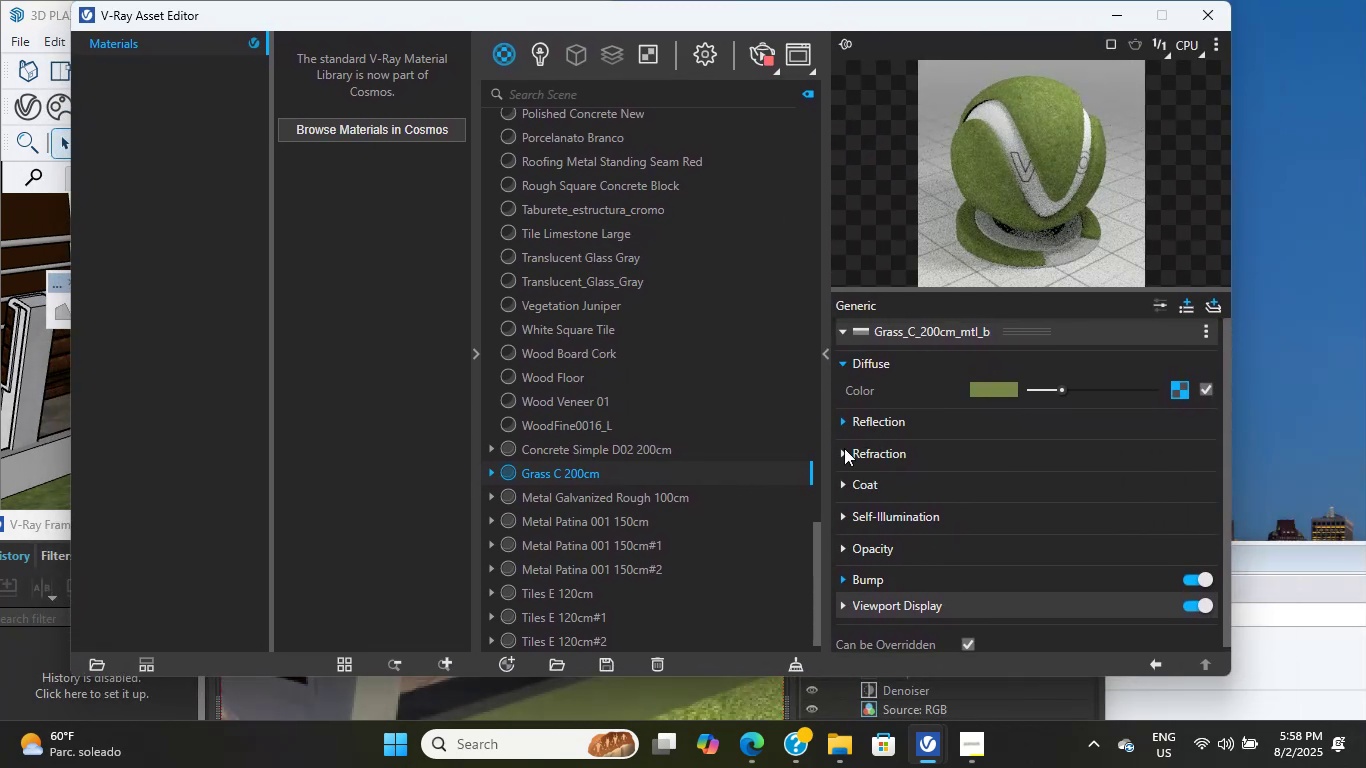 
left_click([841, 423])
 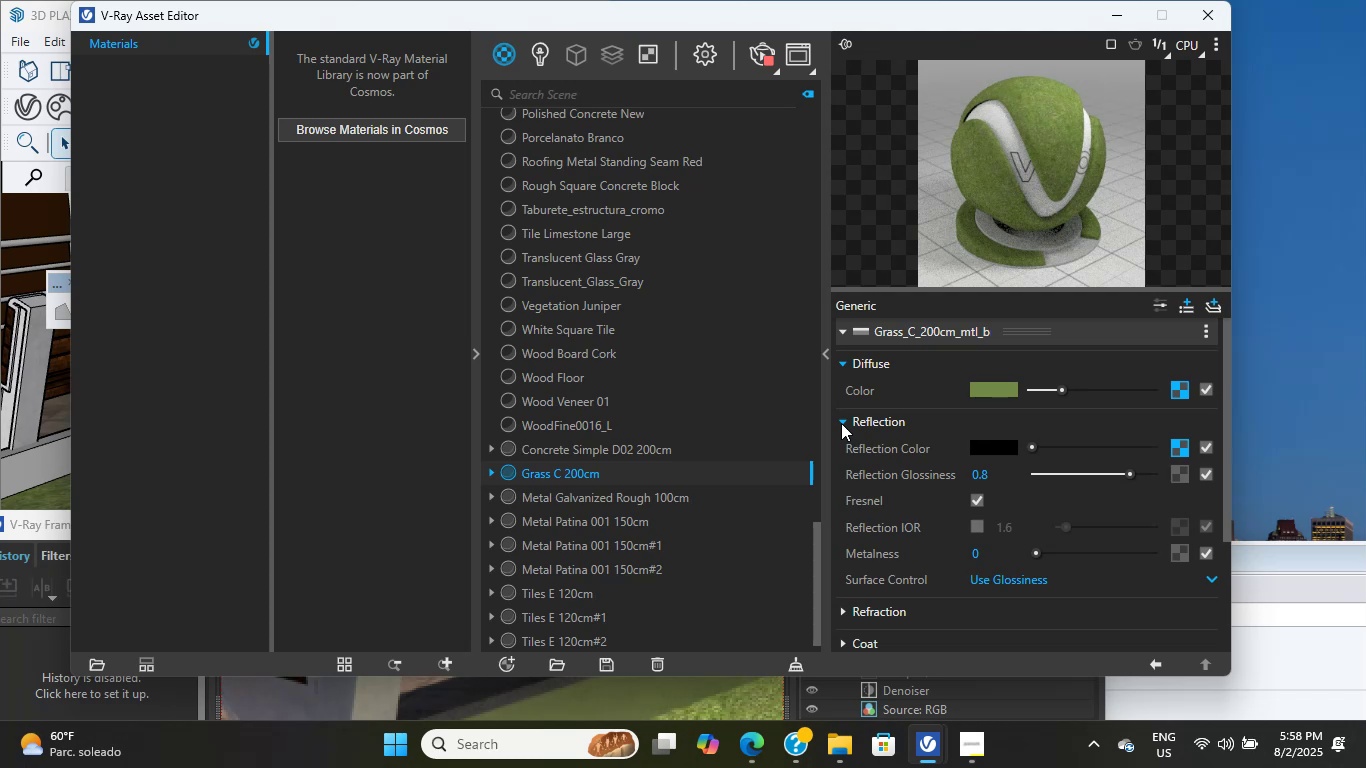 
scroll: coordinate [859, 581], scroll_direction: down, amount: 2.0
 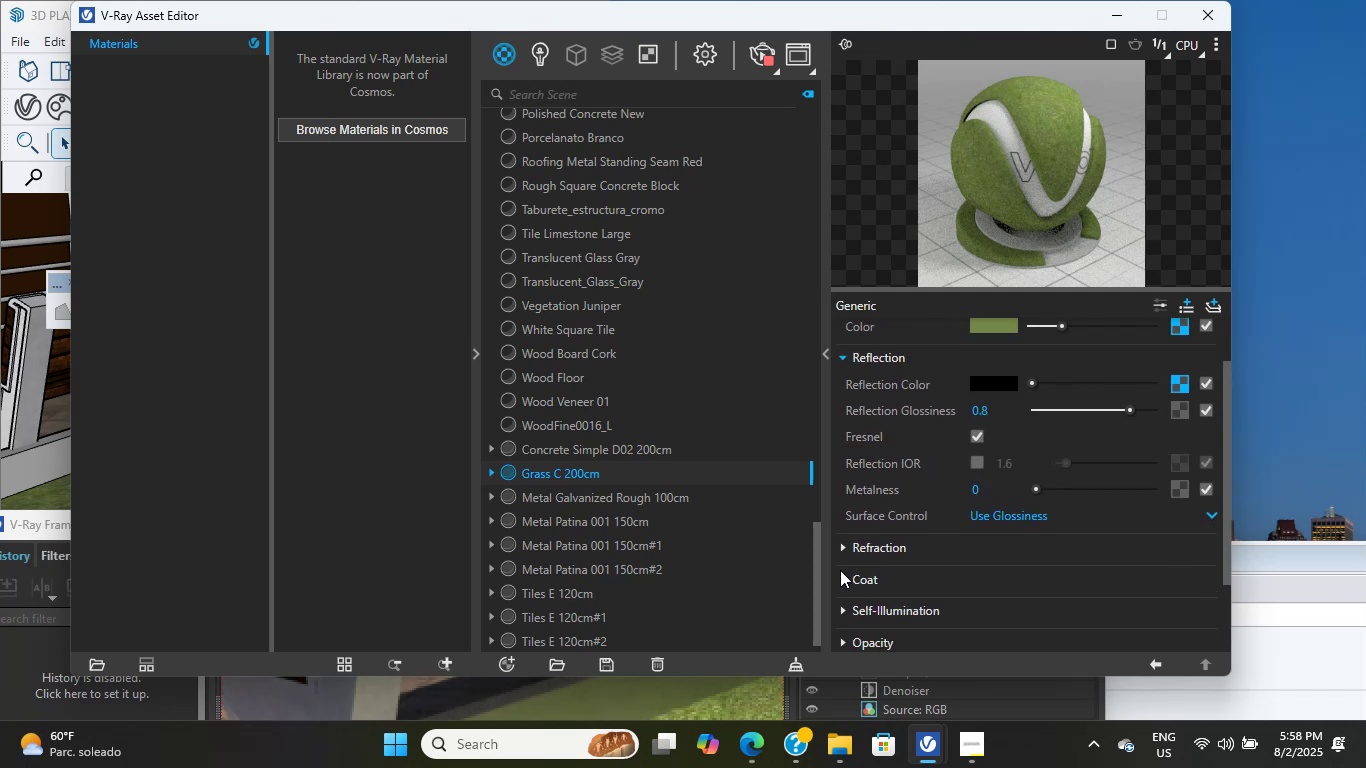 
left_click([844, 545])
 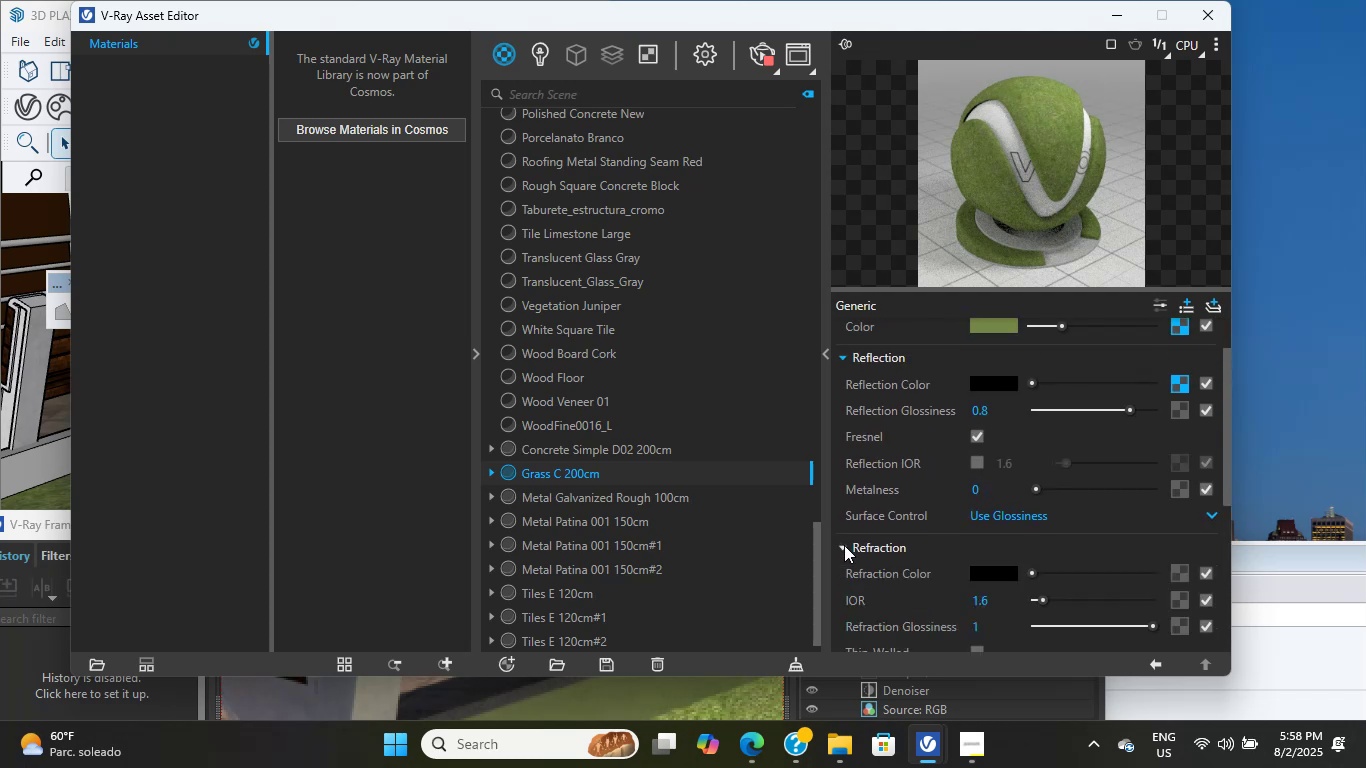 
scroll: coordinate [844, 545], scroll_direction: down, amount: 3.0
 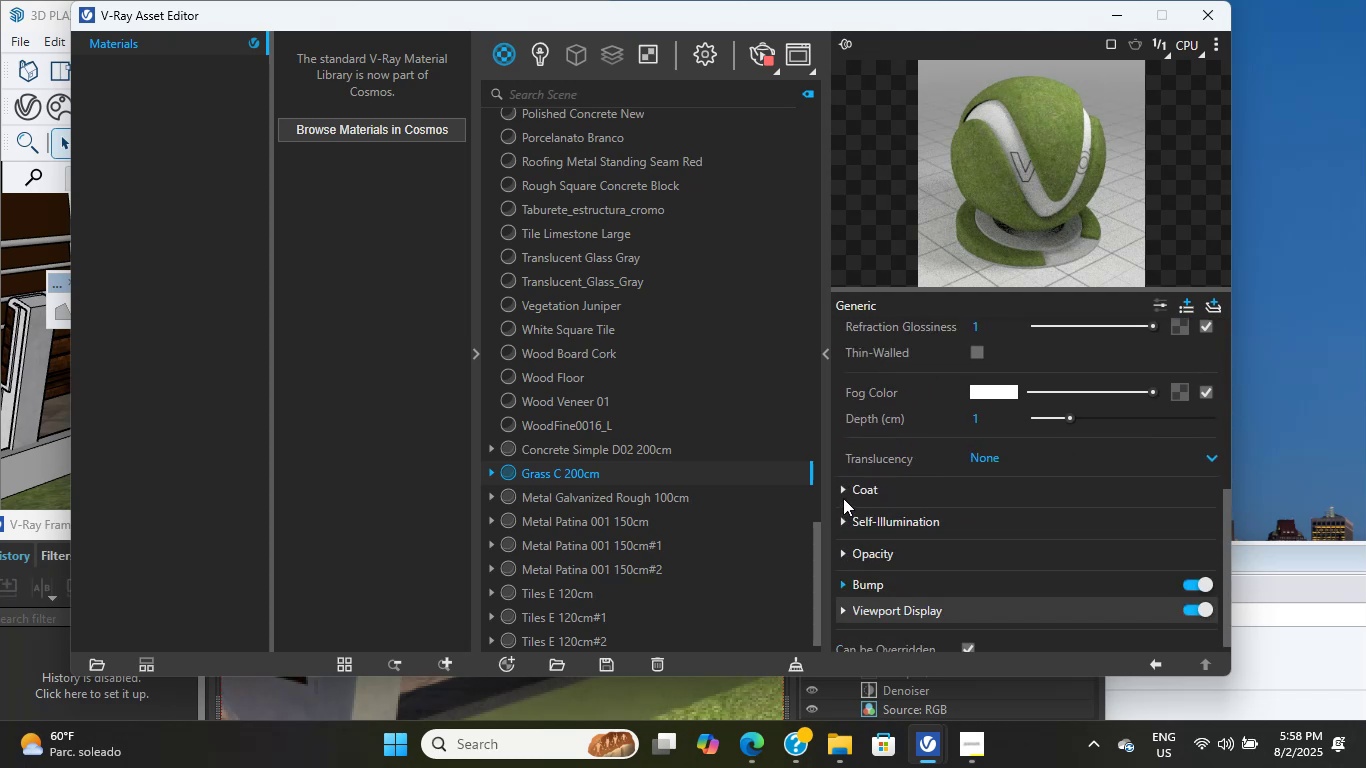 
mouse_move([787, 518])
 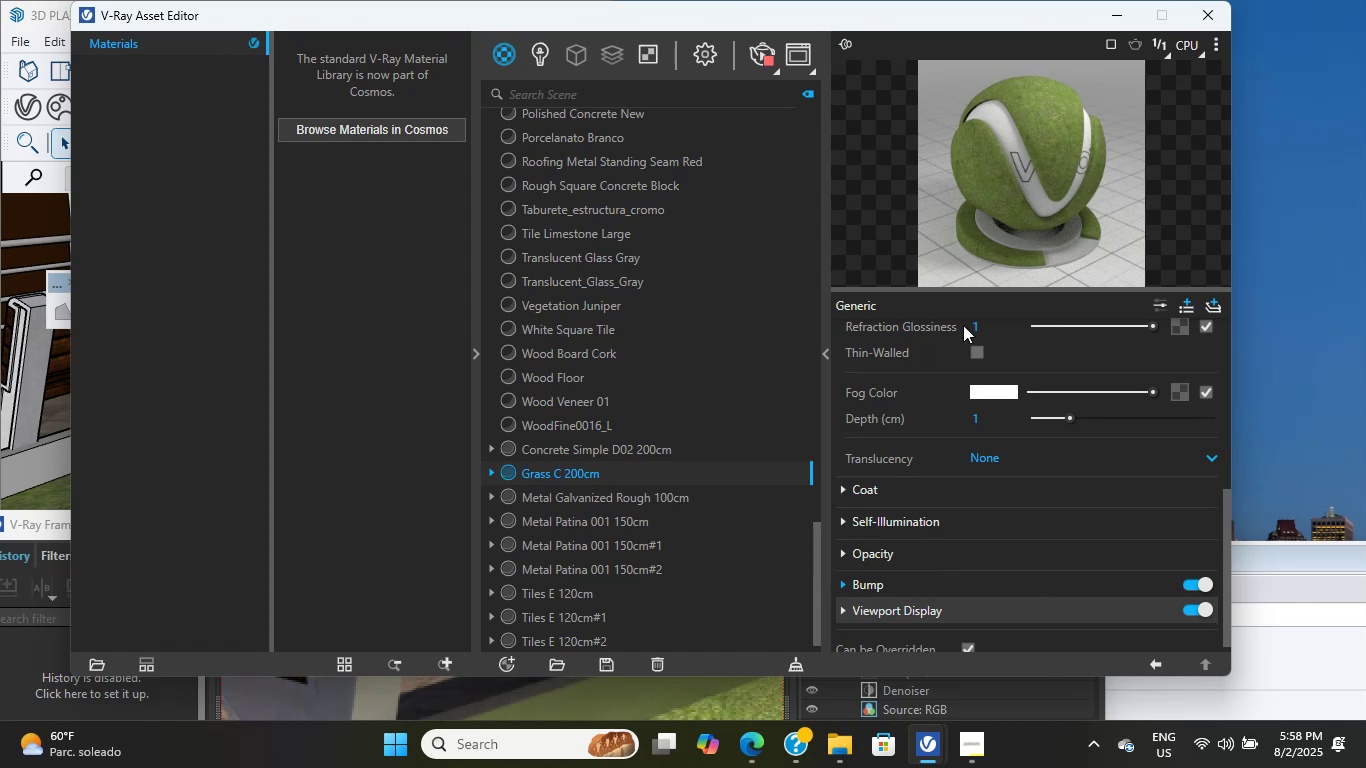 
scroll: coordinate [898, 553], scroll_direction: down, amount: 4.0
 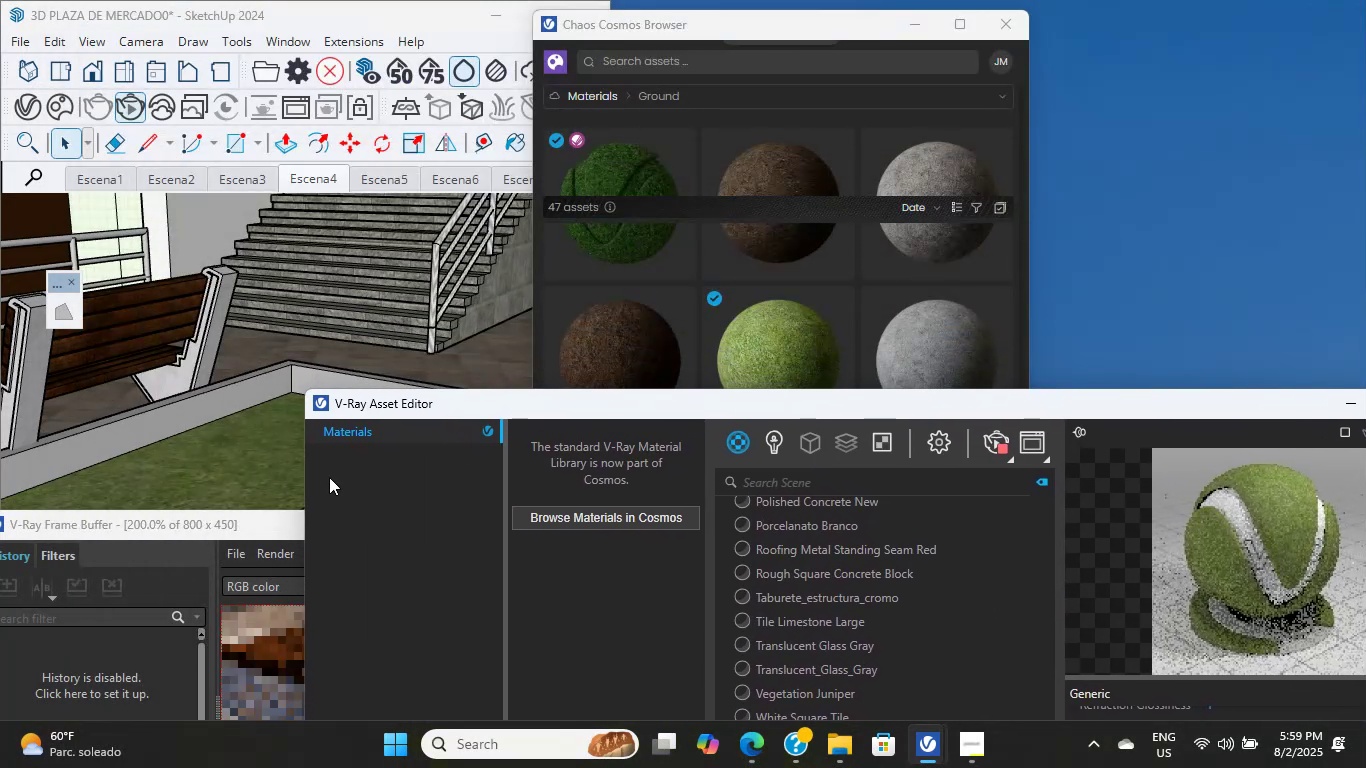 
wait(26.98)
 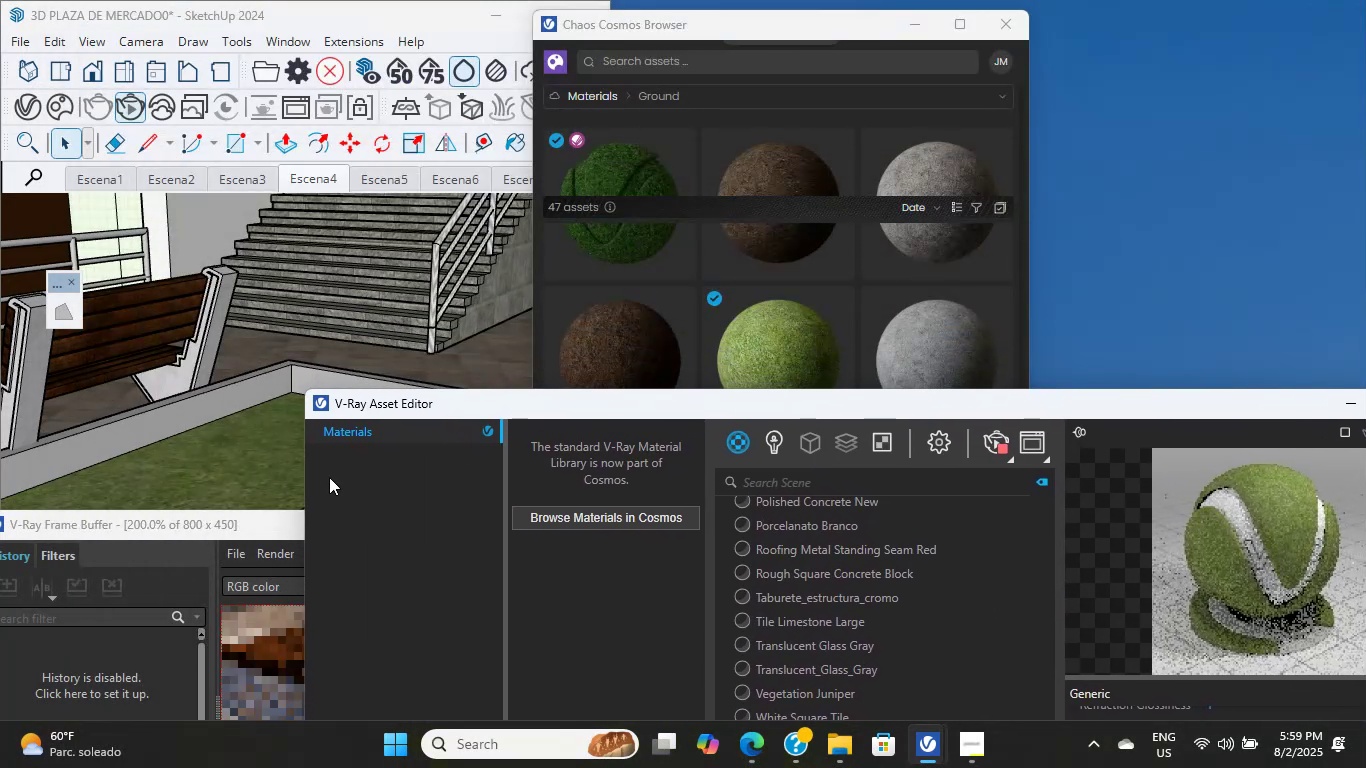 
left_click([865, 116])
 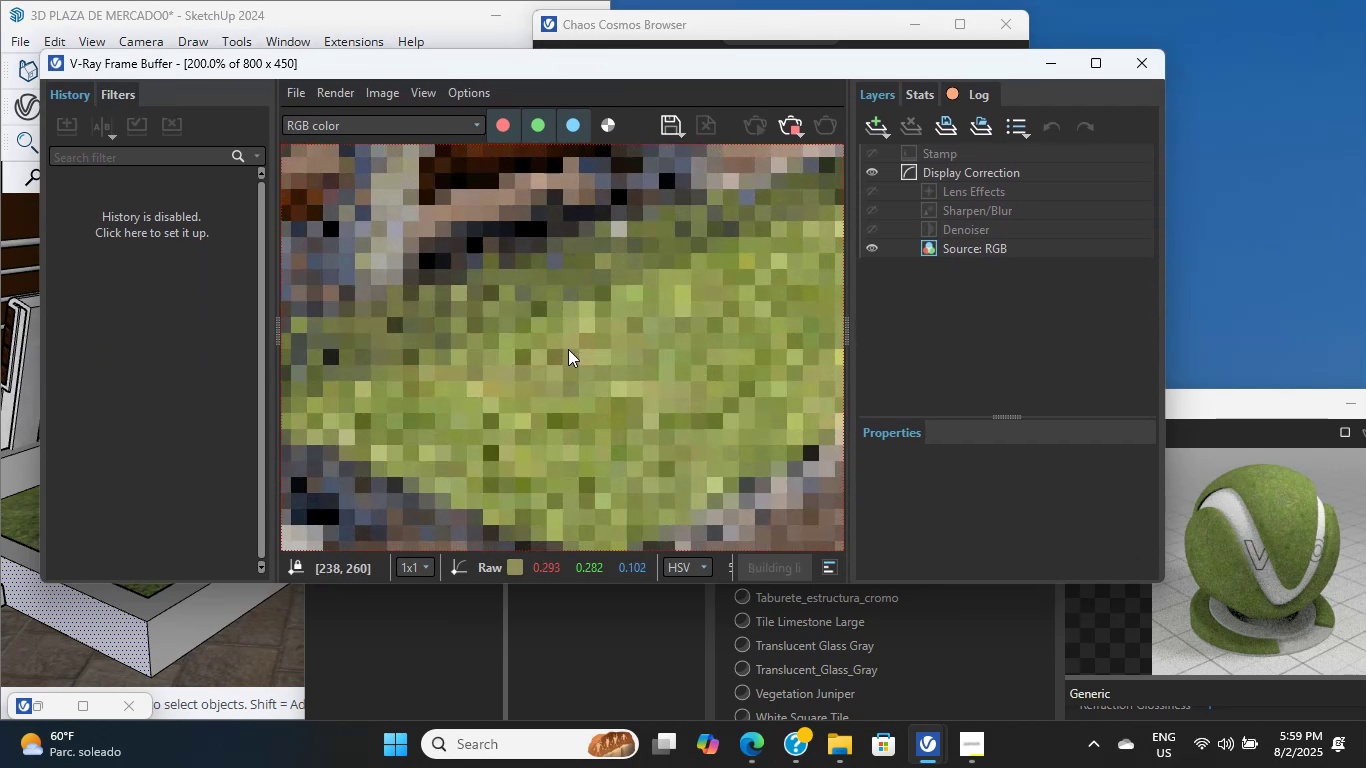 
wait(17.4)
 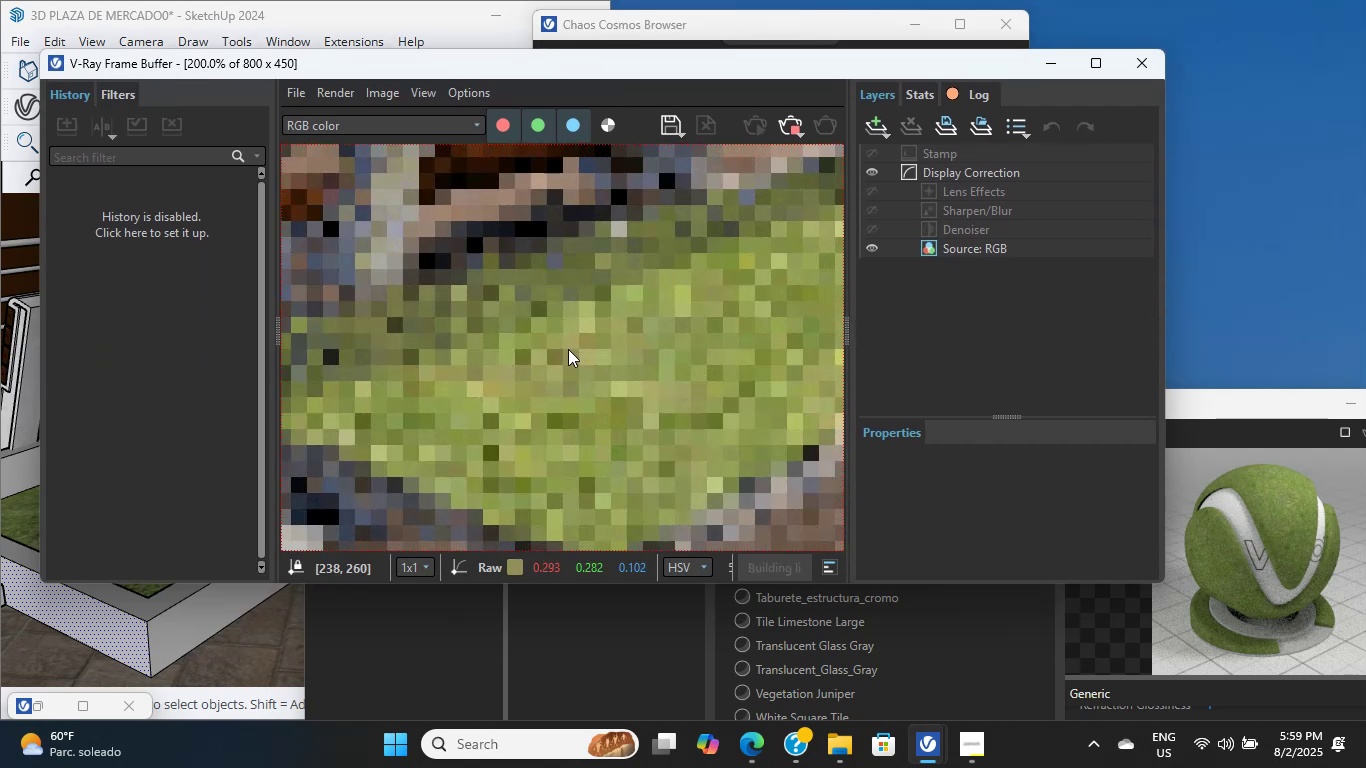 
left_click([958, 735])
 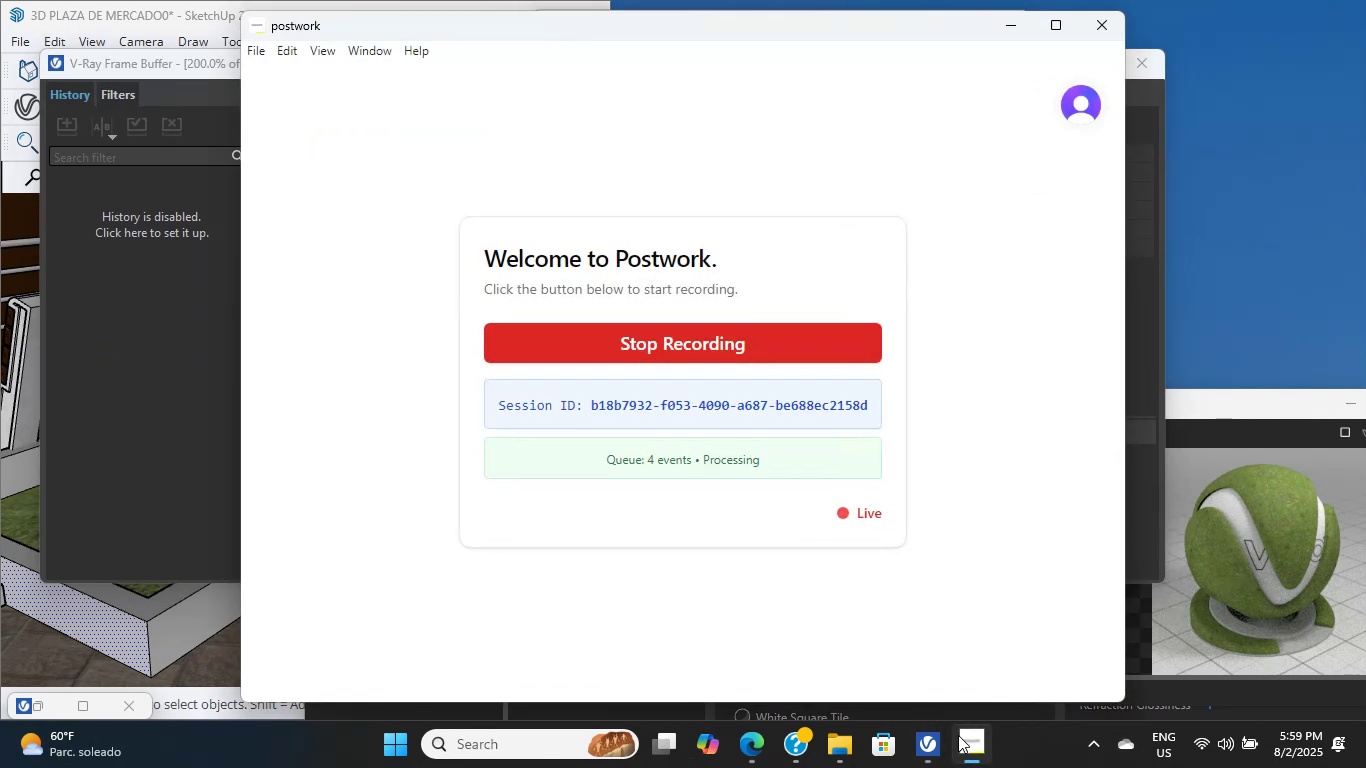 
left_click([958, 735])
 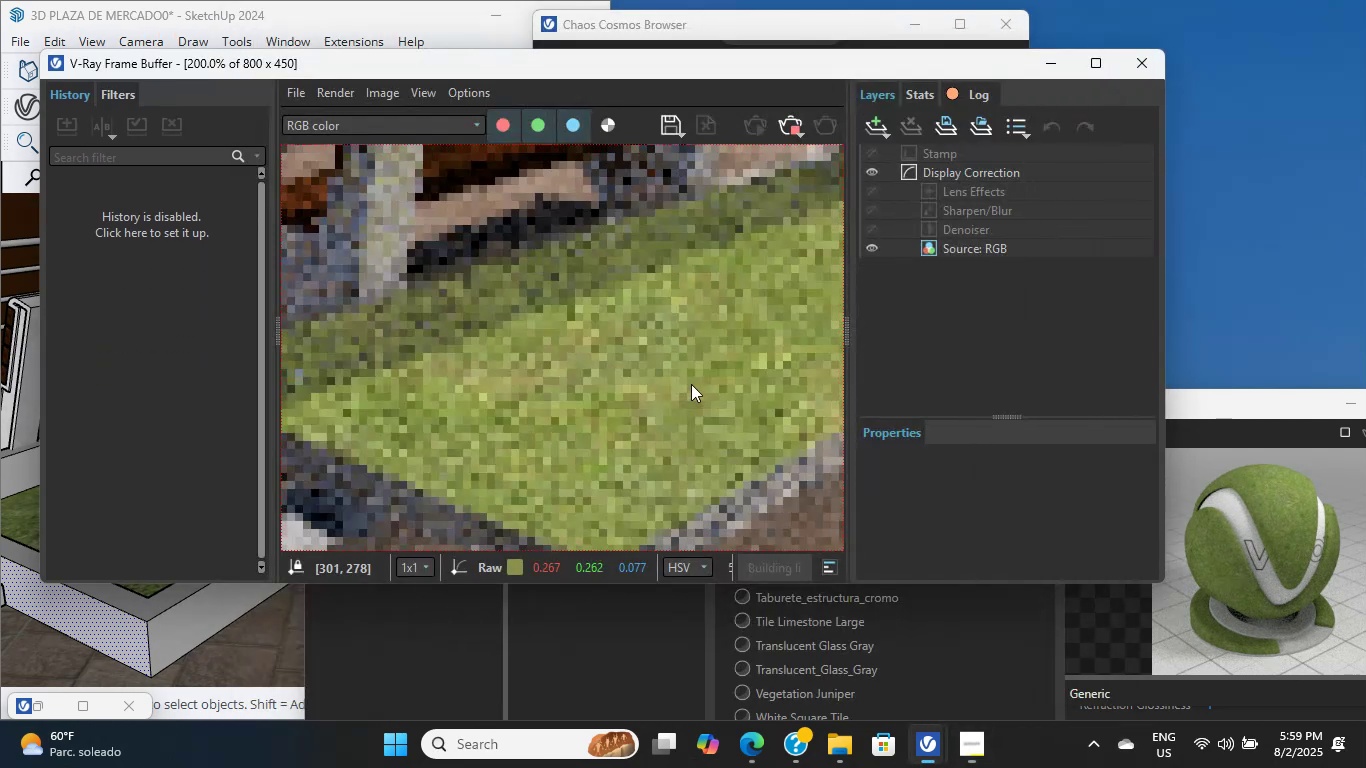 
left_click([691, 384])
 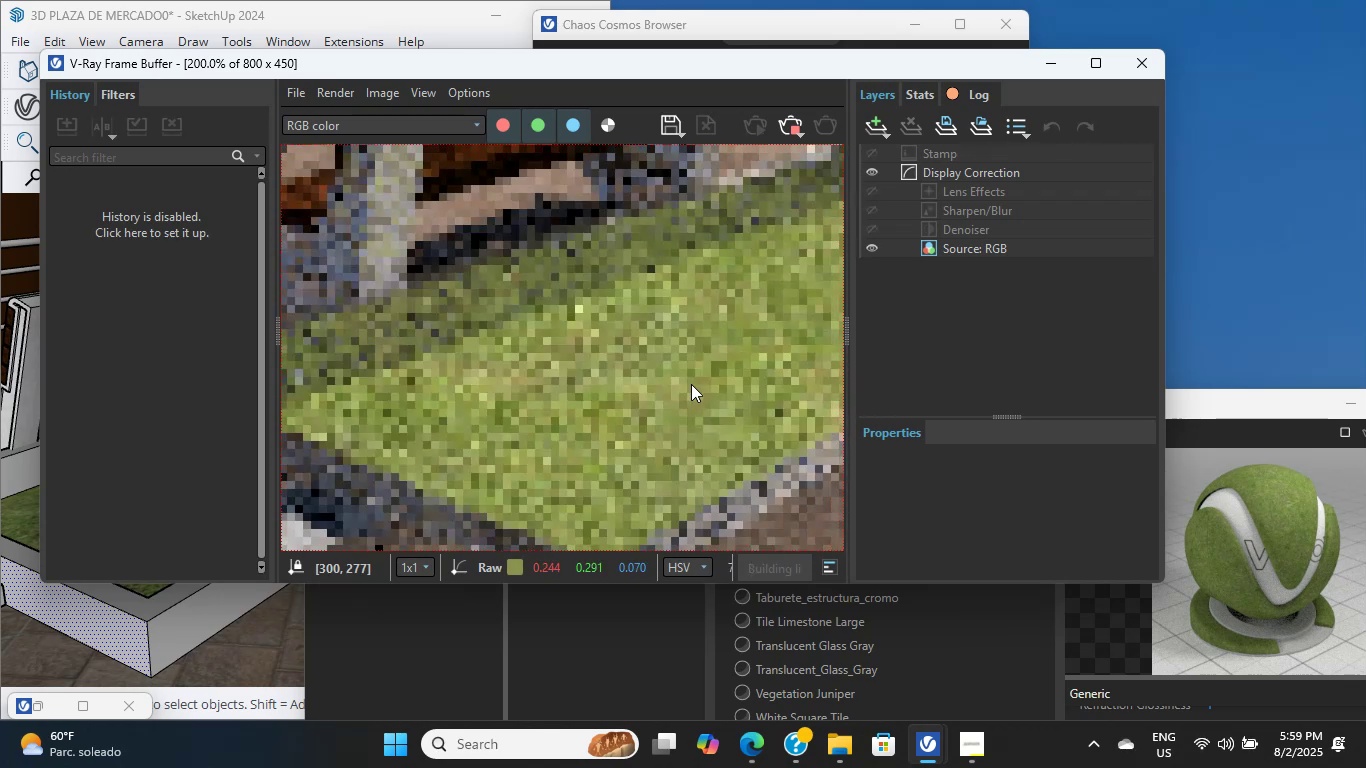 
wait(5.55)
 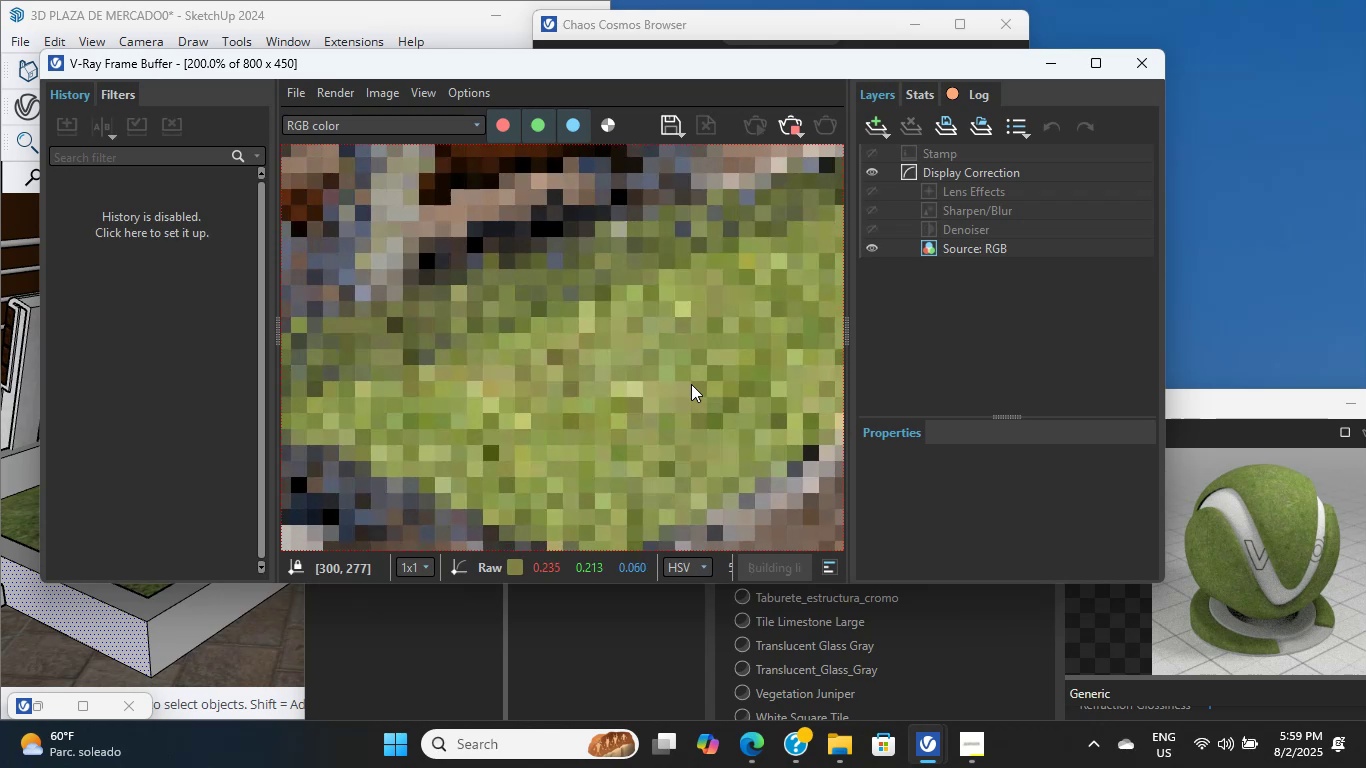 
left_click([691, 384])
 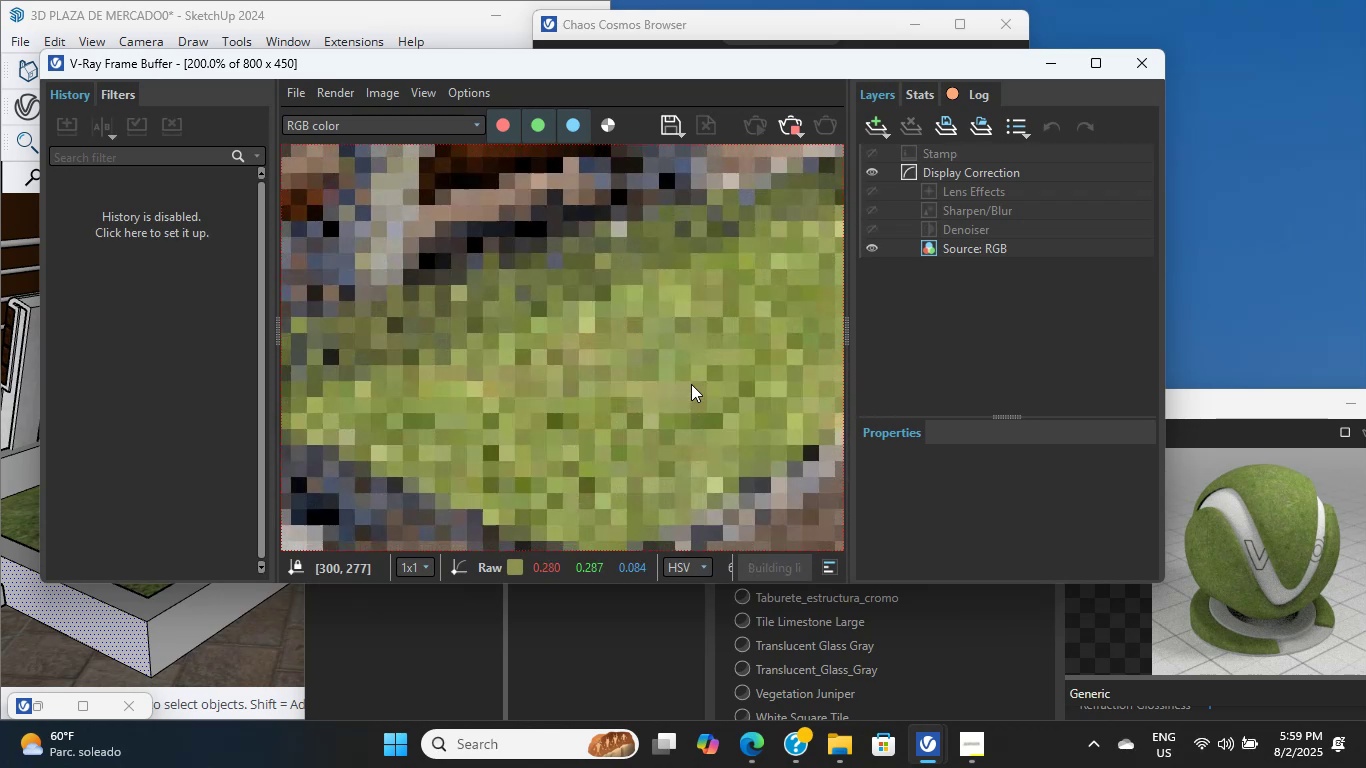 
left_click([691, 384])
 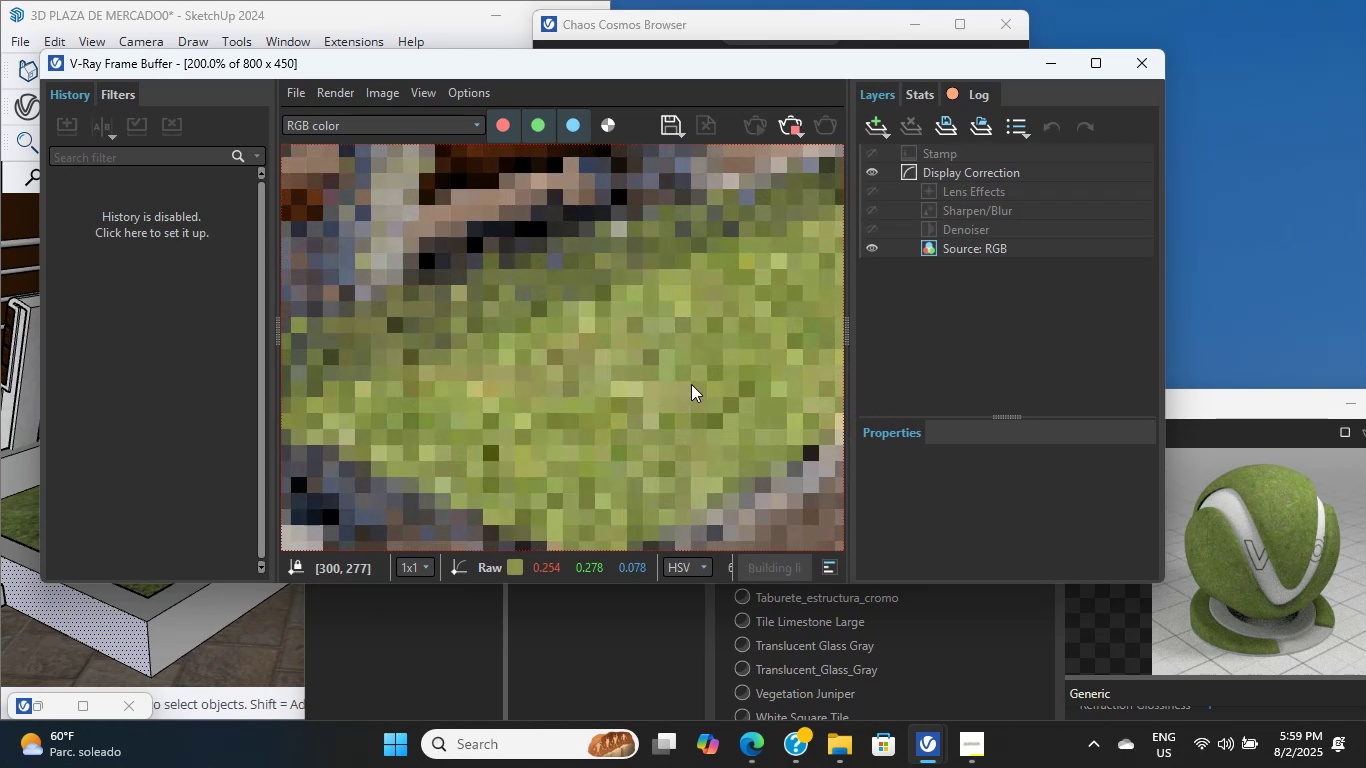 
left_click([691, 384])
 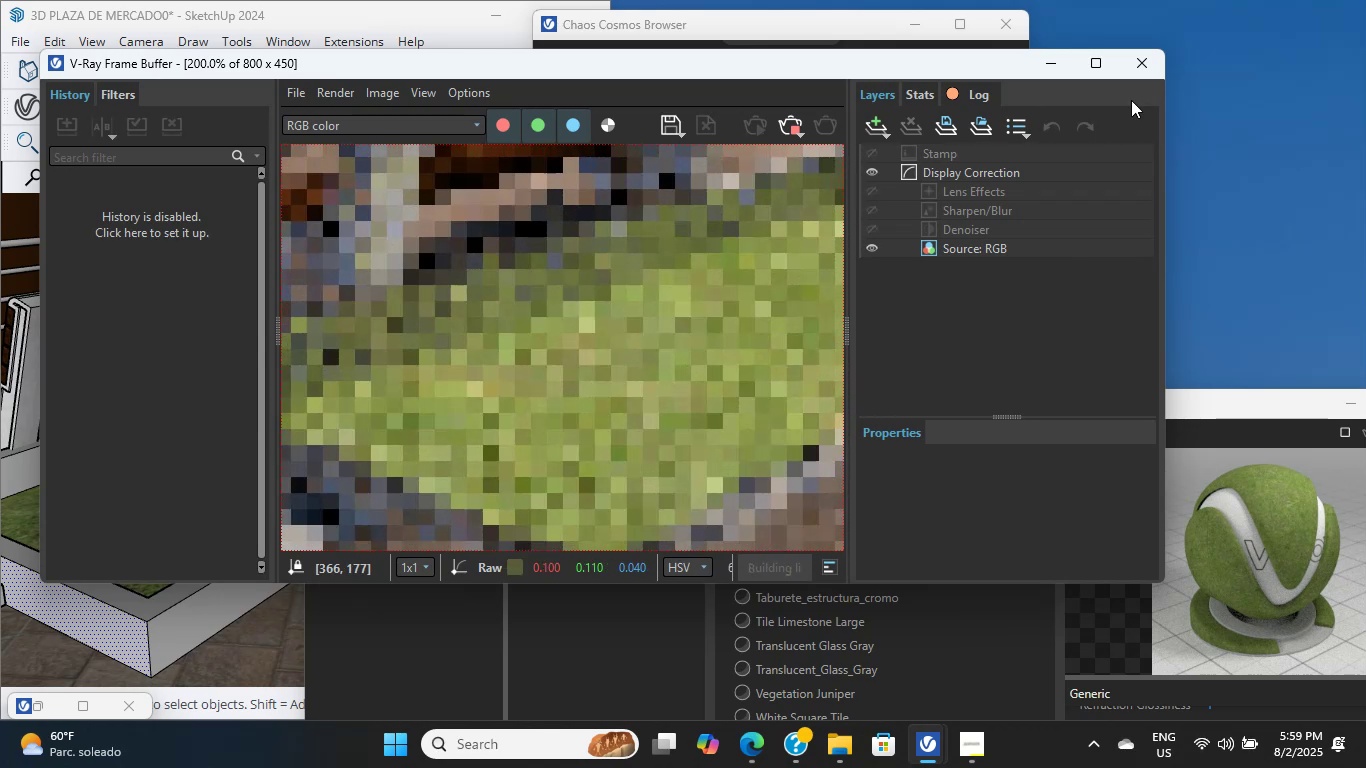 
left_click([1088, 66])
 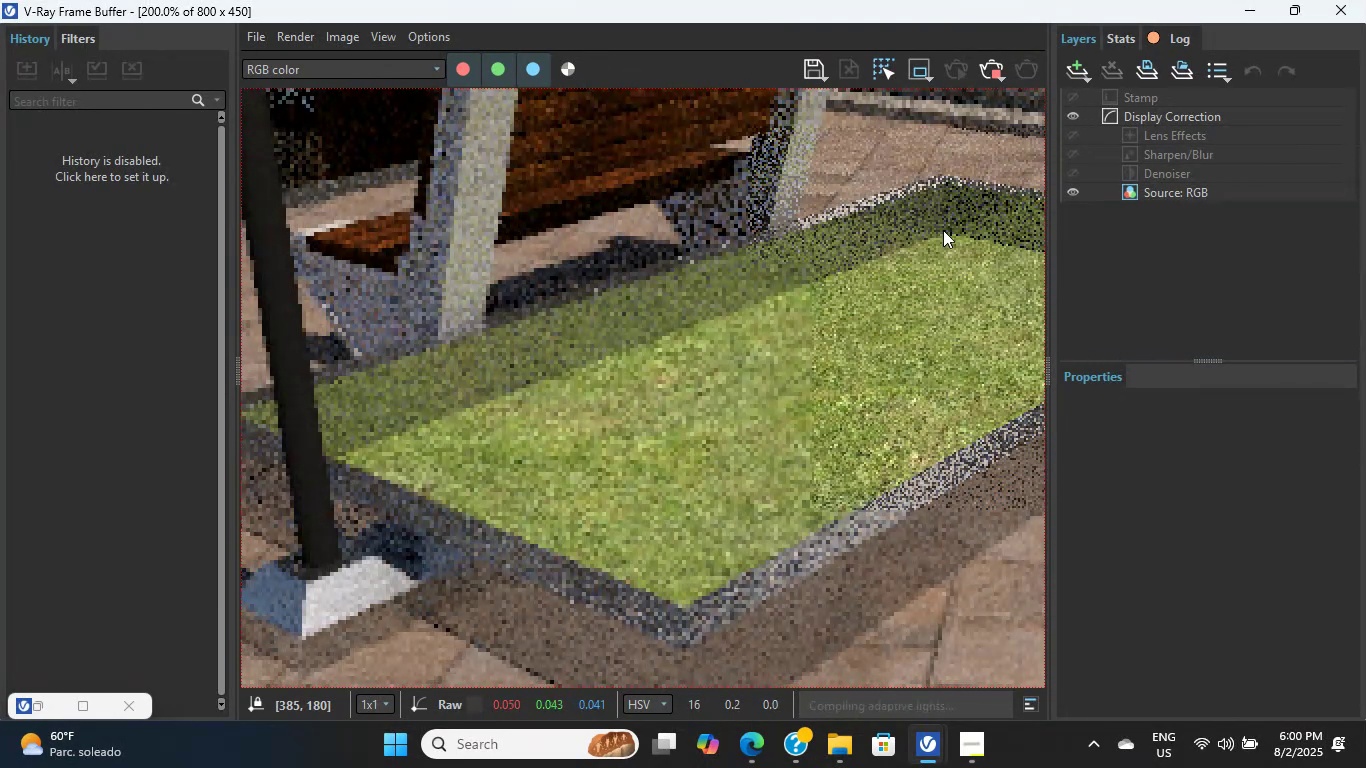 
wait(24.78)
 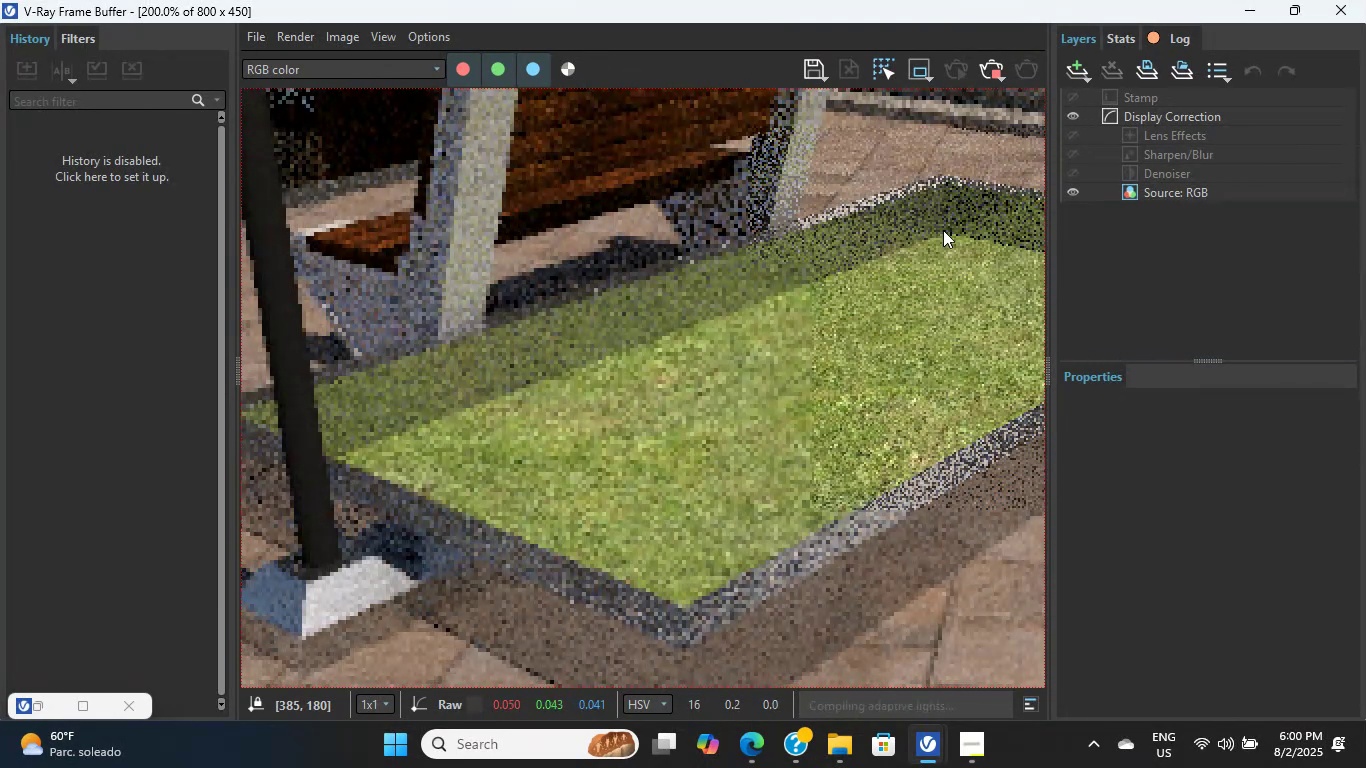 
scroll: coordinate [611, 382], scroll_direction: down, amount: 1.0
 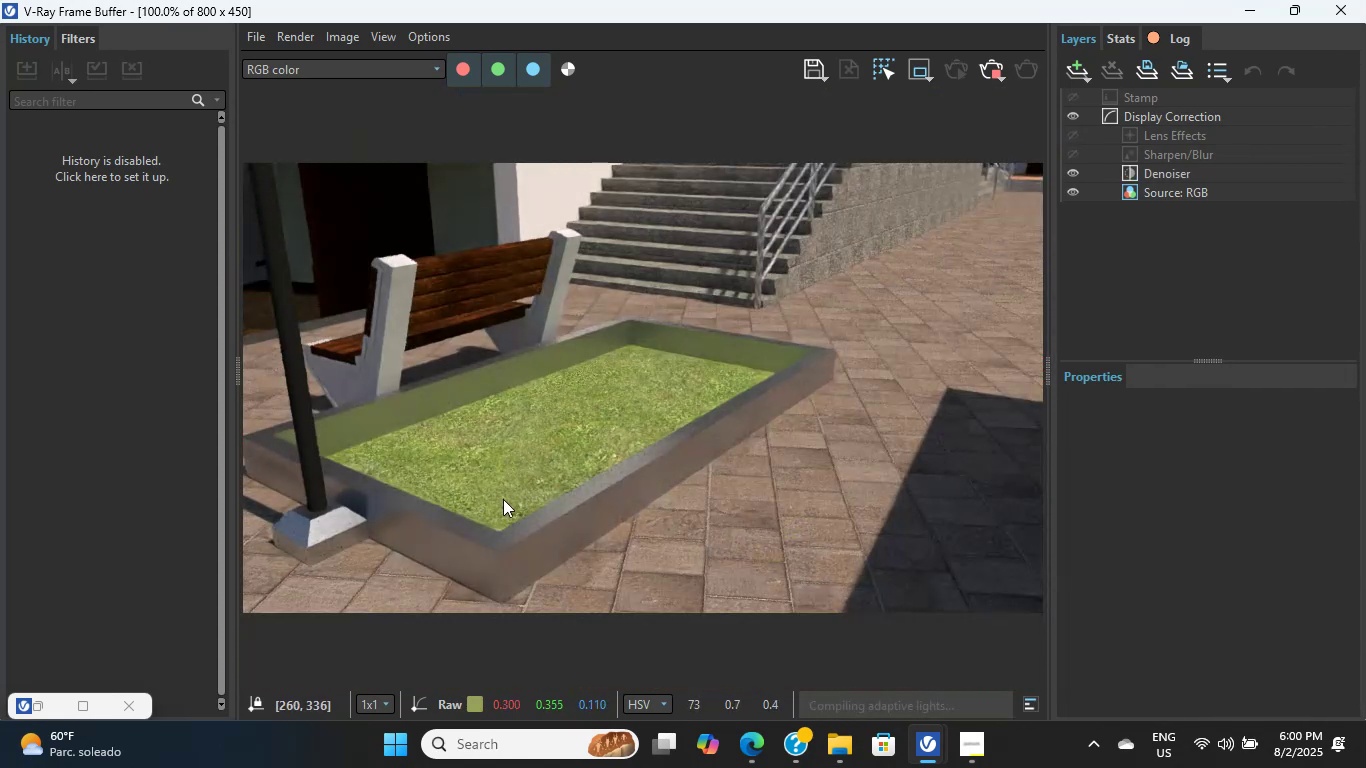 
double_click([501, 499])
 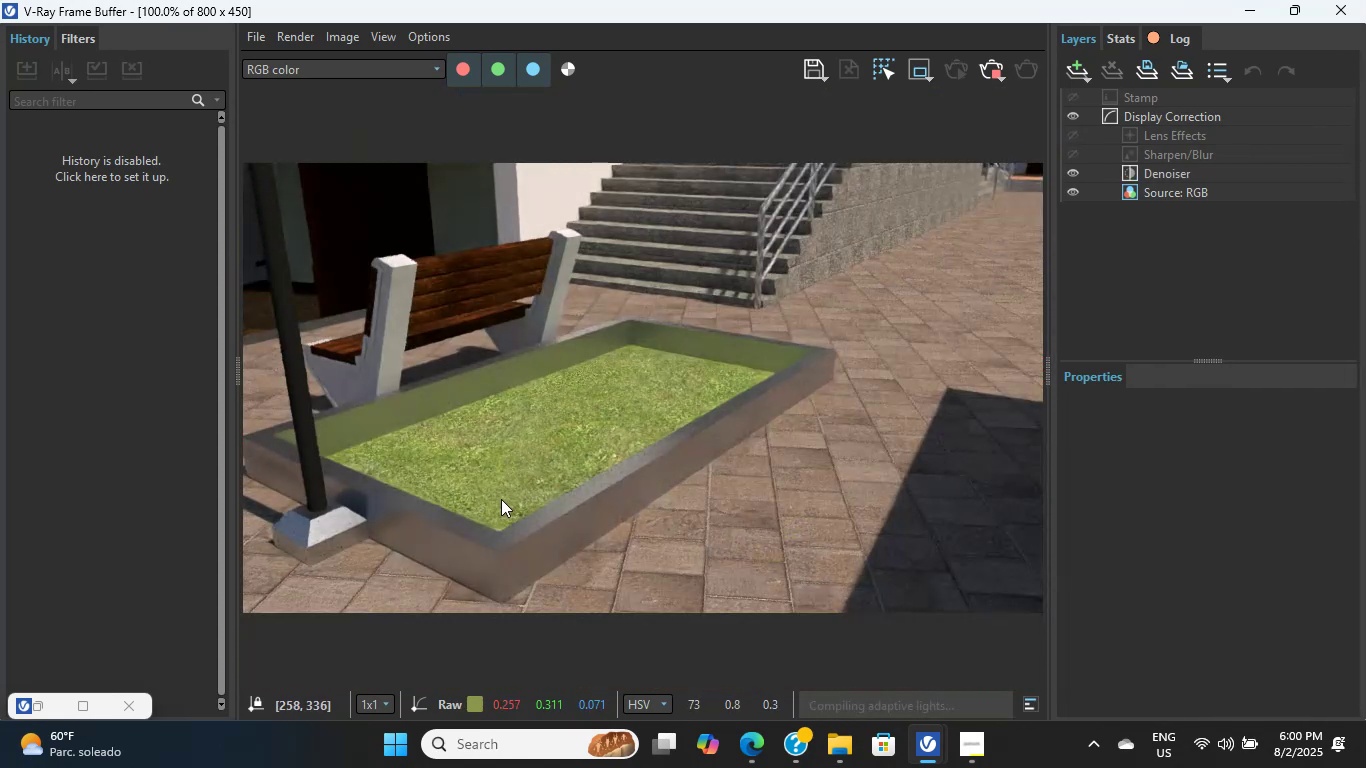 
double_click([501, 499])
 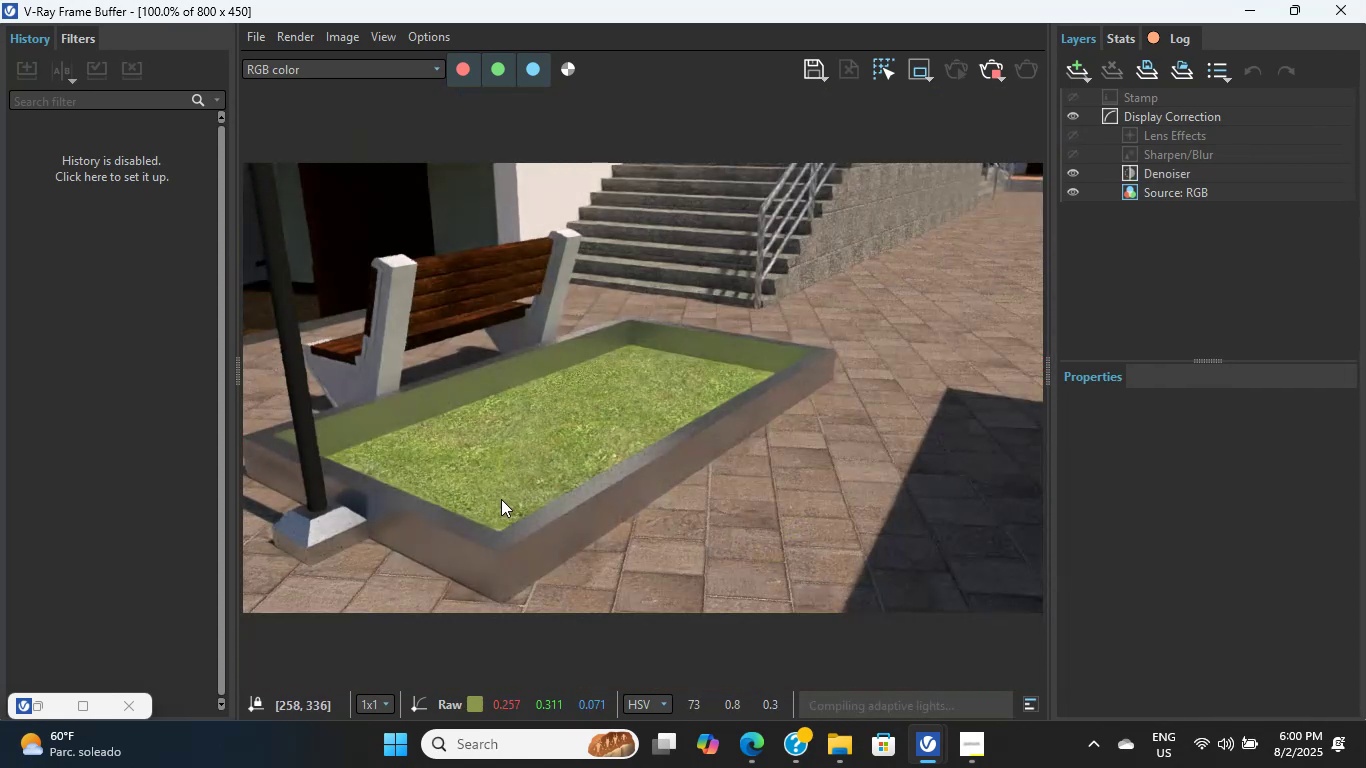 
triple_click([501, 499])
 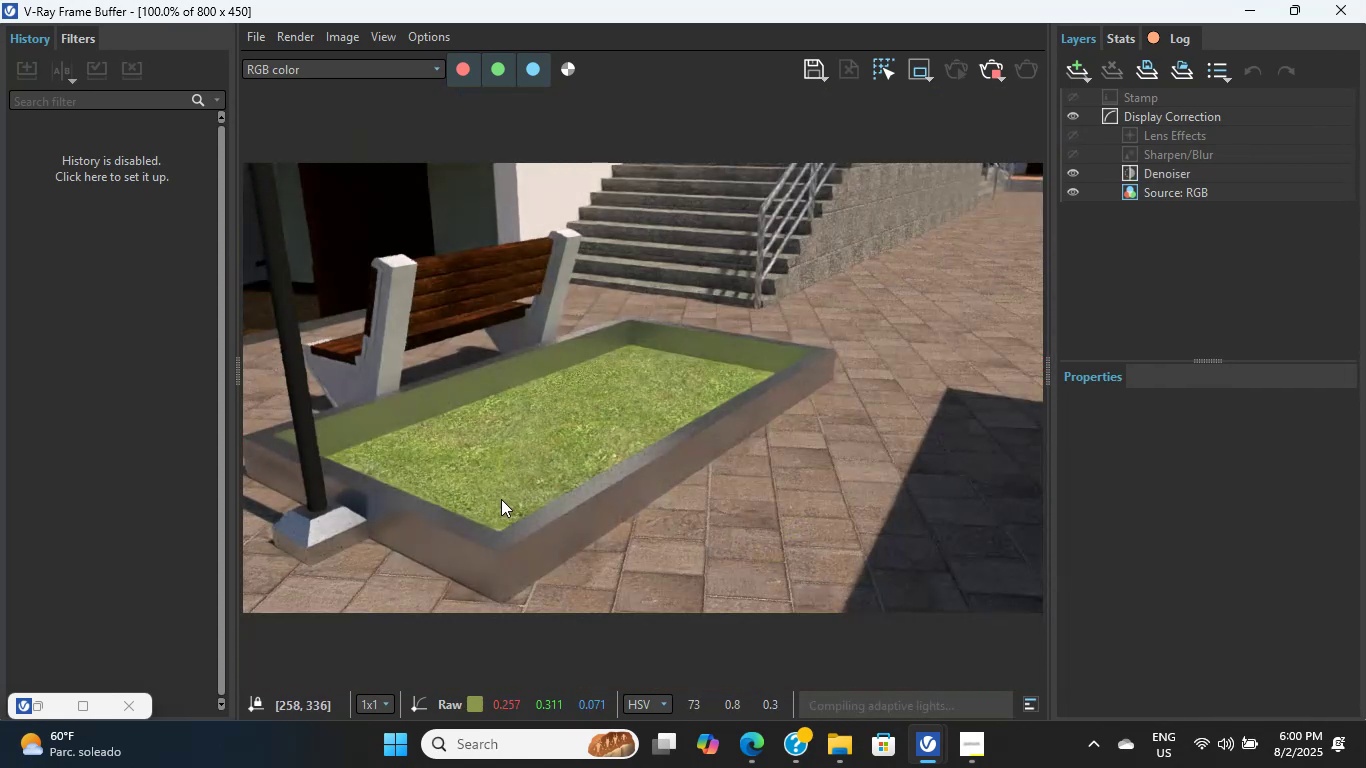 
triple_click([501, 499])
 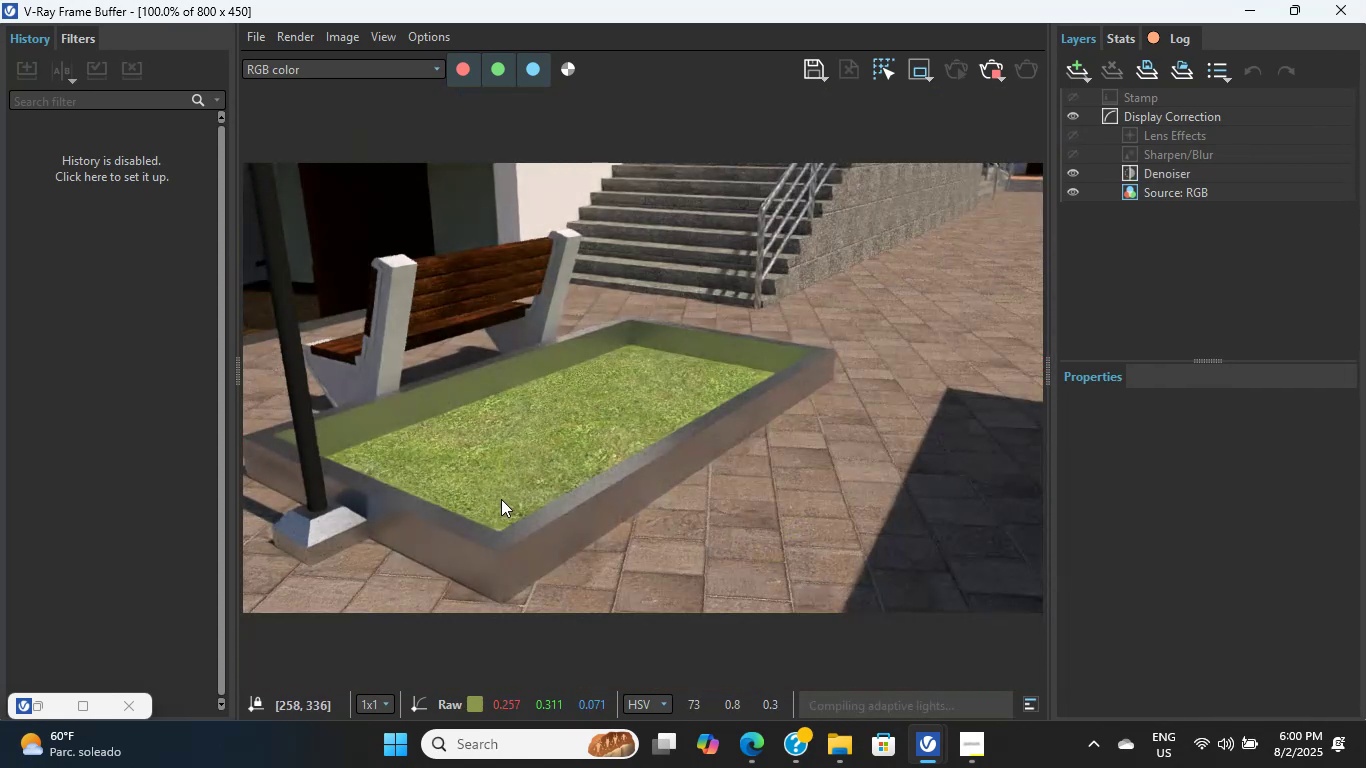 
triple_click([501, 499])
 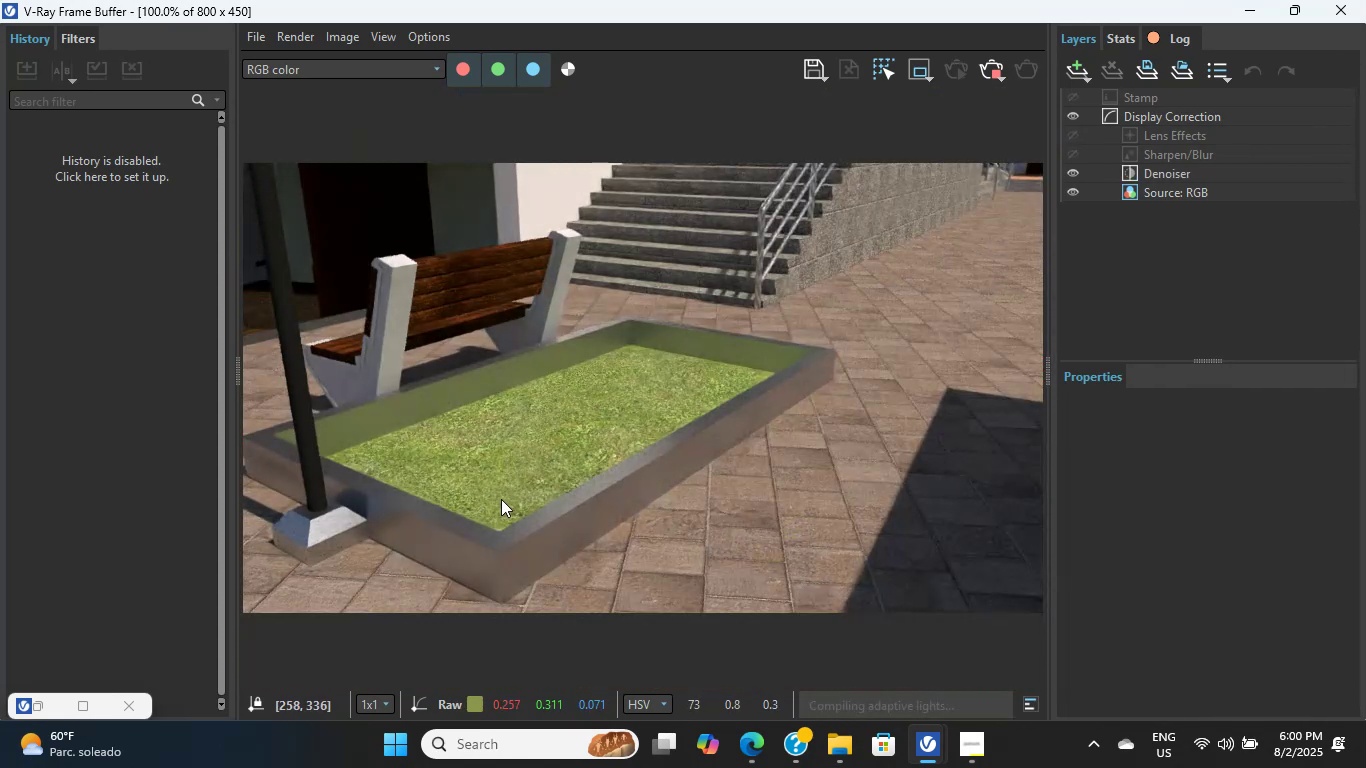 
triple_click([501, 499])
 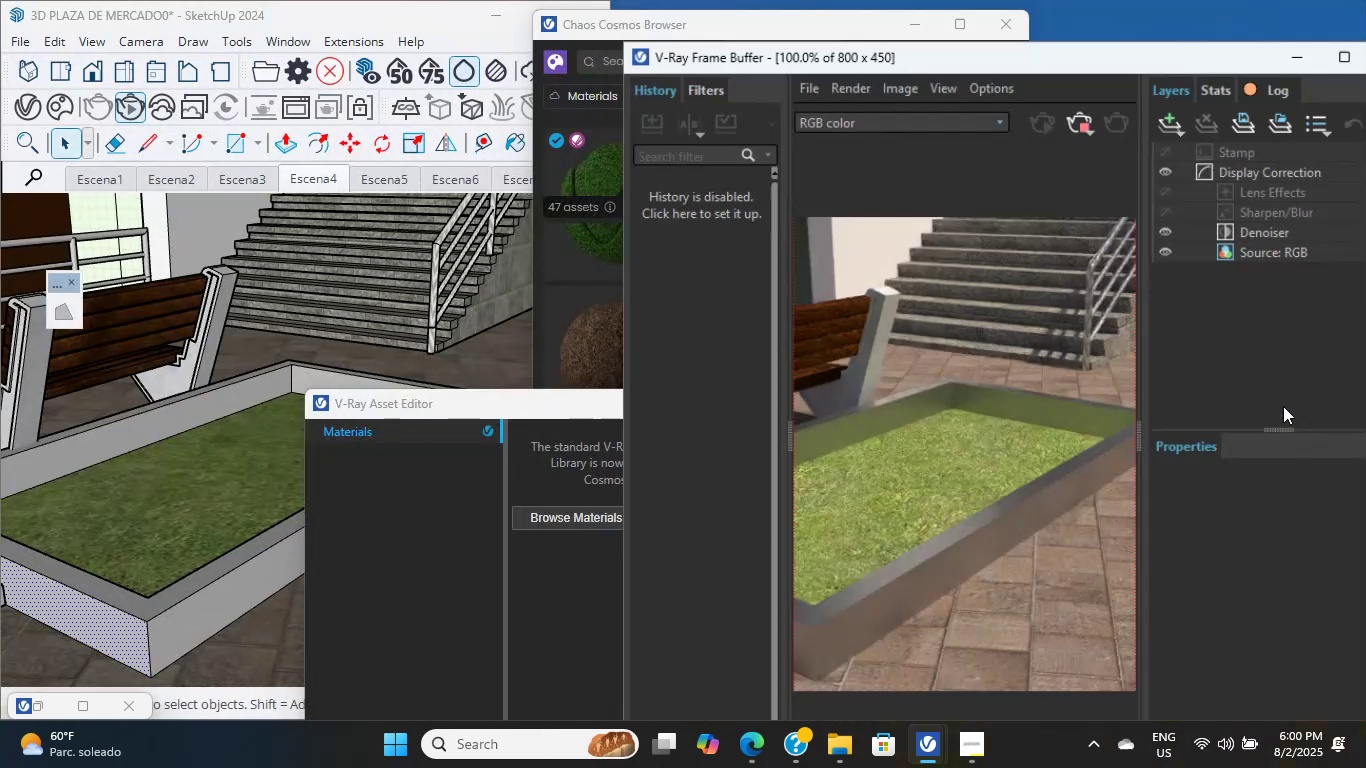 
scroll: coordinate [899, 409], scroll_direction: up, amount: 2.0
 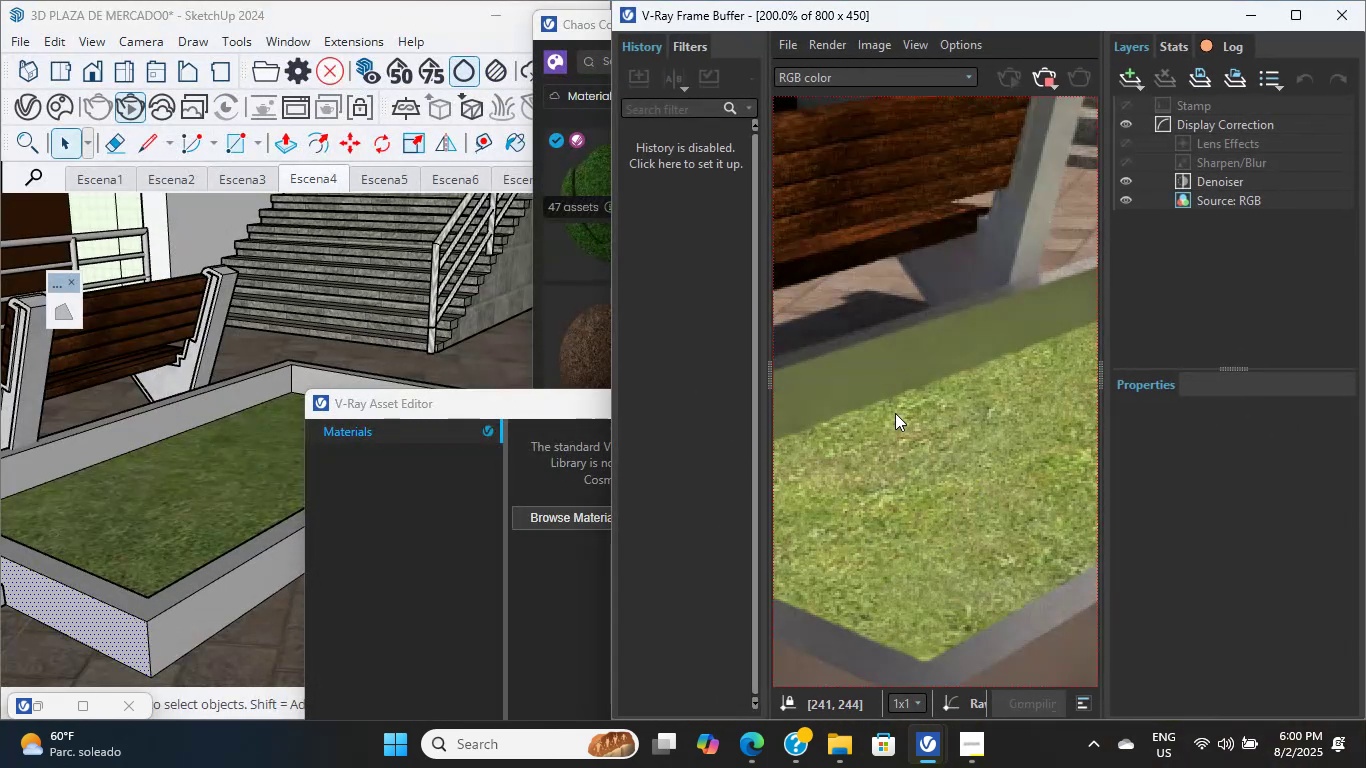 
scroll: coordinate [178, 389], scroll_direction: down, amount: 7.0
 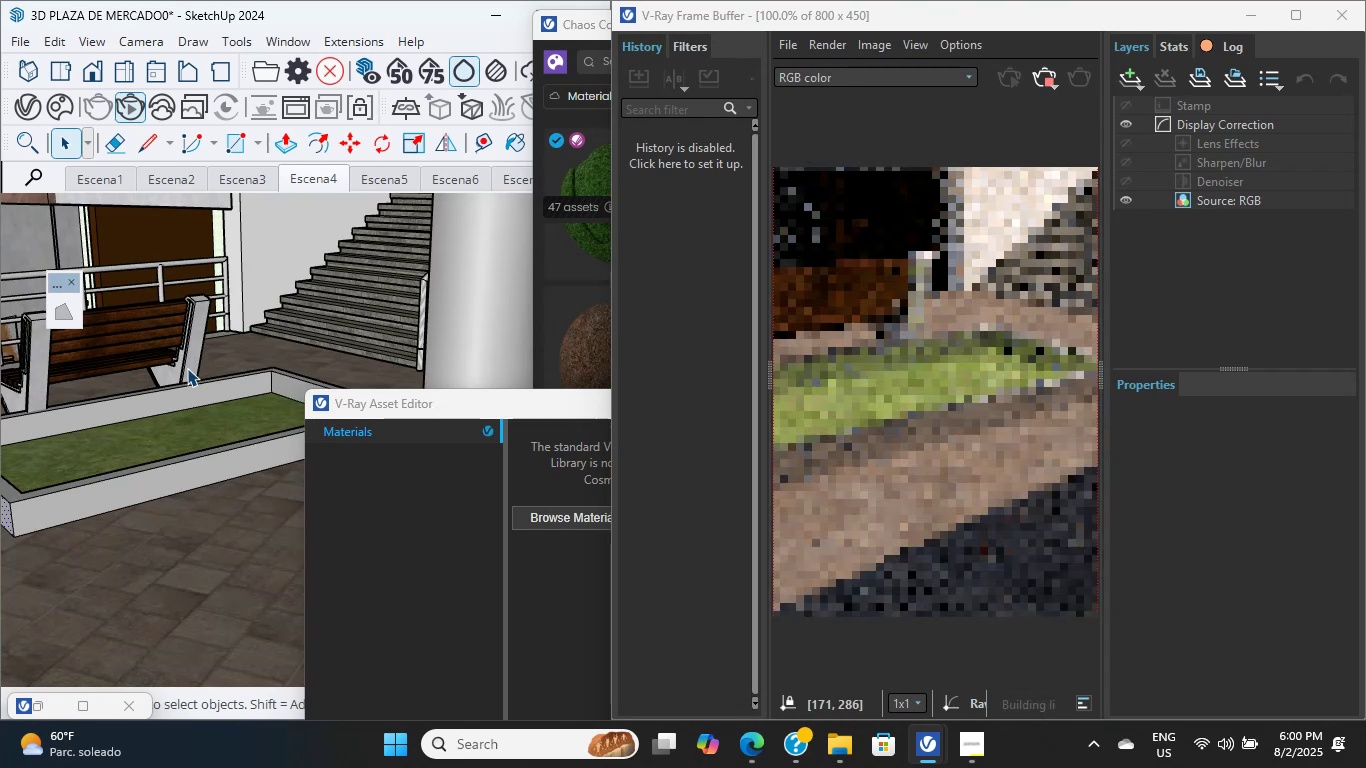 
key(Shift+ShiftLeft)
 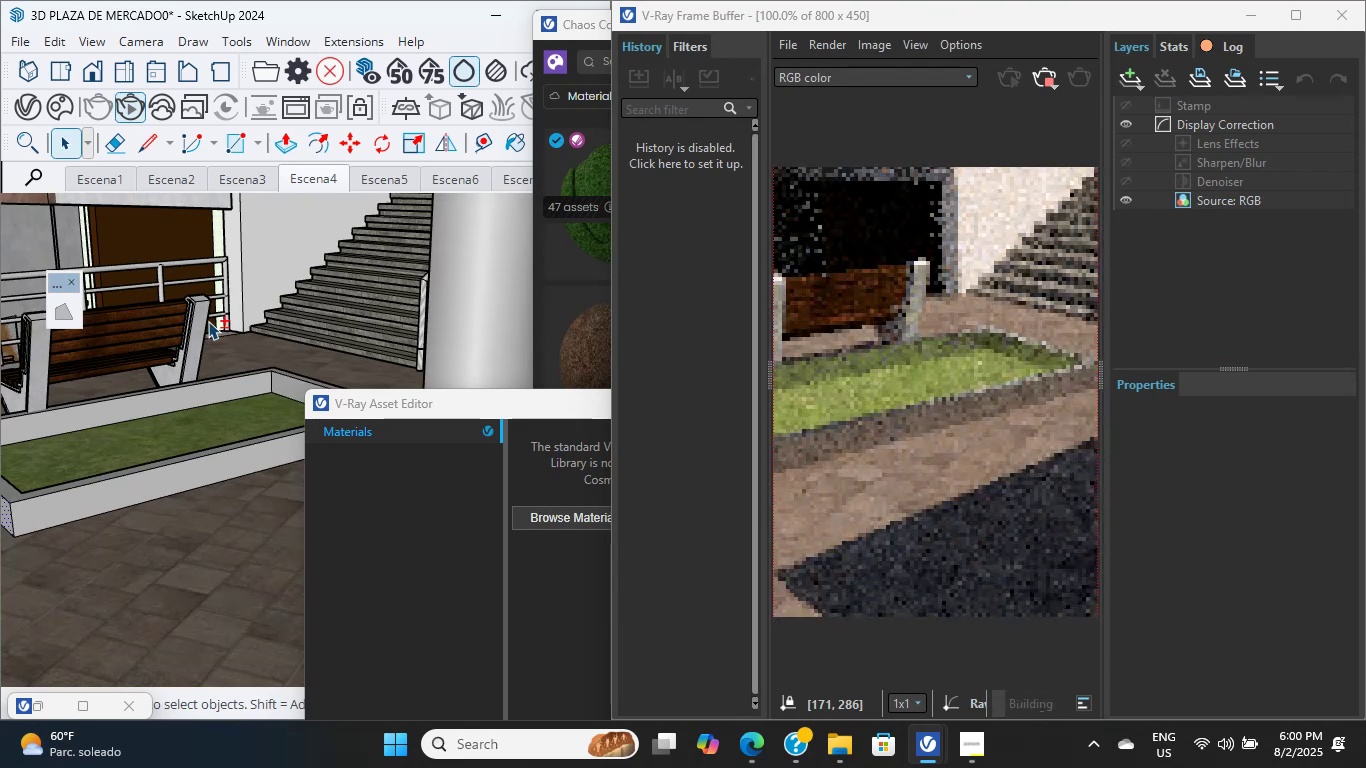 
left_click([191, 321])
 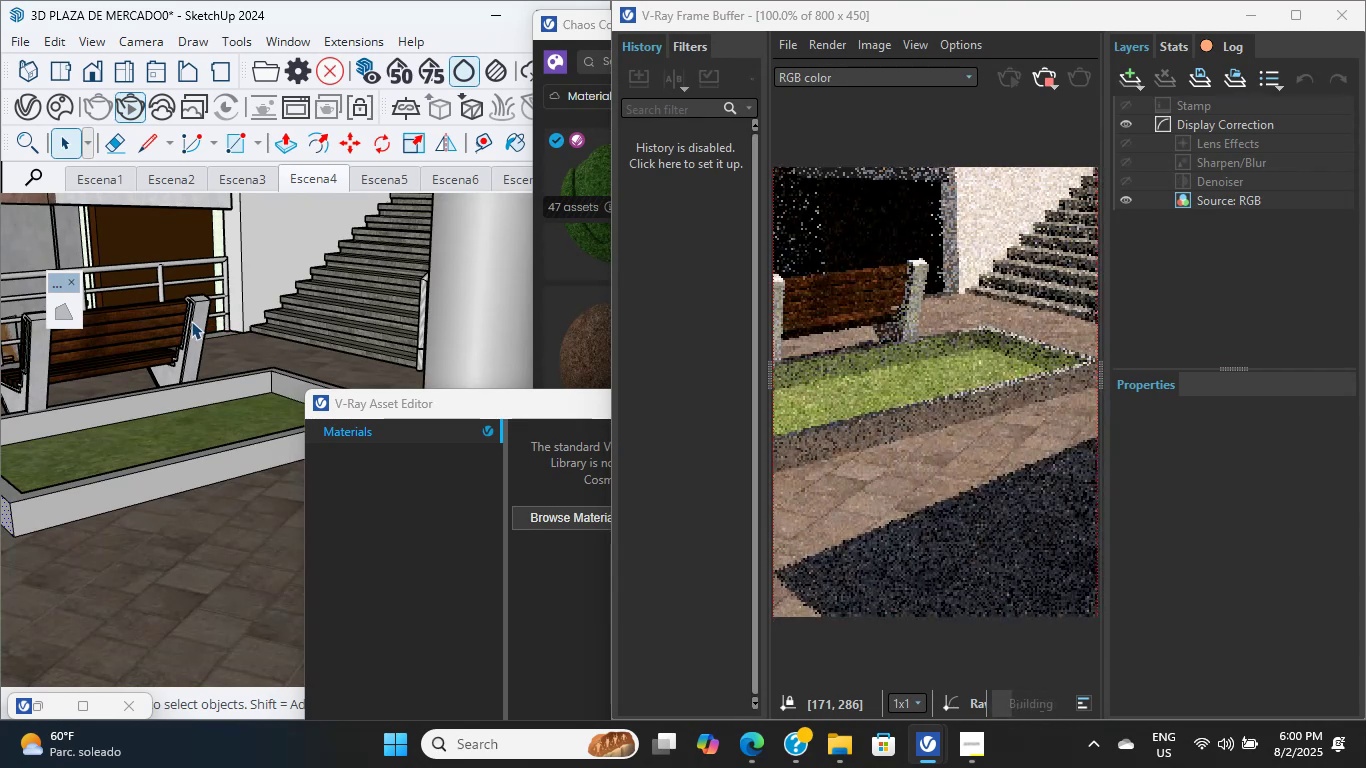 
scroll: coordinate [208, 345], scroll_direction: down, amount: 6.0
 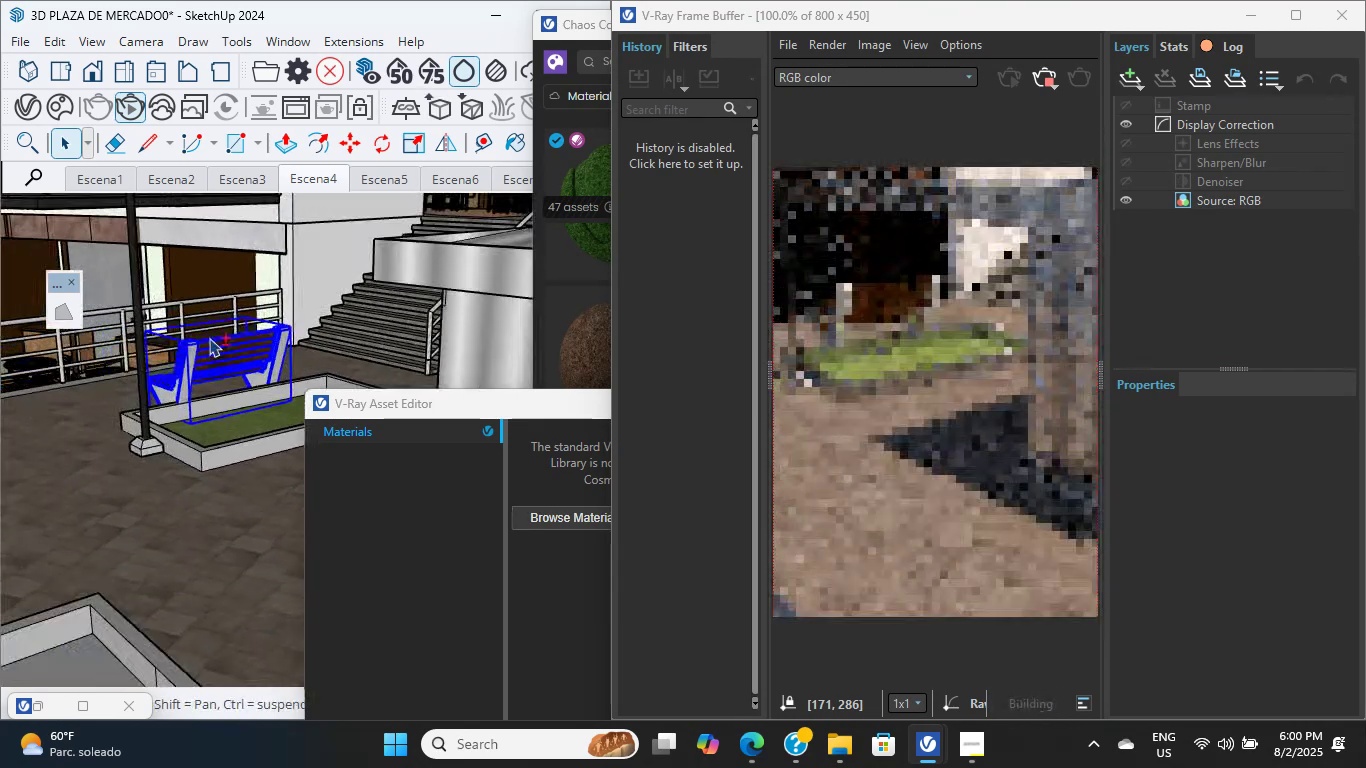 
hold_key(key=ShiftLeft, duration=0.34)
 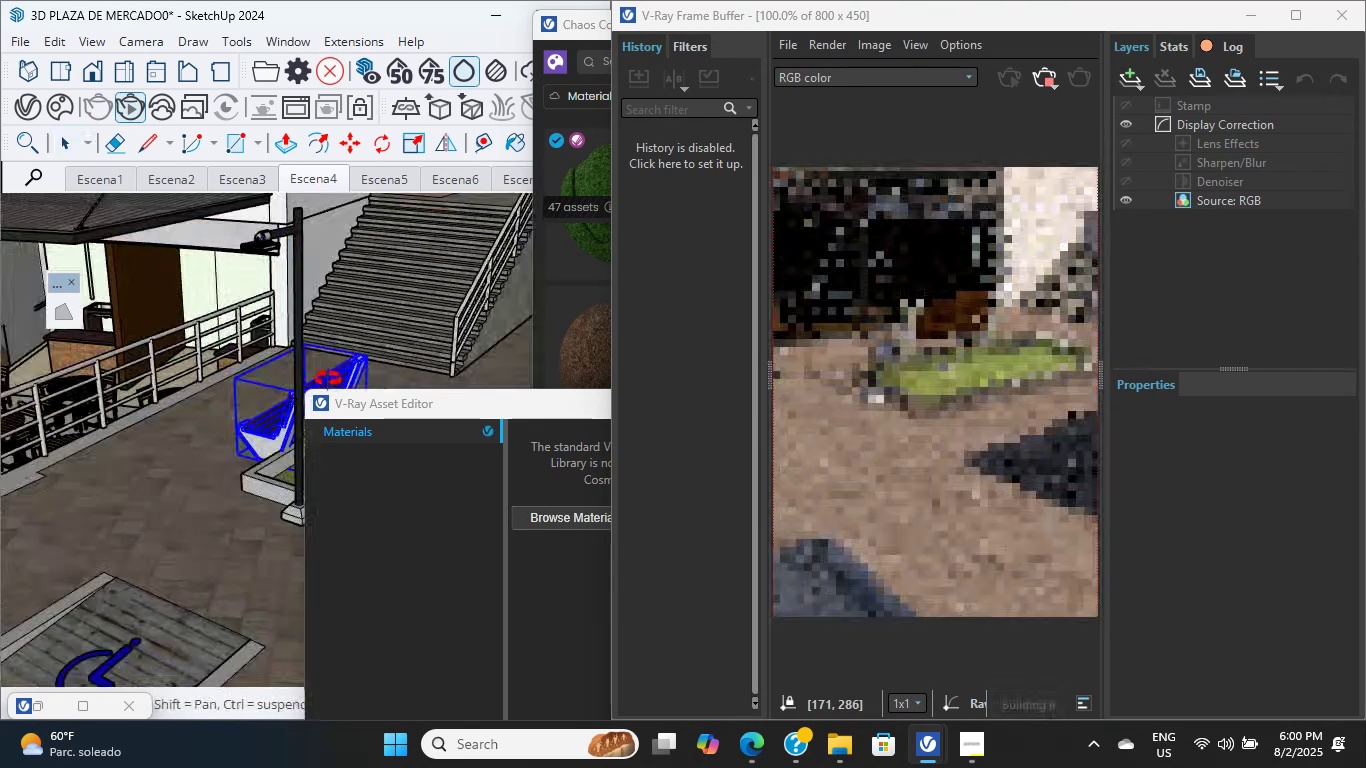 
hold_key(key=ShiftLeft, duration=0.54)
 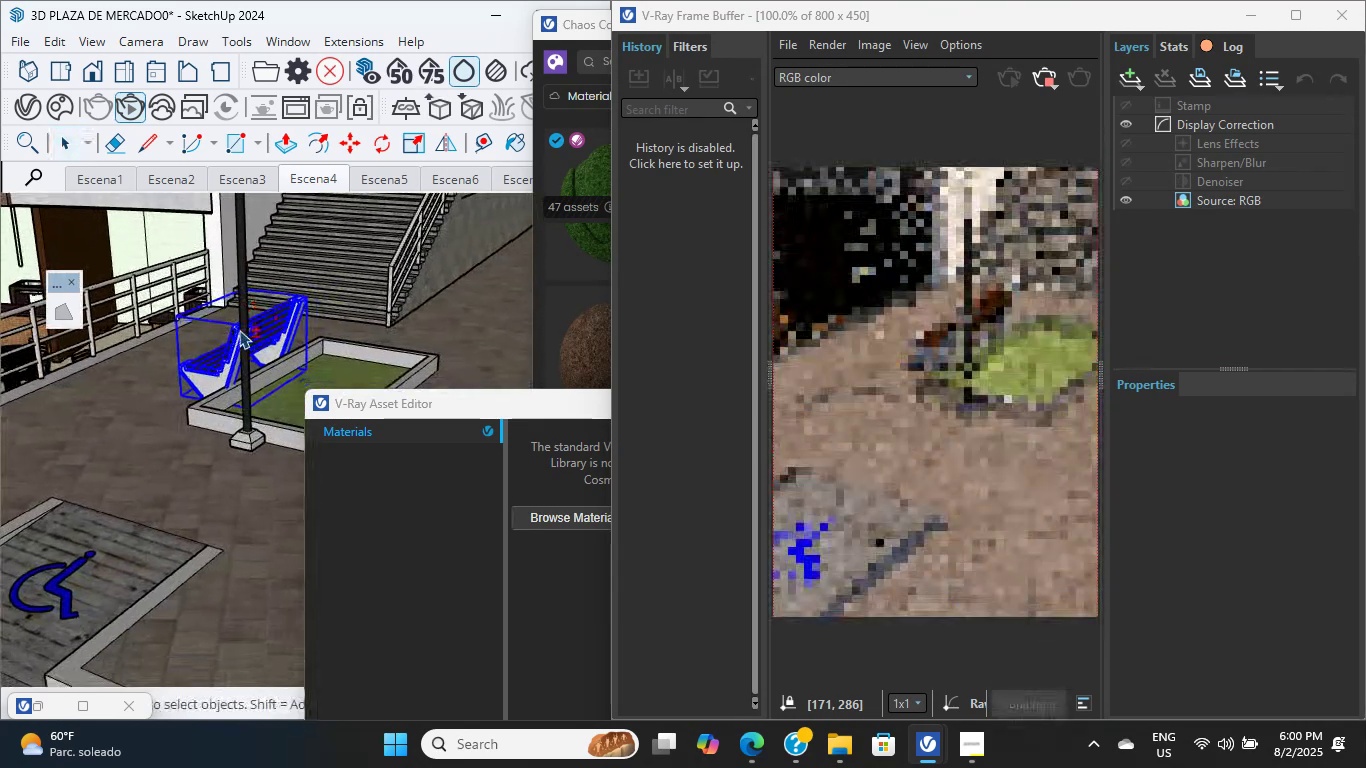 
scroll: coordinate [242, 338], scroll_direction: up, amount: 4.0
 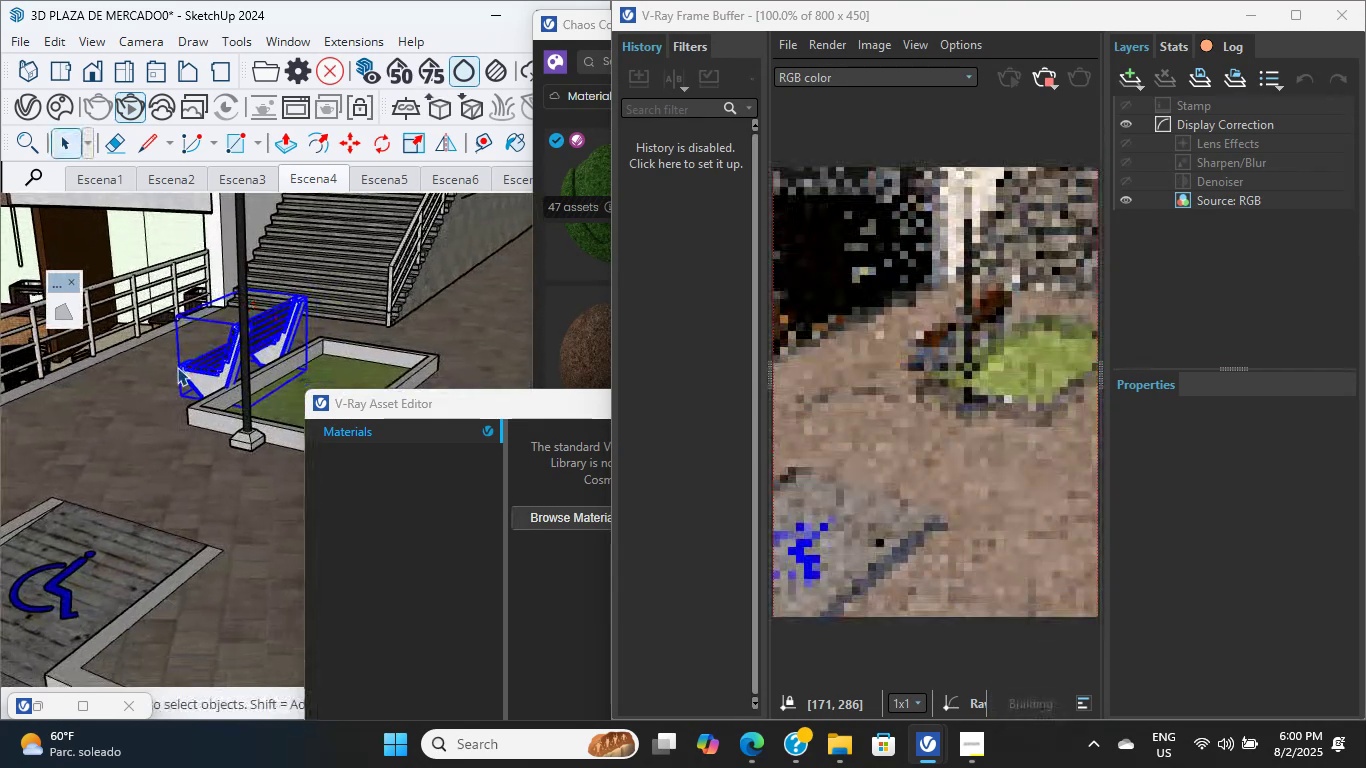 
hold_key(key=ShiftLeft, duration=0.4)
 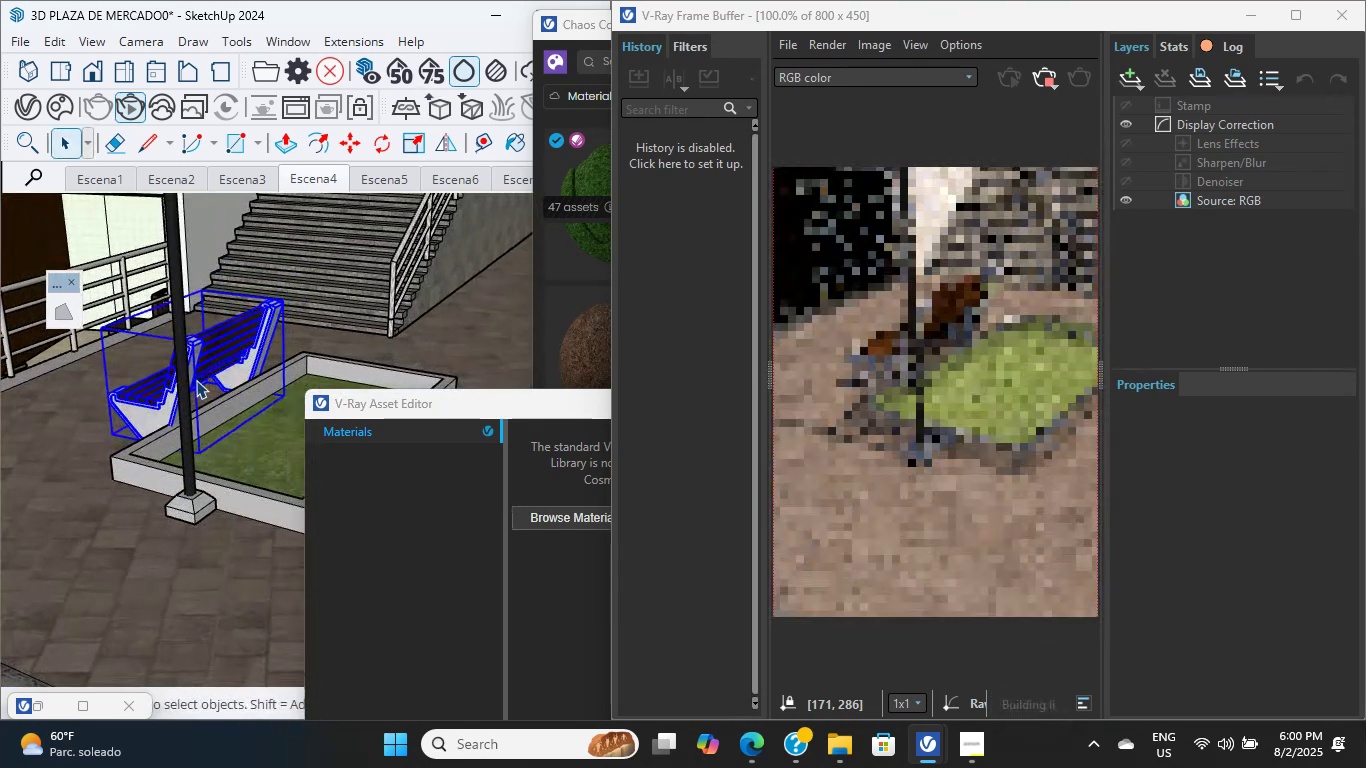 
key(Delete)
 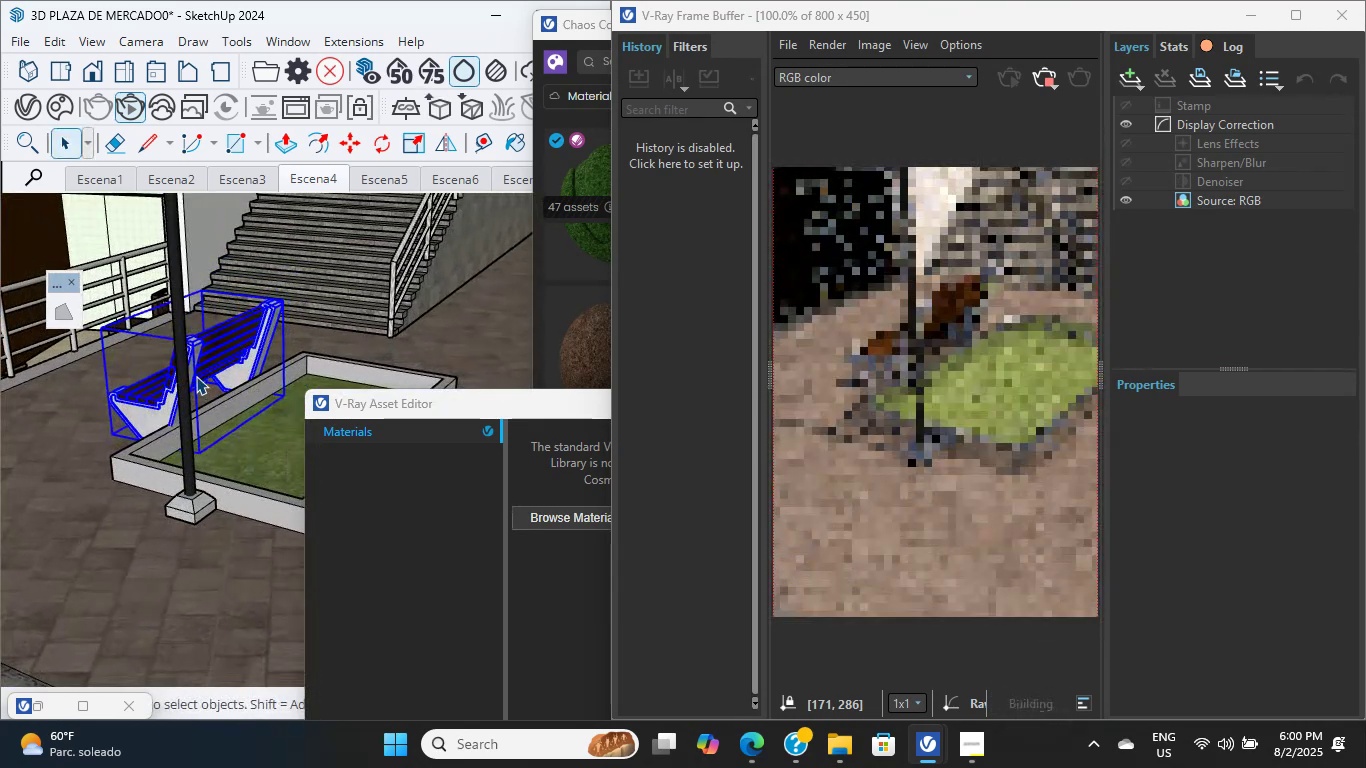 
scroll: coordinate [195, 358], scroll_direction: down, amount: 3.0
 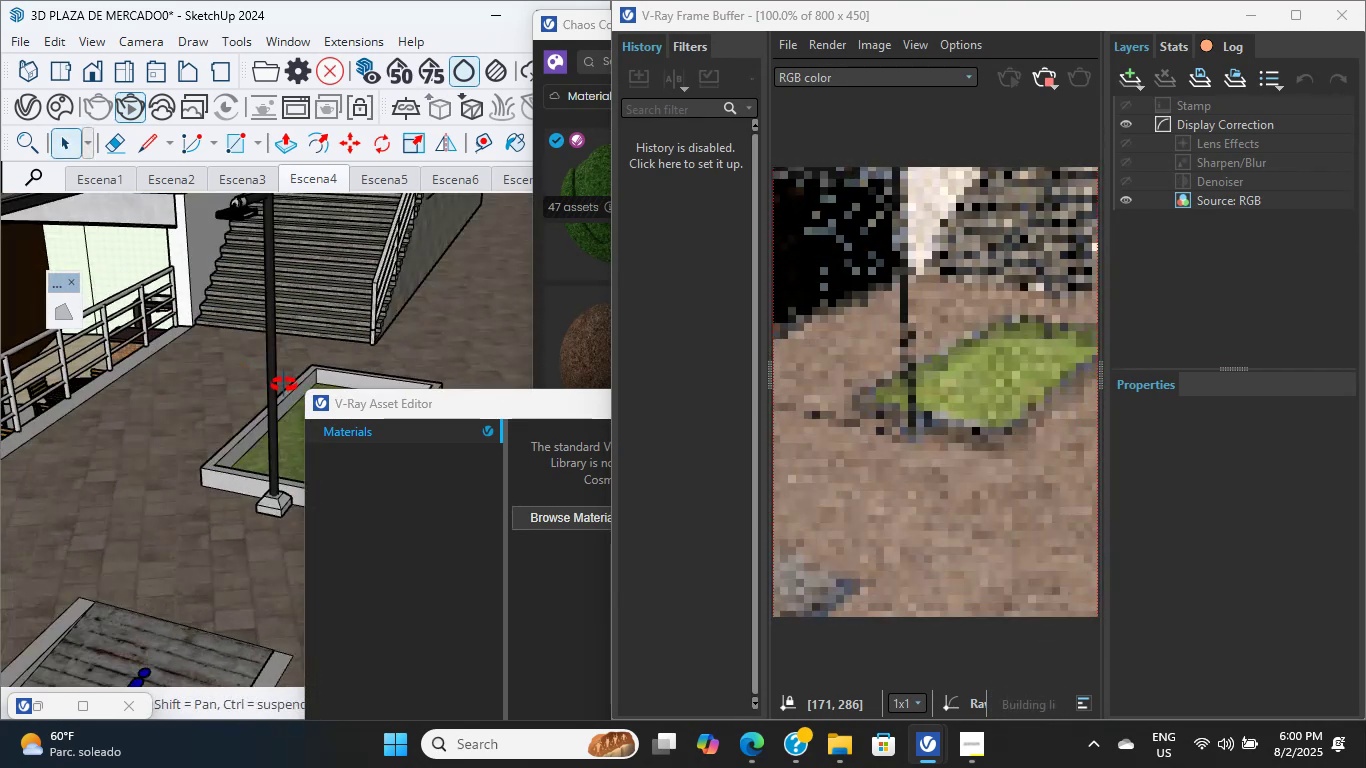 
hold_key(key=ShiftLeft, duration=0.71)
 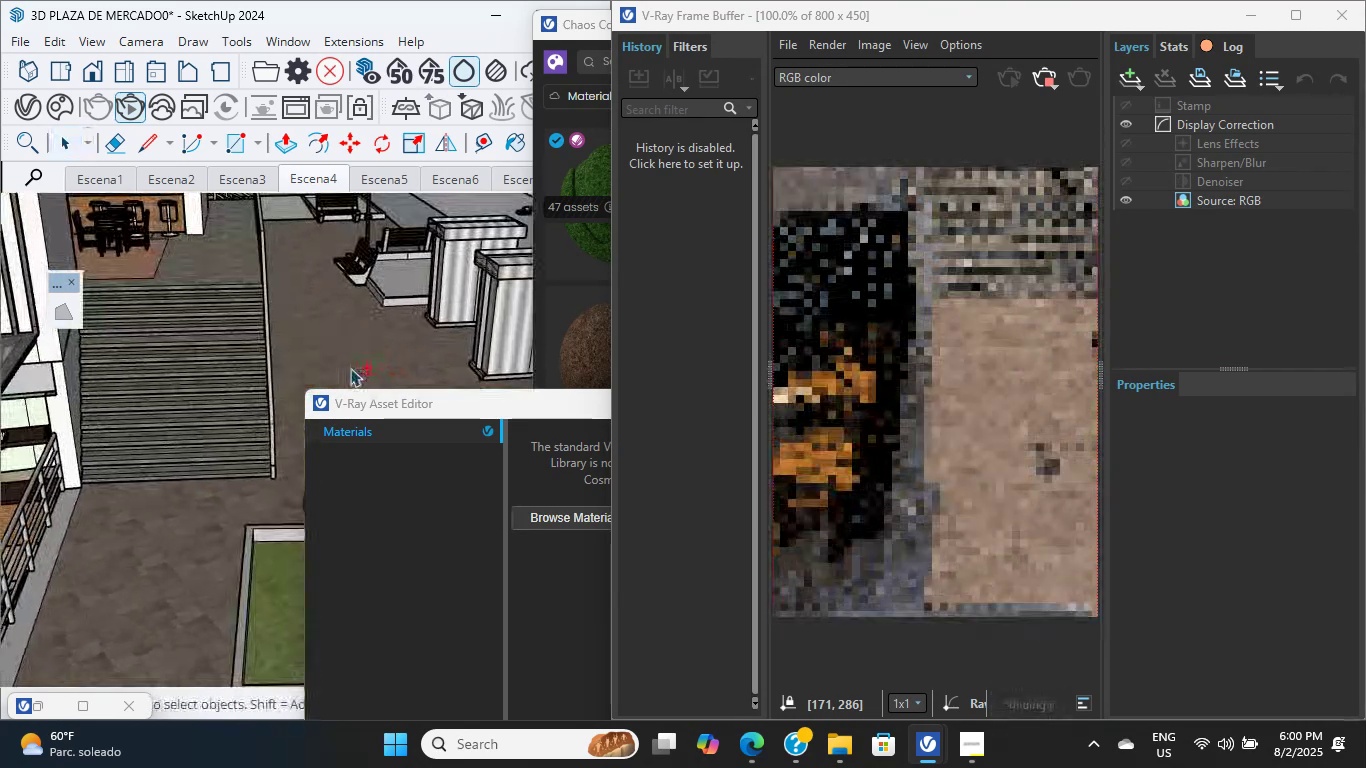 
scroll: coordinate [355, 262], scroll_direction: up, amount: 12.0
 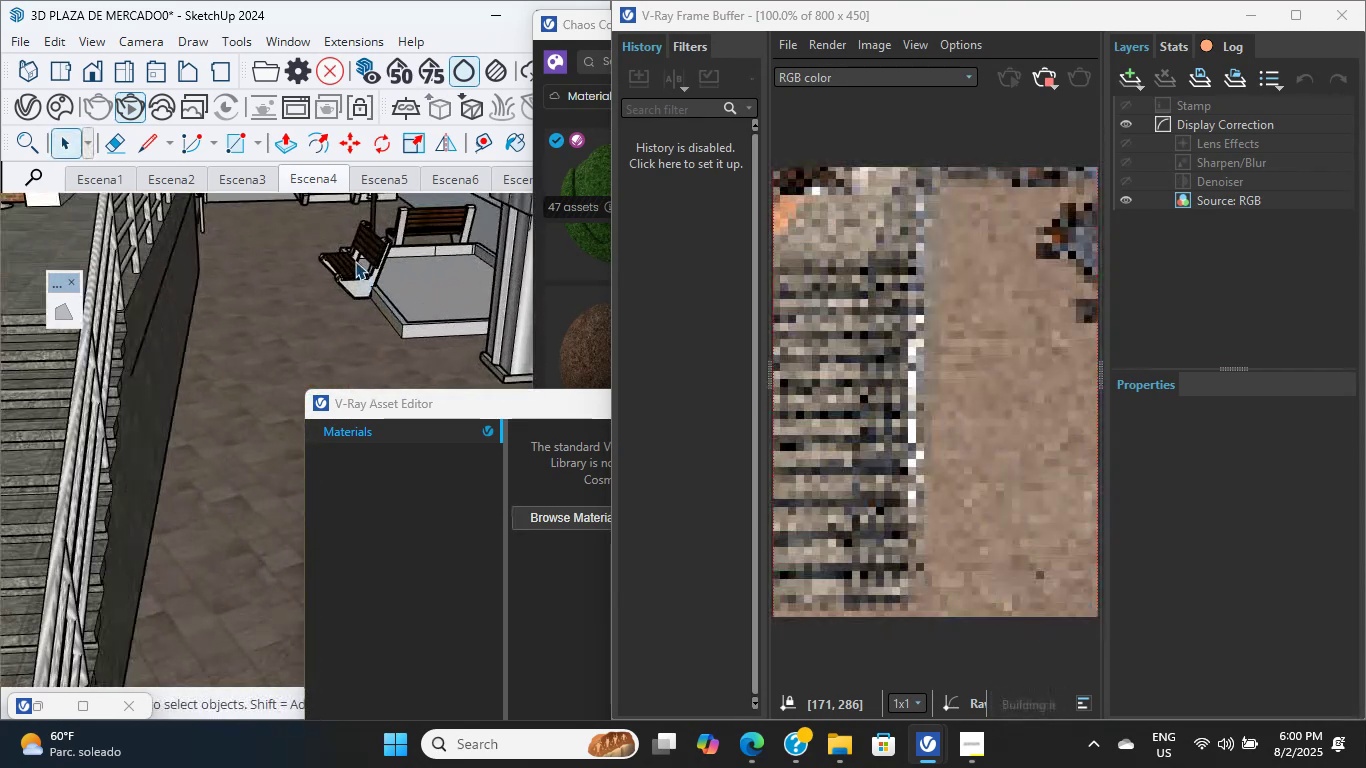 
double_click([355, 261])
 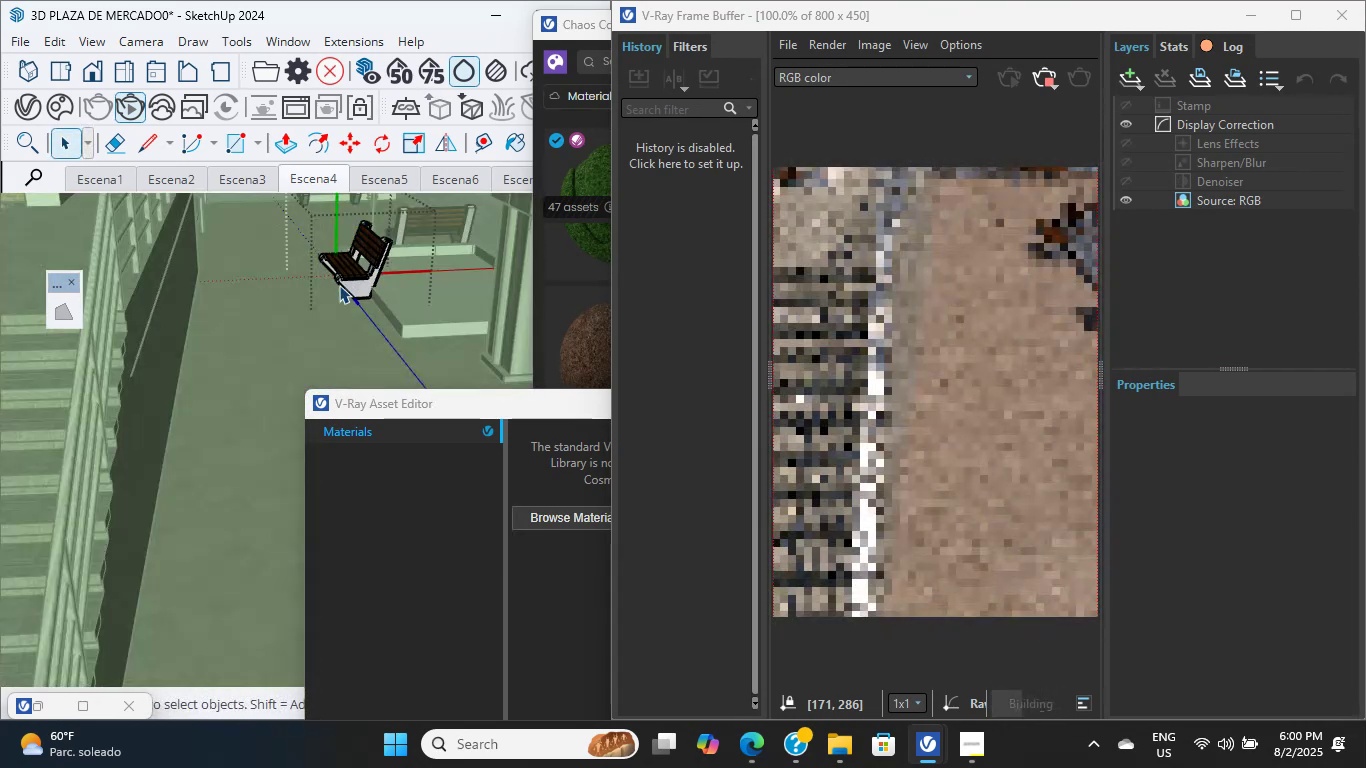 
left_click([329, 304])
 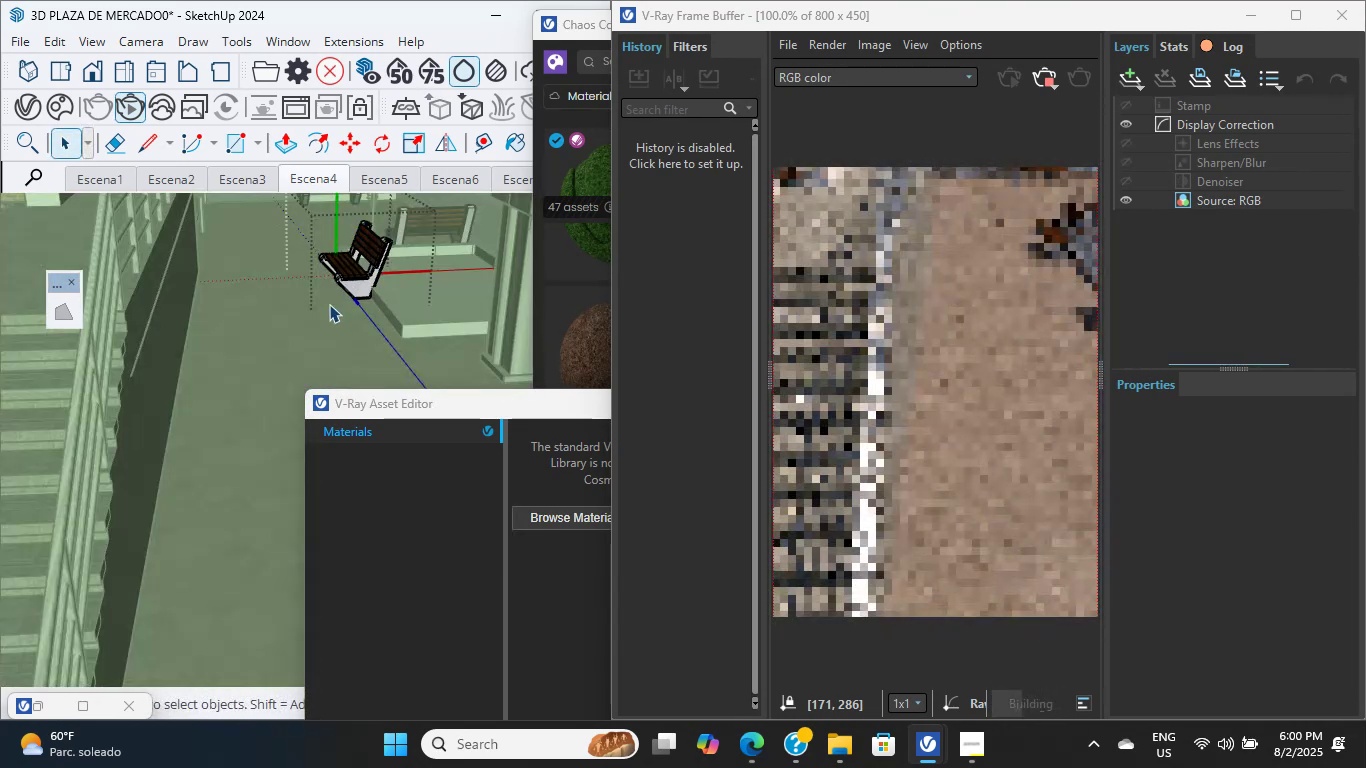 
key(Escape)
 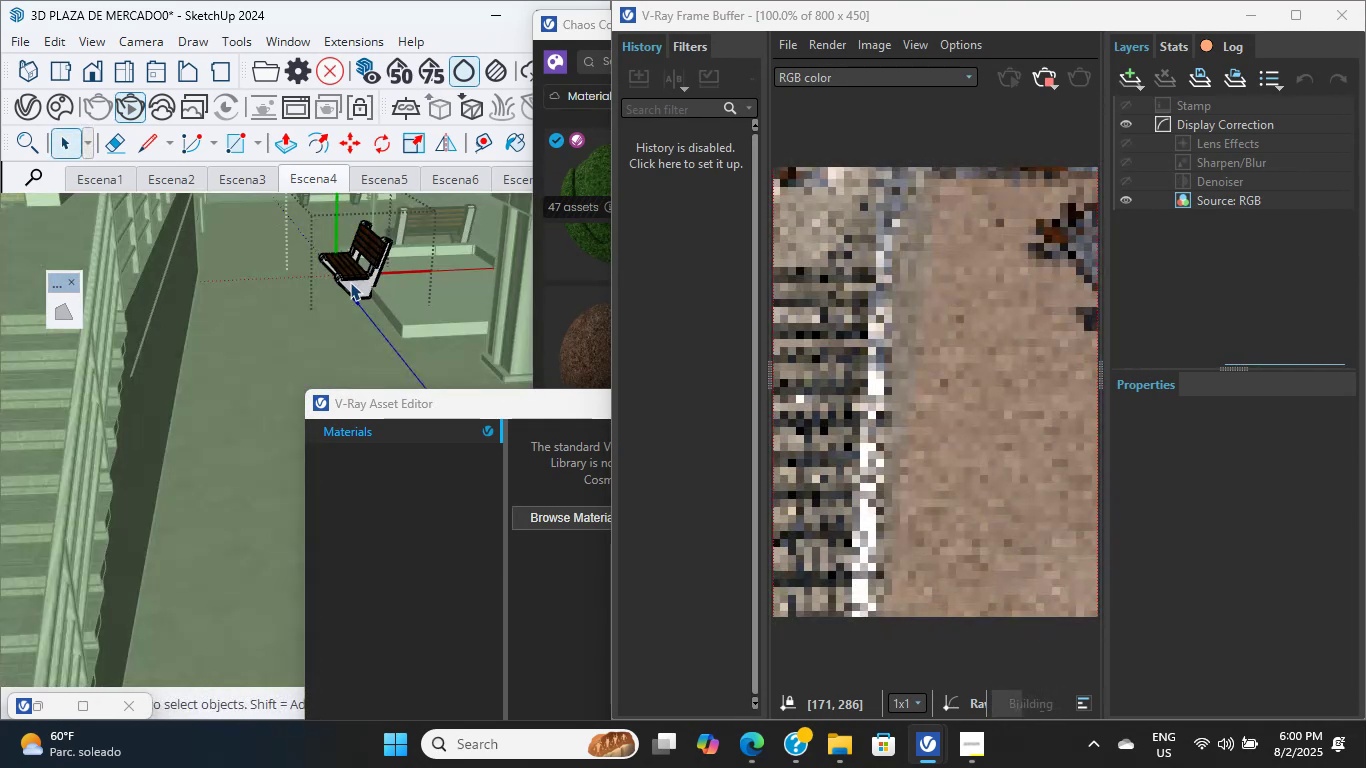 
left_click([351, 277])
 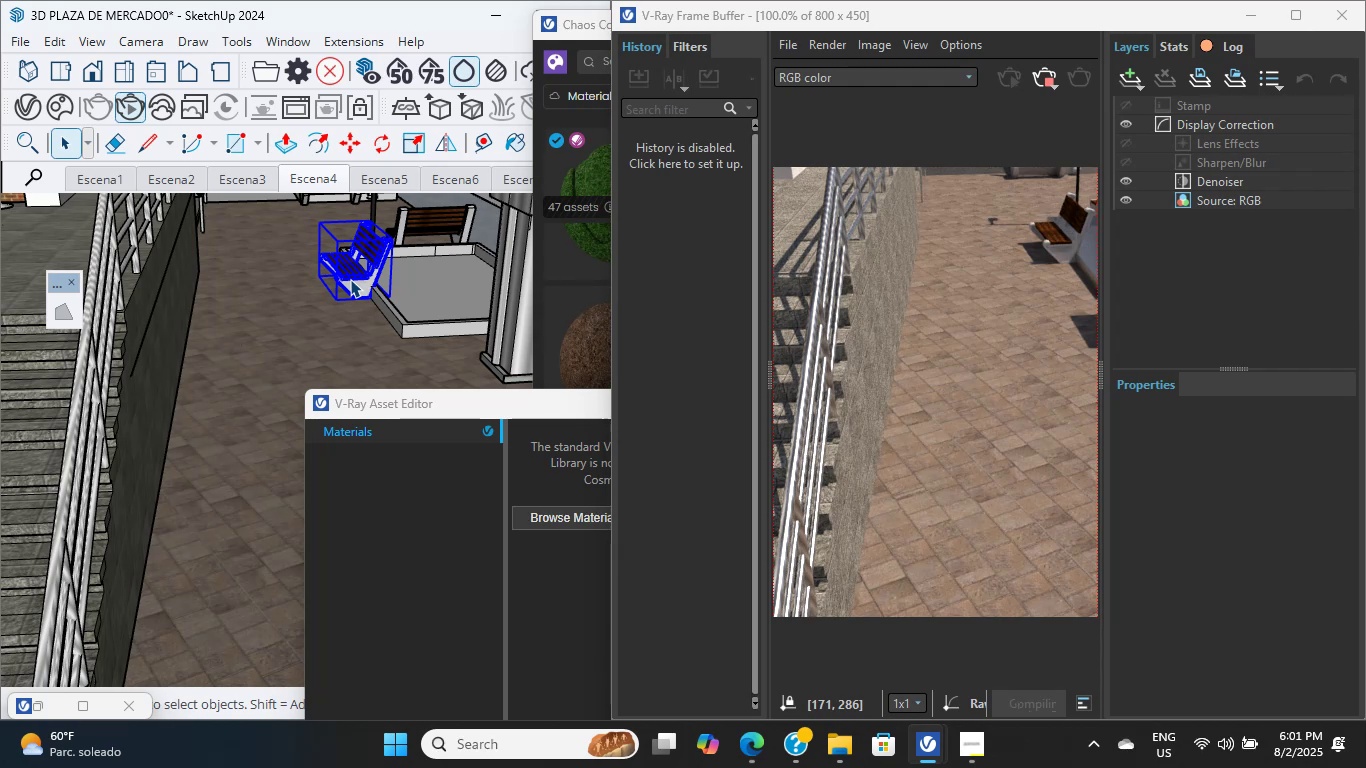 
wait(35.92)
 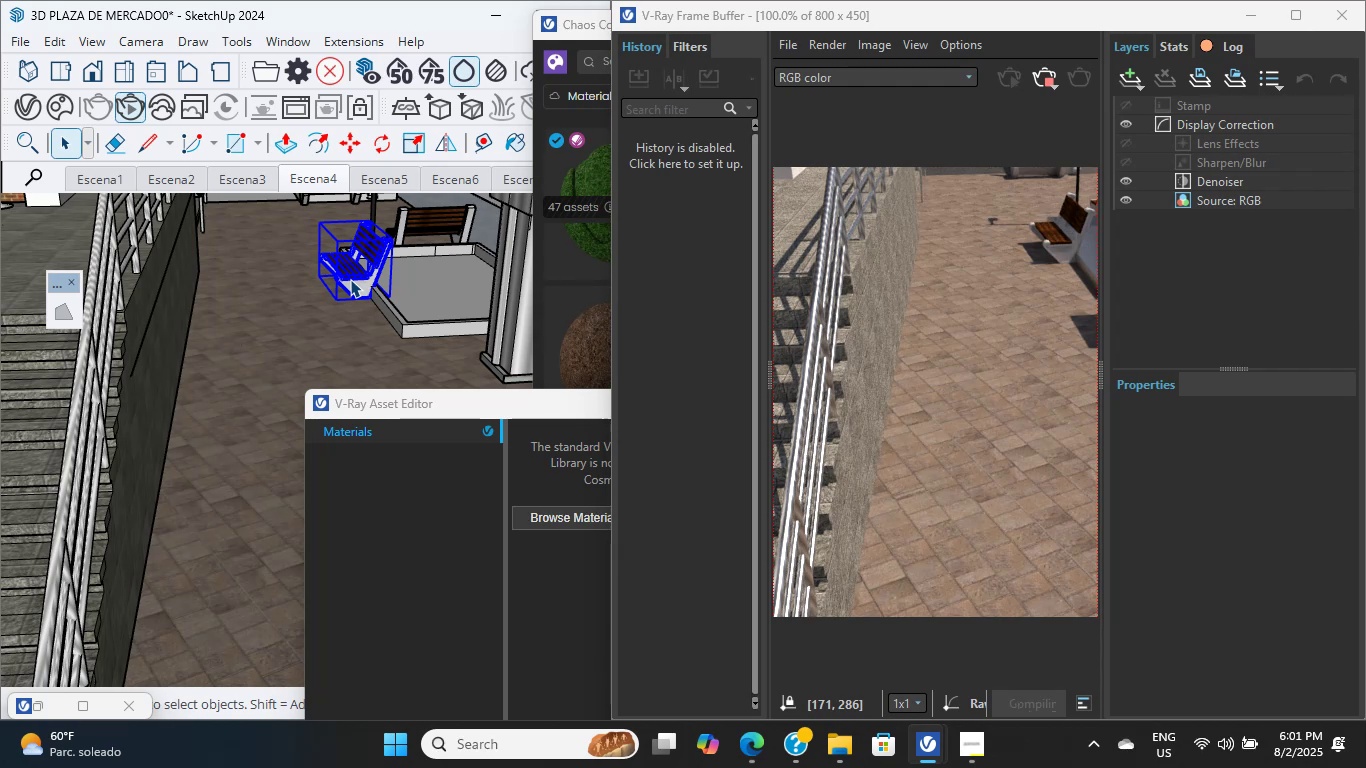 
scroll: coordinate [242, 229], scroll_direction: up, amount: 4.0
 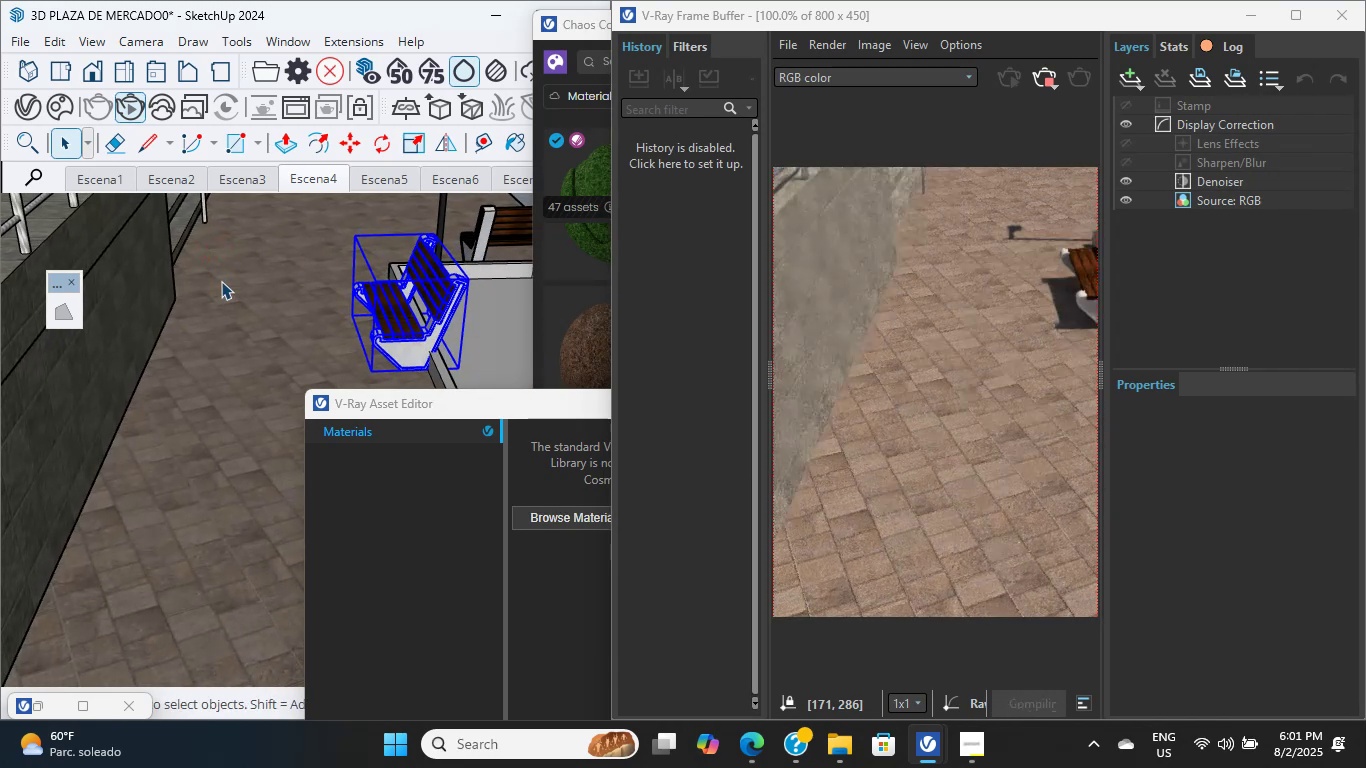 
wait(6.25)
 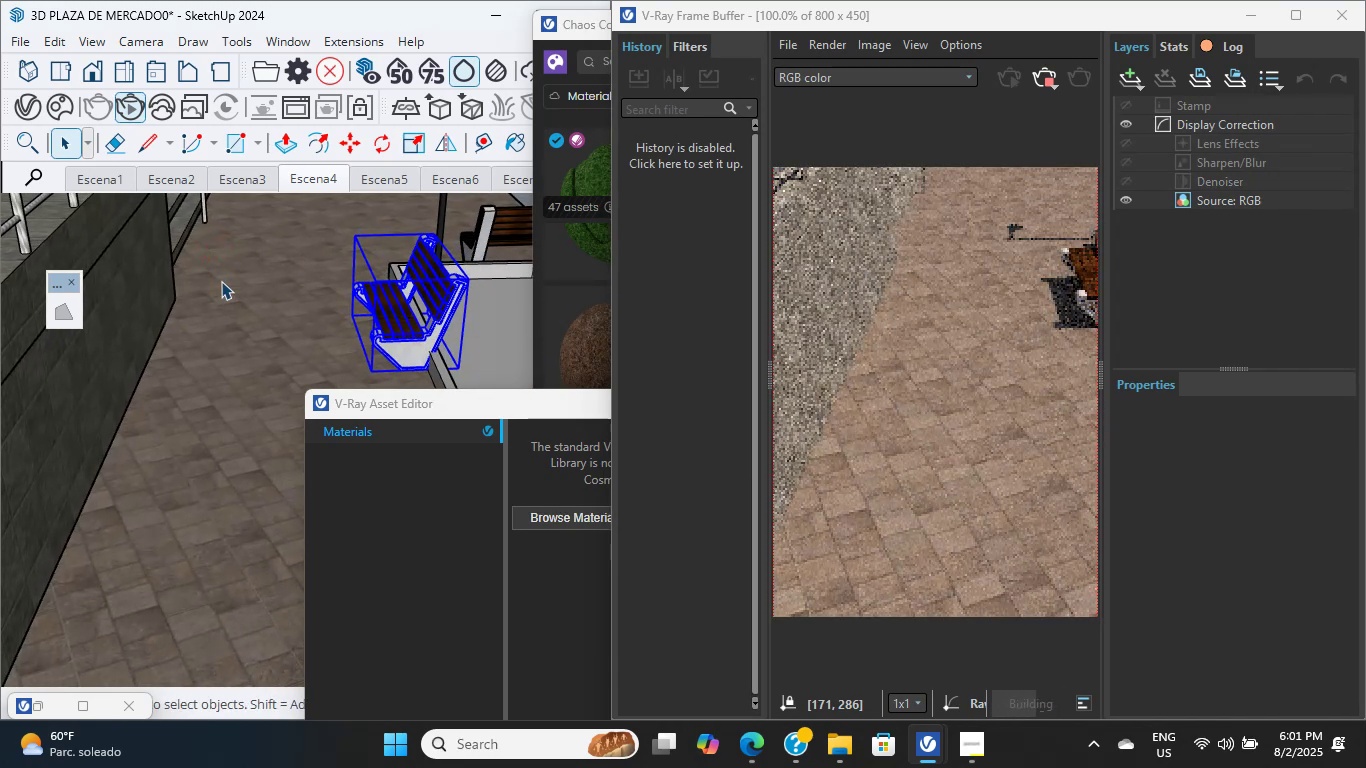 
scroll: coordinate [340, 304], scroll_direction: up, amount: 4.0
 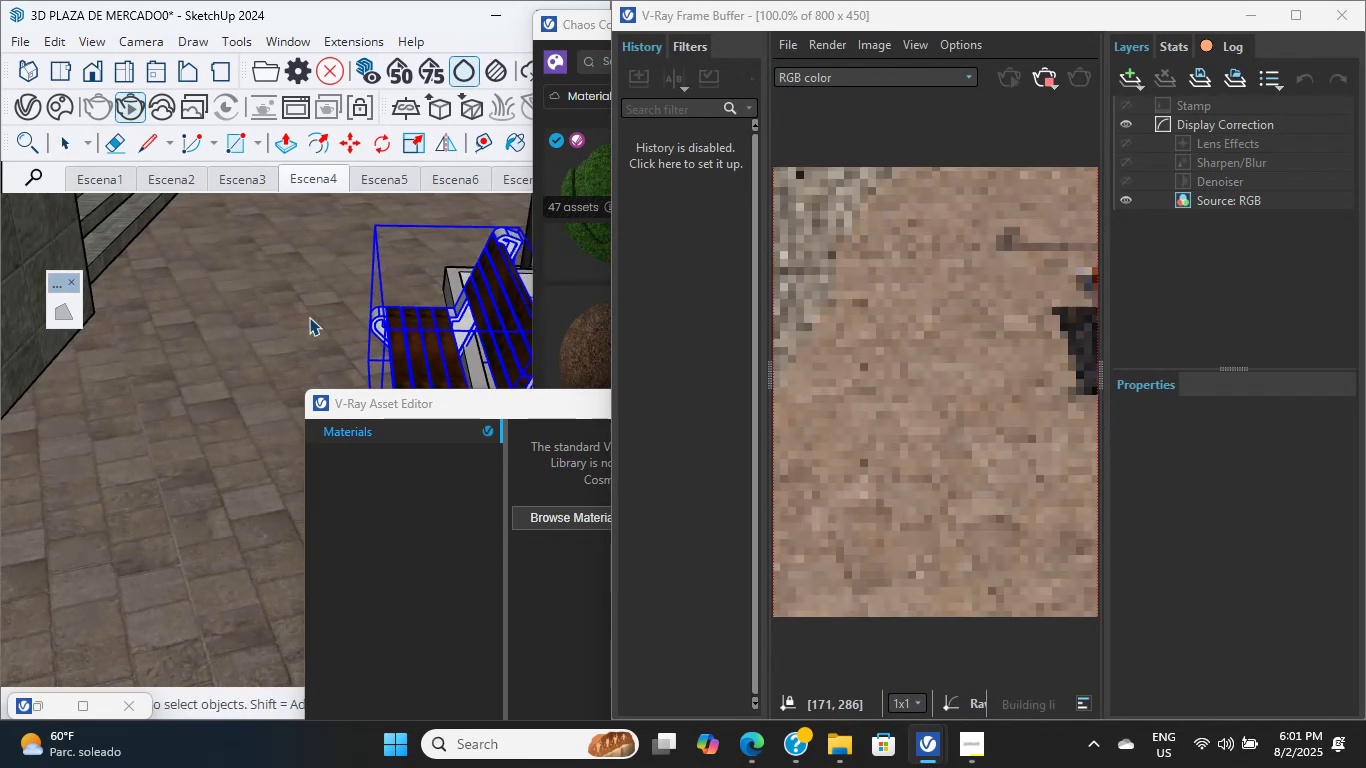 
scroll: coordinate [310, 329], scroll_direction: down, amount: 11.0
 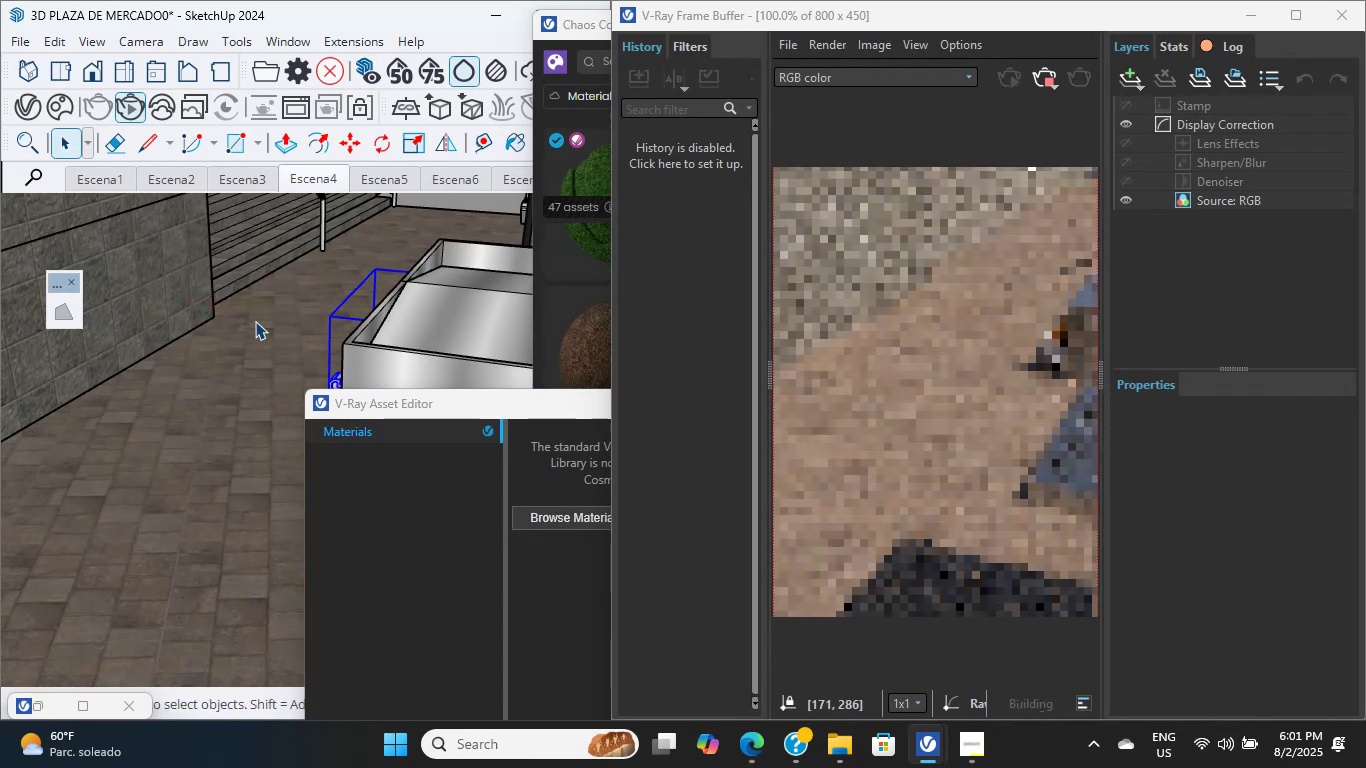 
scroll: coordinate [382, 337], scroll_direction: up, amount: 5.0
 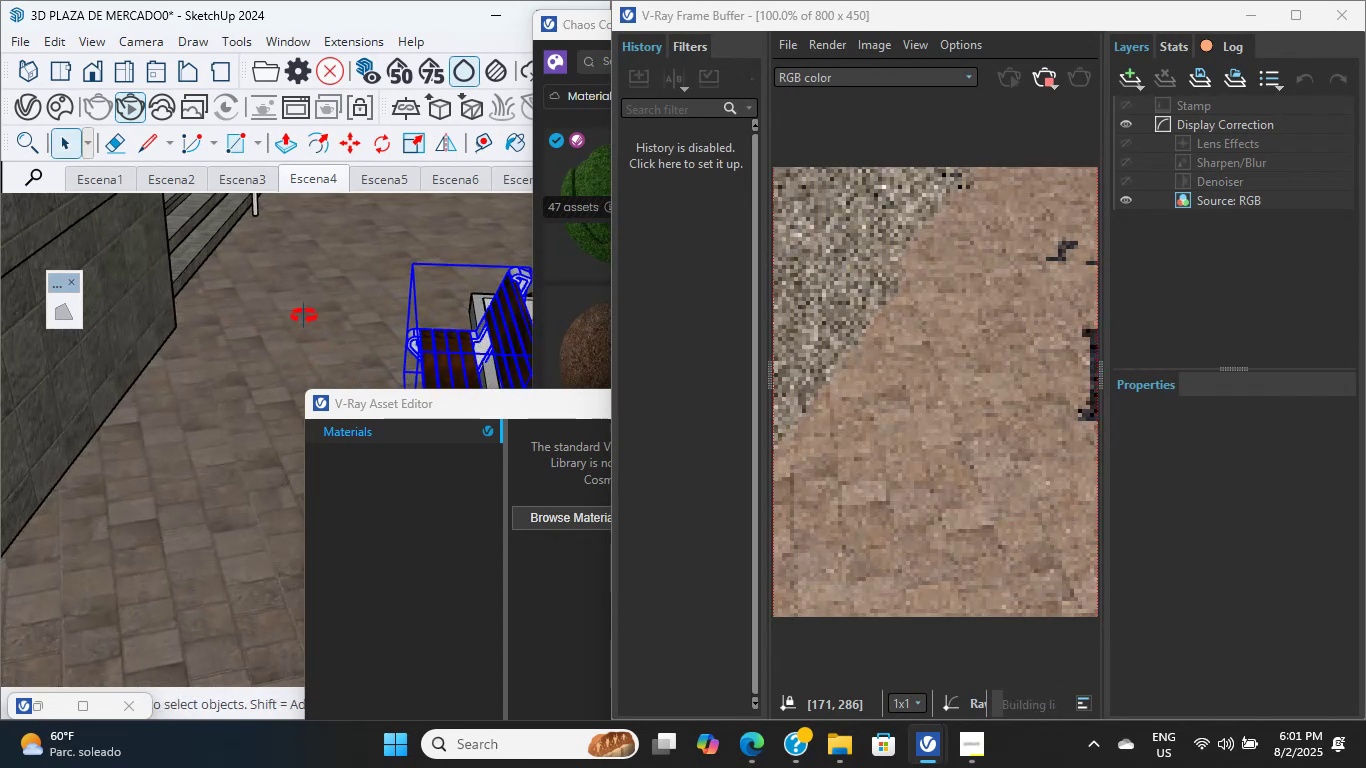 
scroll: coordinate [254, 446], scroll_direction: down, amount: 6.0
 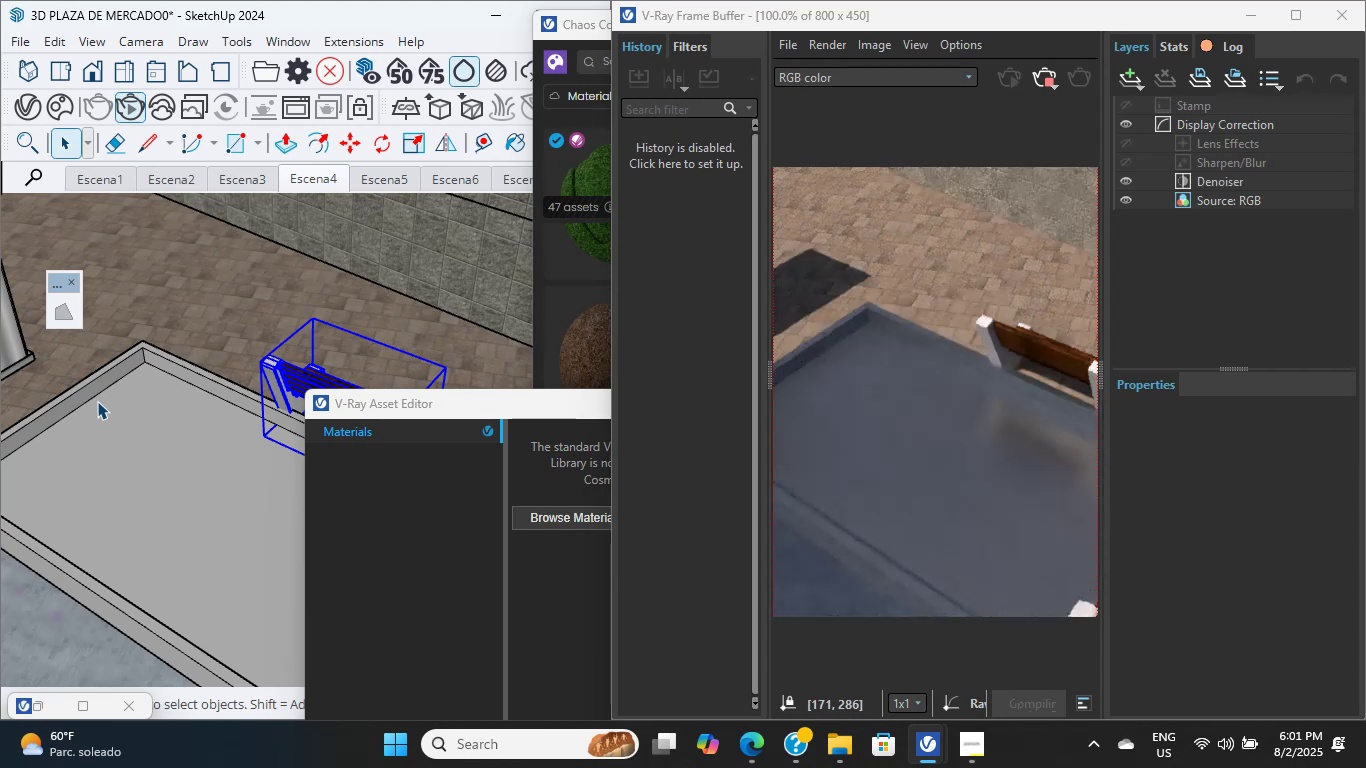 
wait(10.25)
 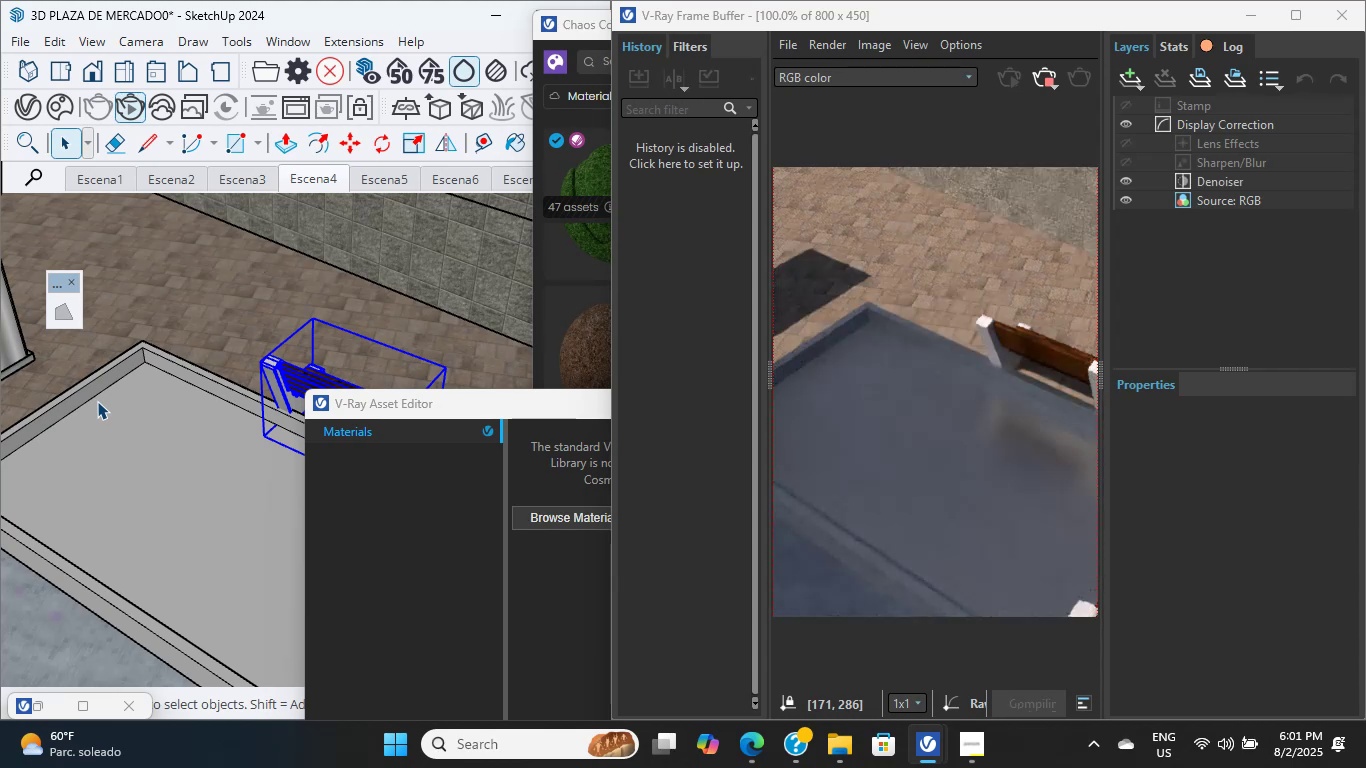 
scroll: coordinate [168, 386], scroll_direction: down, amount: 11.0
 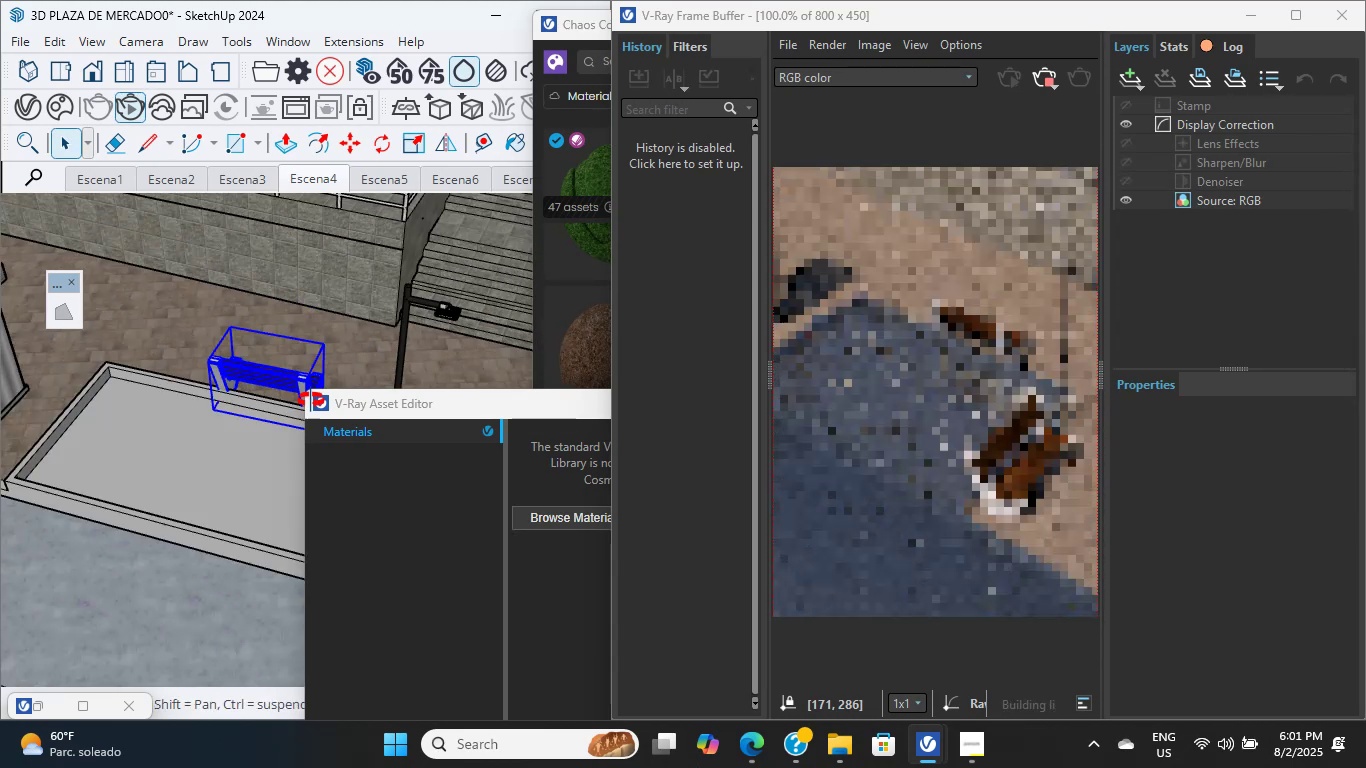 
scroll: coordinate [331, 369], scroll_direction: up, amount: 13.0
 